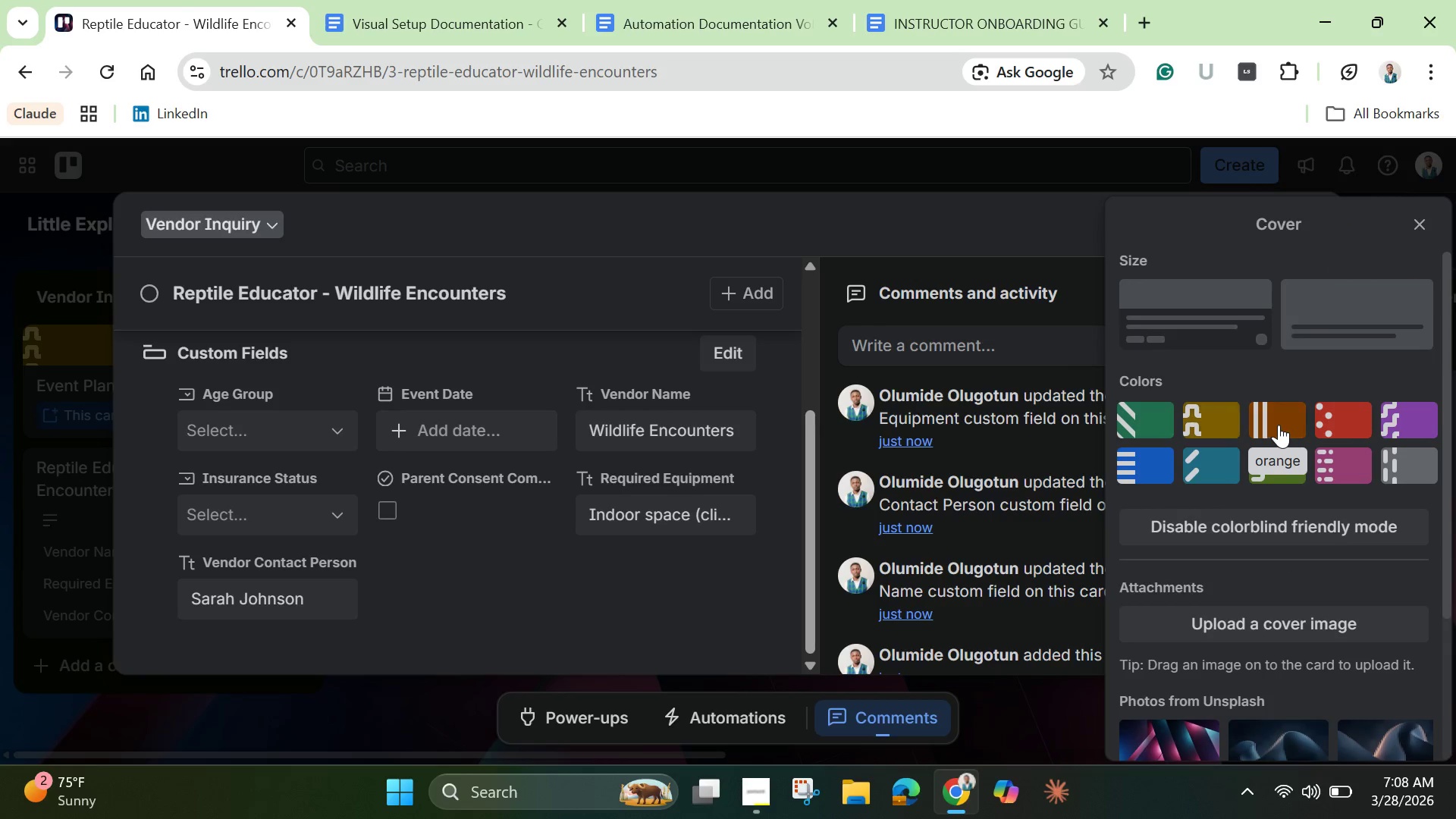 
left_click([1223, 430])
 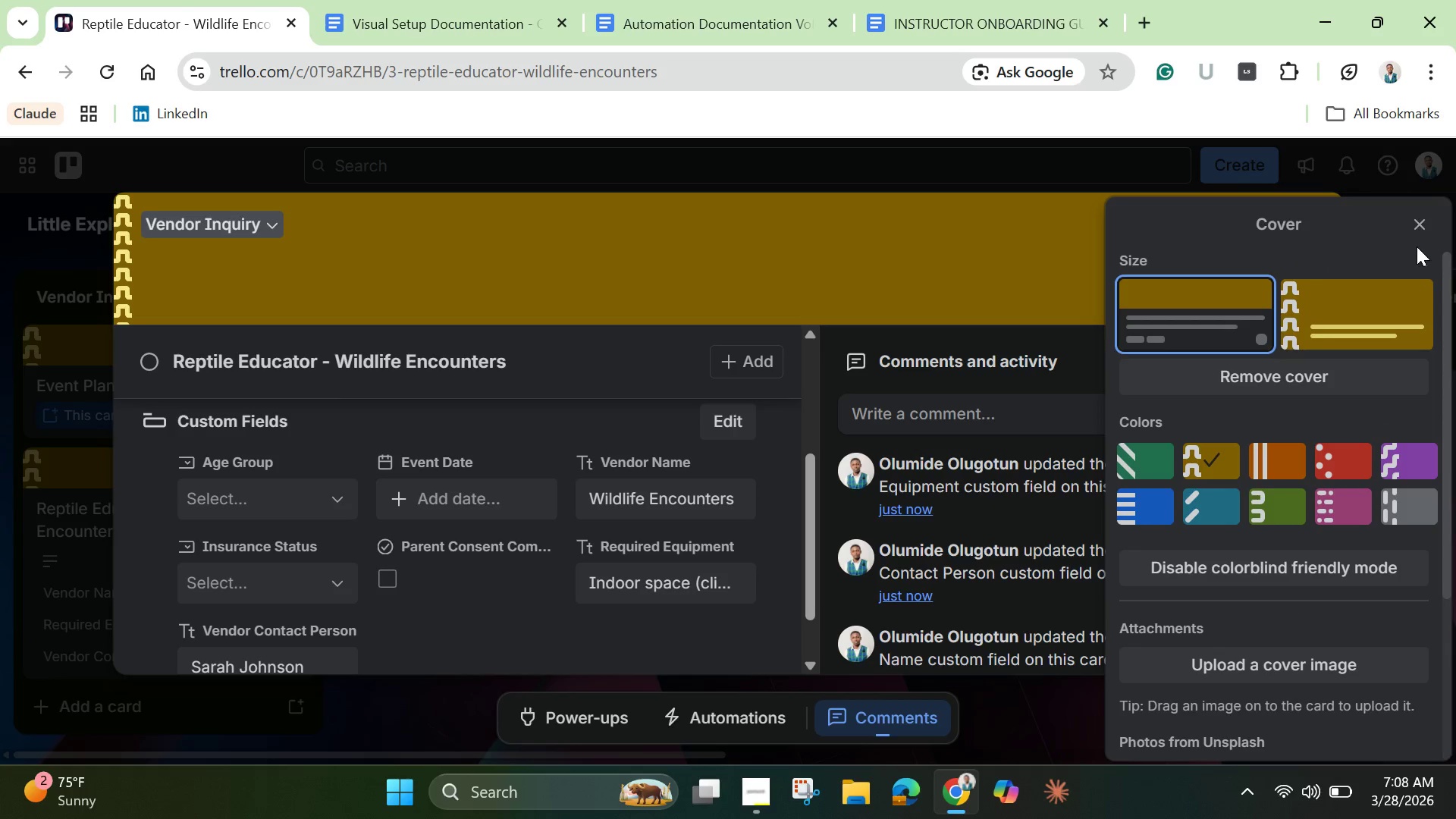 
left_click([1420, 229])
 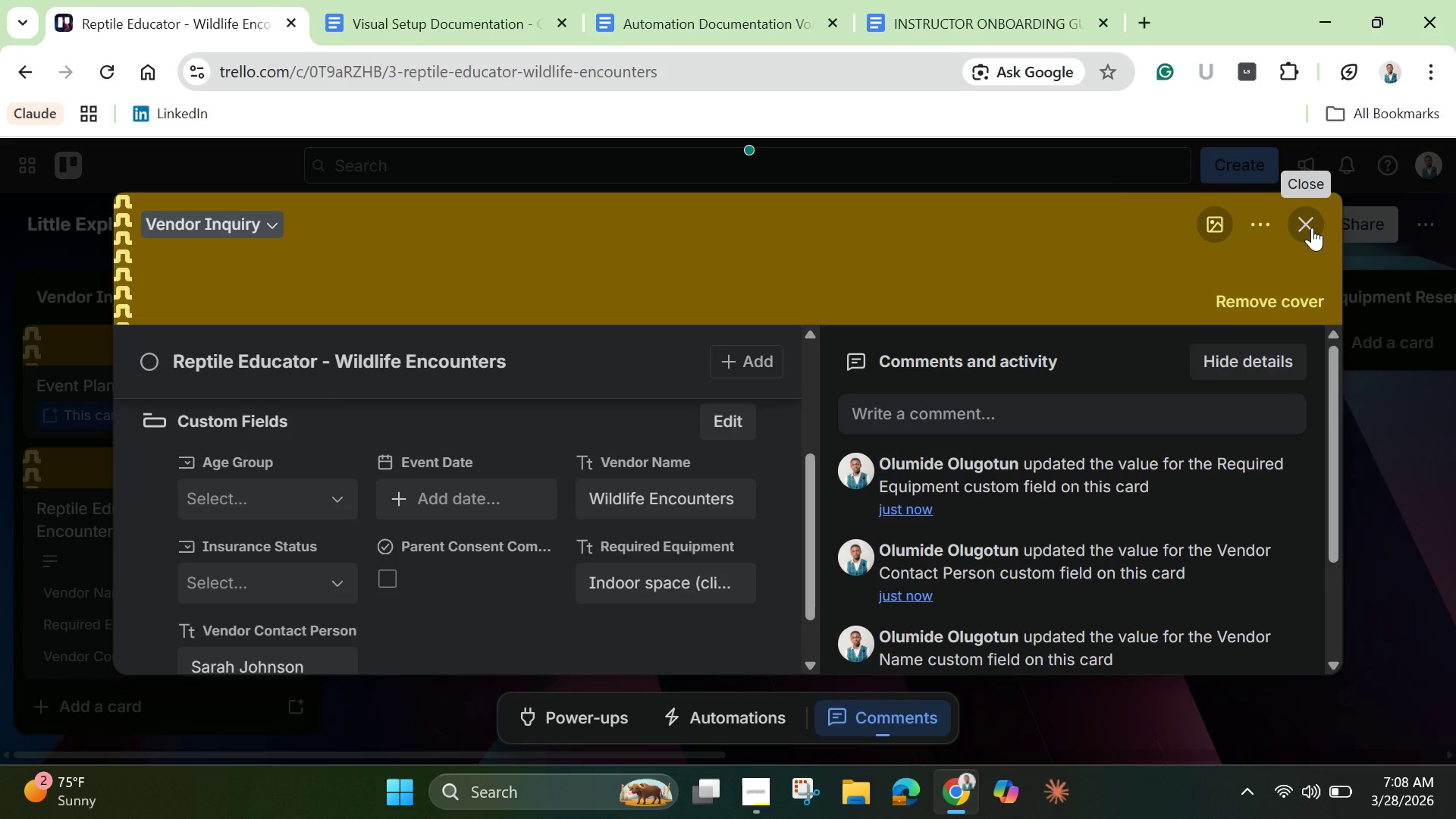 
left_click([1312, 228])
 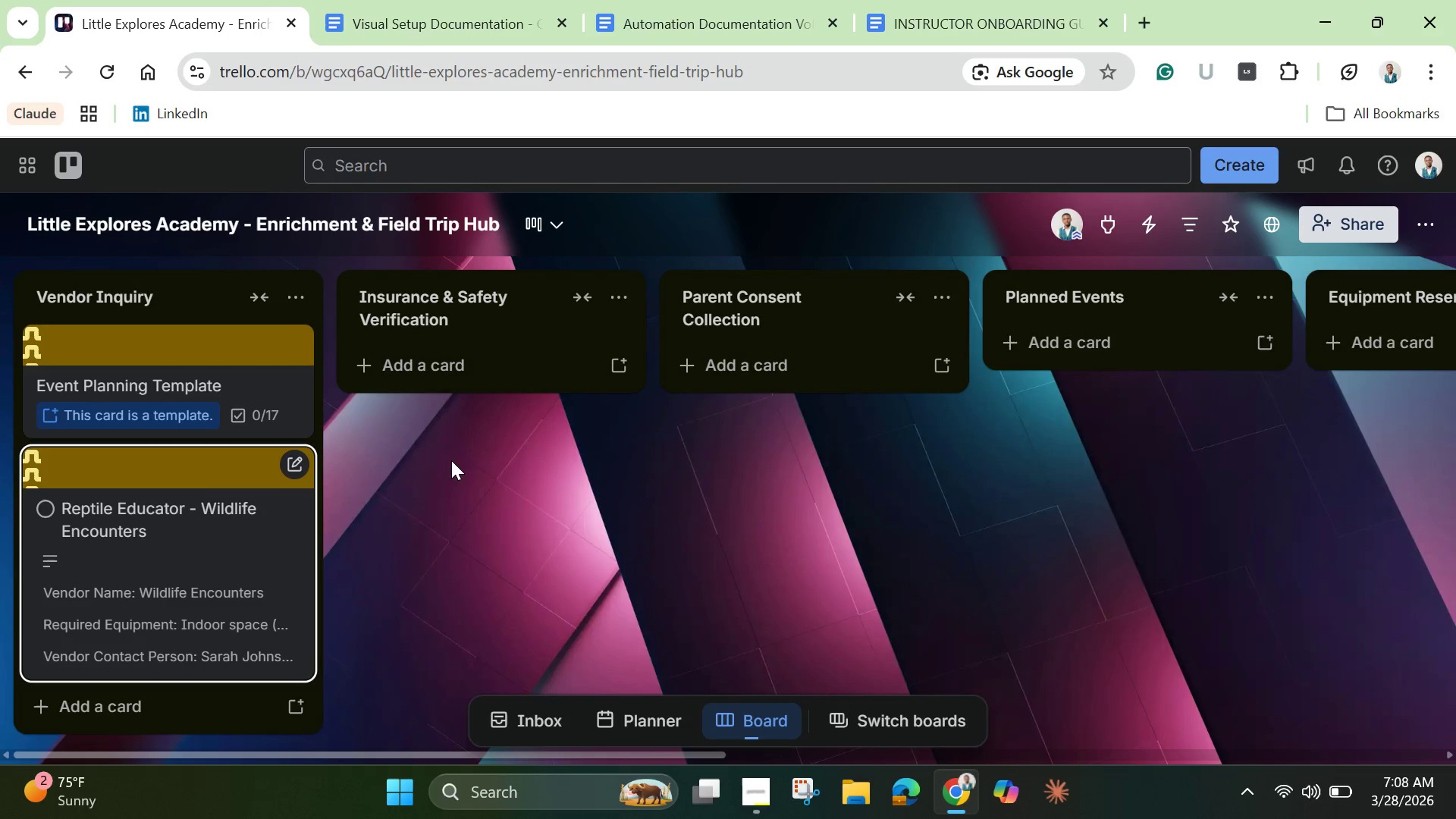 
scroll: coordinate [205, 539], scroll_direction: down, amount: 3.0
 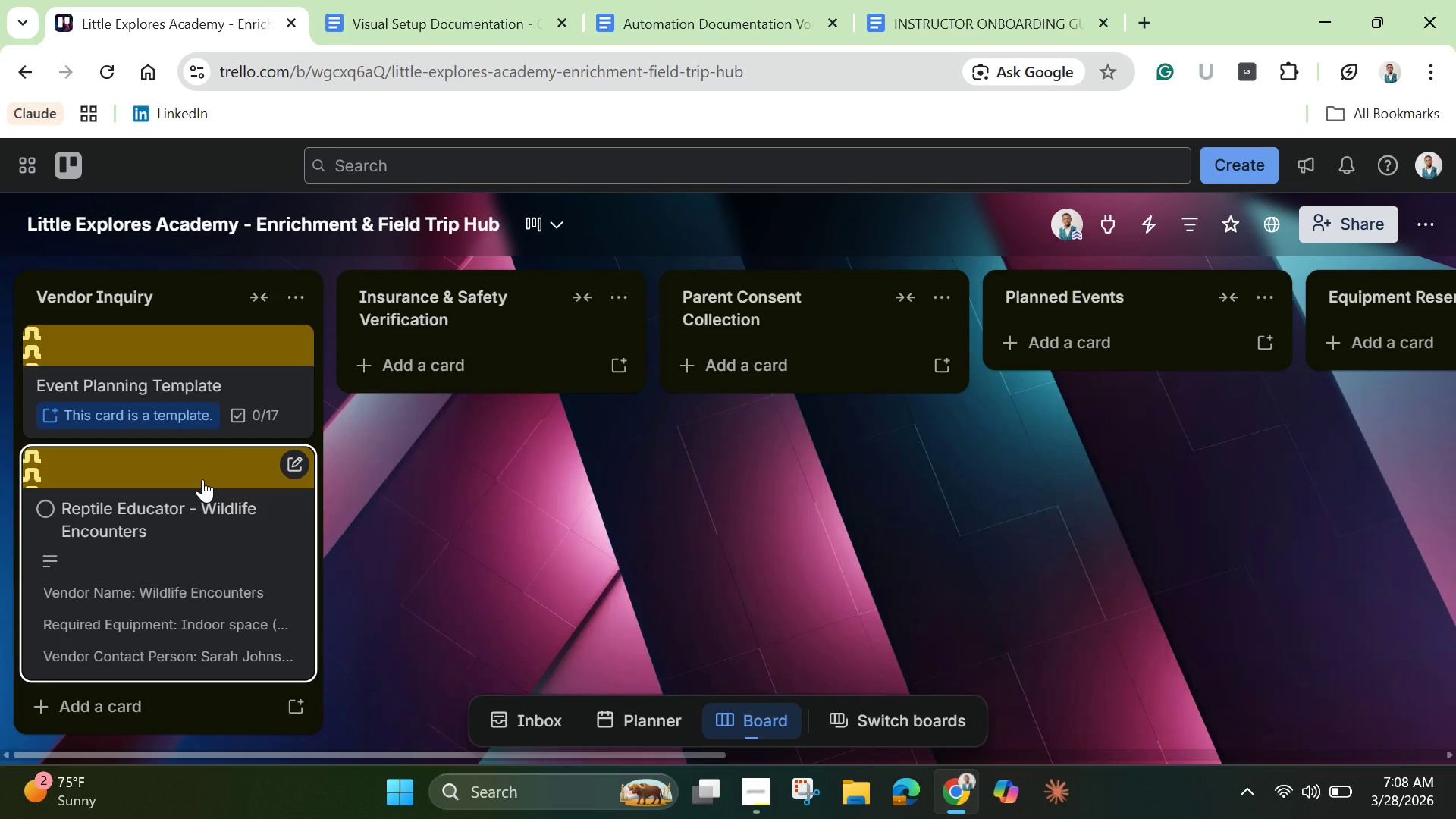 
wait(8.18)
 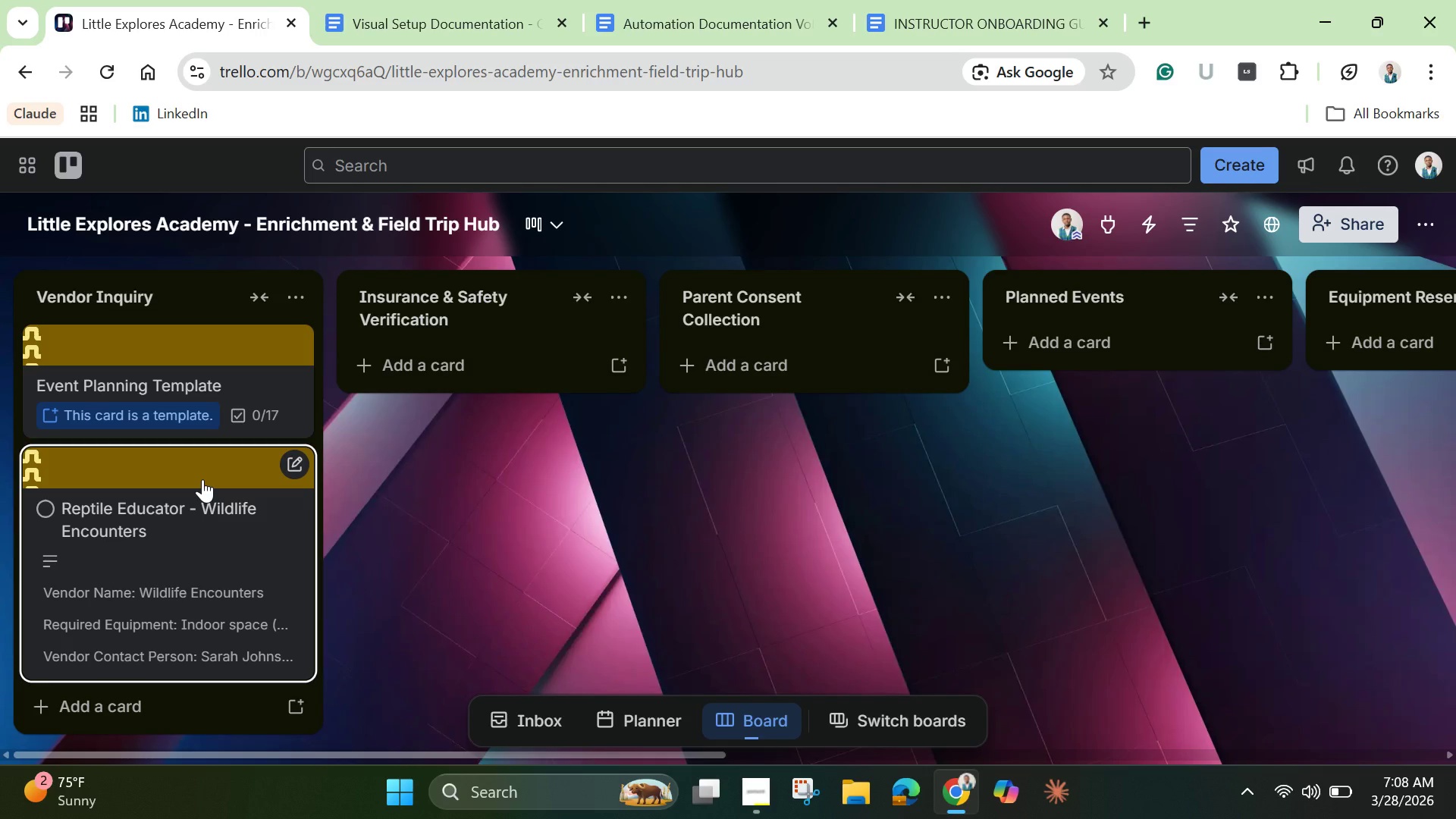 
scroll: coordinate [217, 454], scroll_direction: down, amount: 3.0
 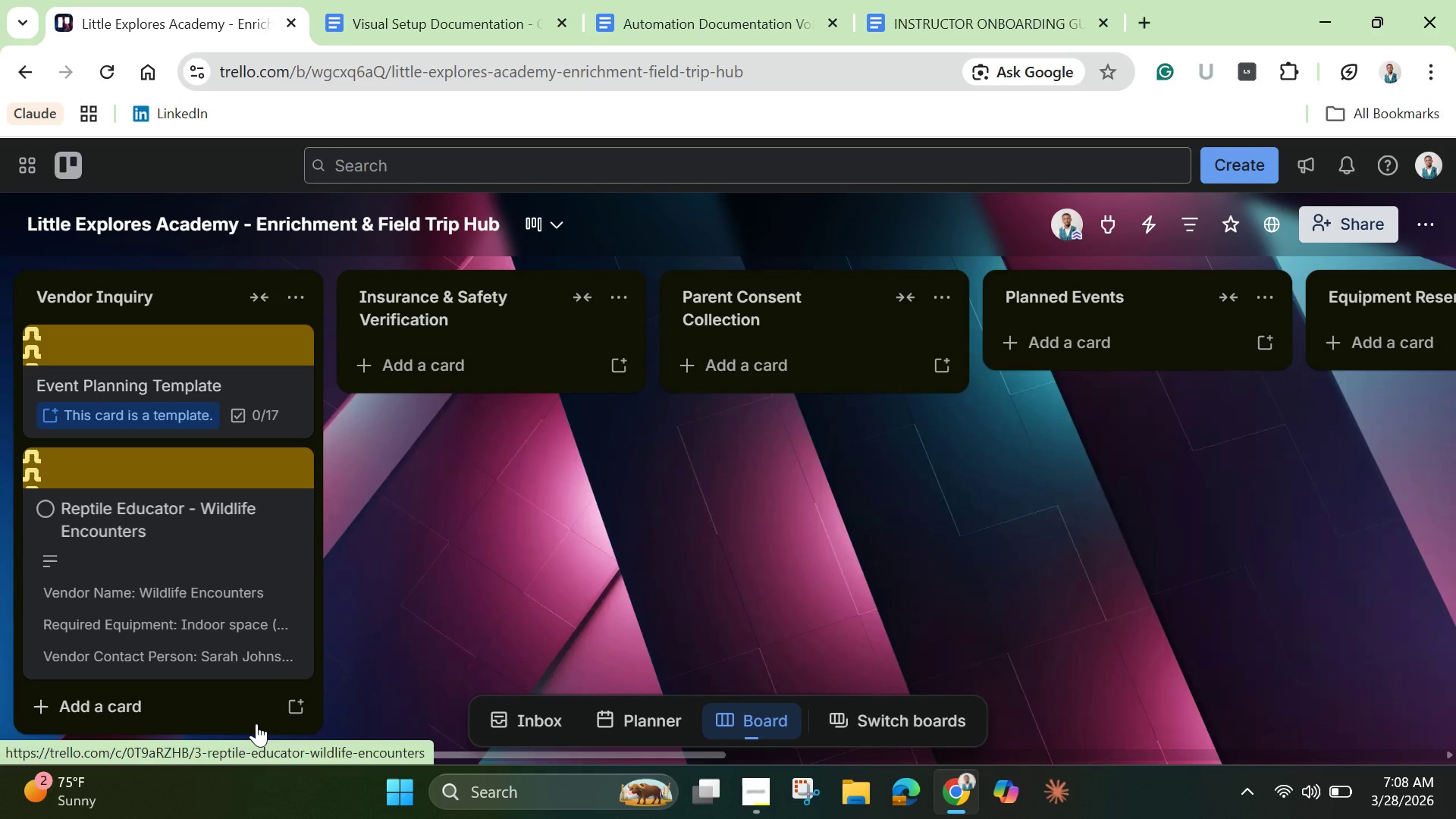 
left_click([242, 703])
 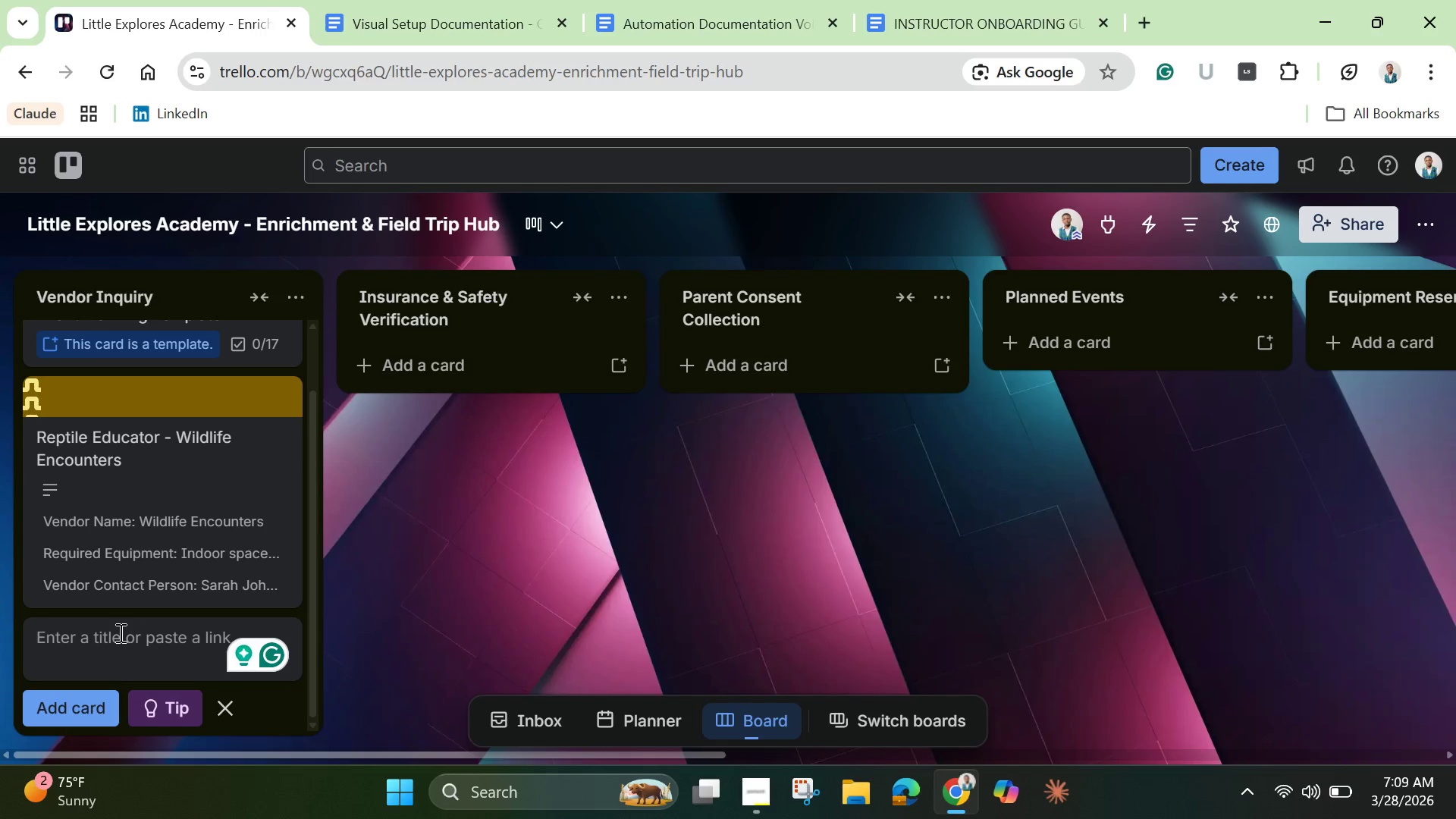 
wait(7.38)
 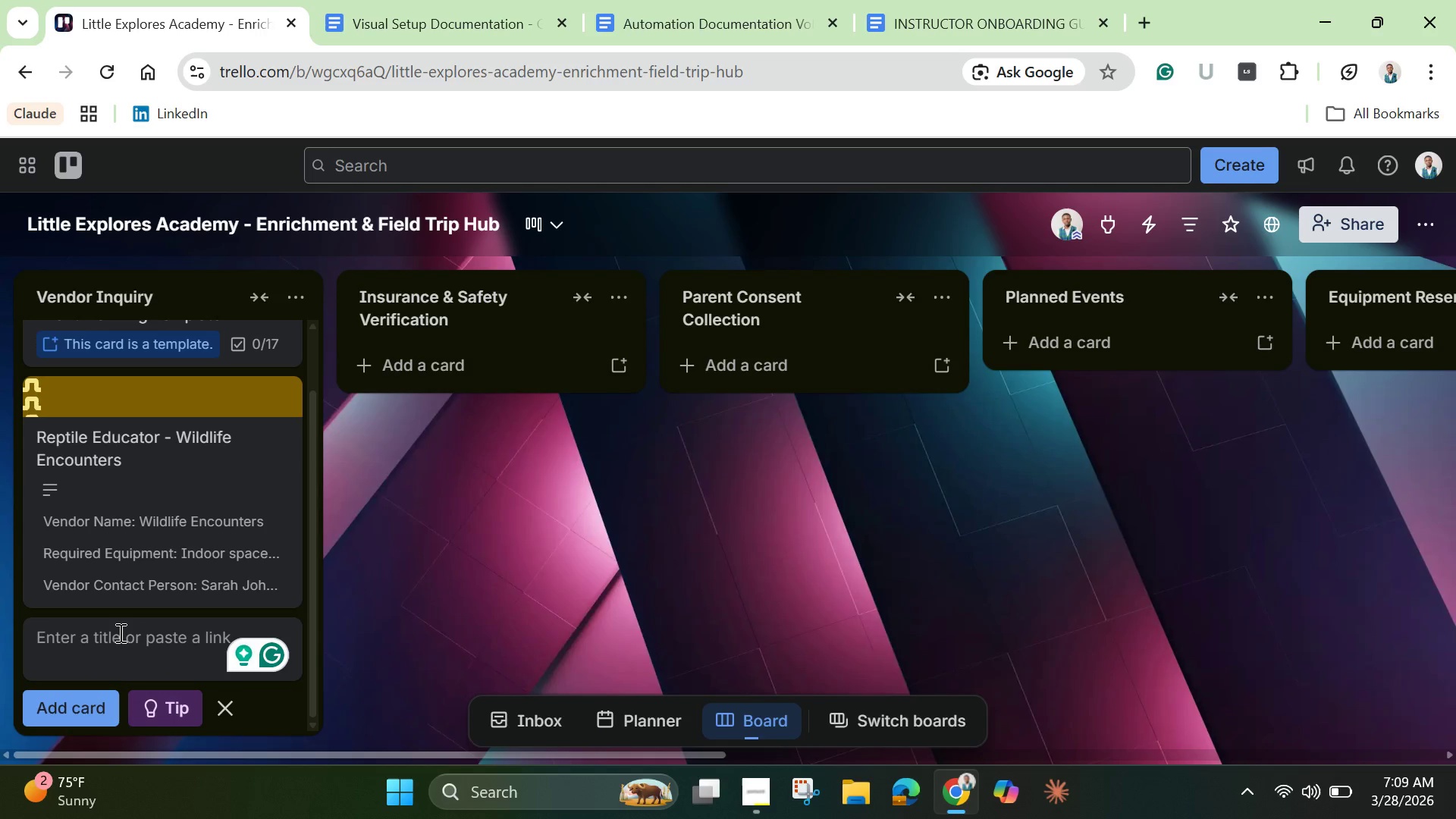 
type(Nature Guide - Forest Ec)
key(Backspace)
type(xplorers Co.)
 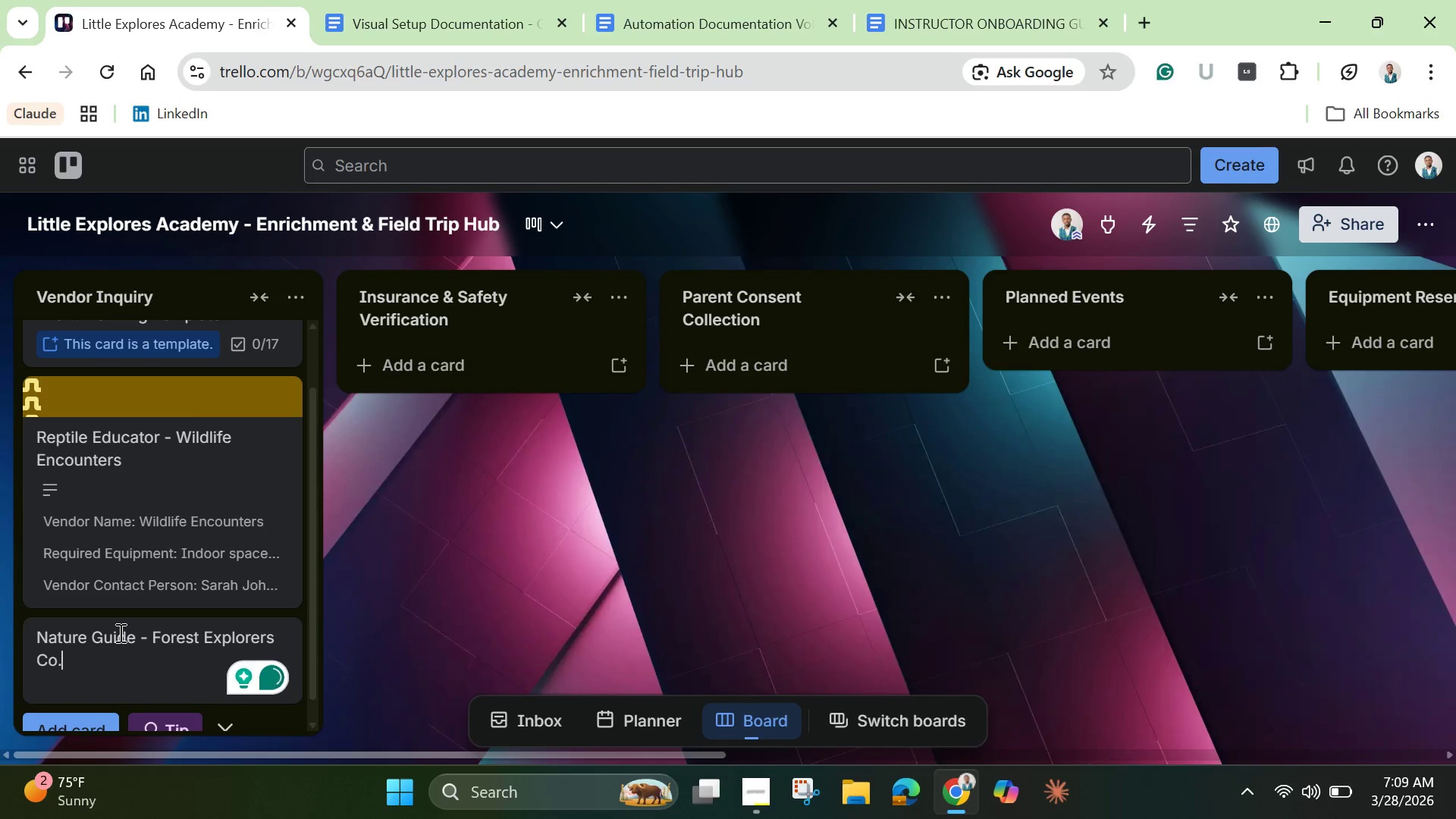 
key(Enter)
 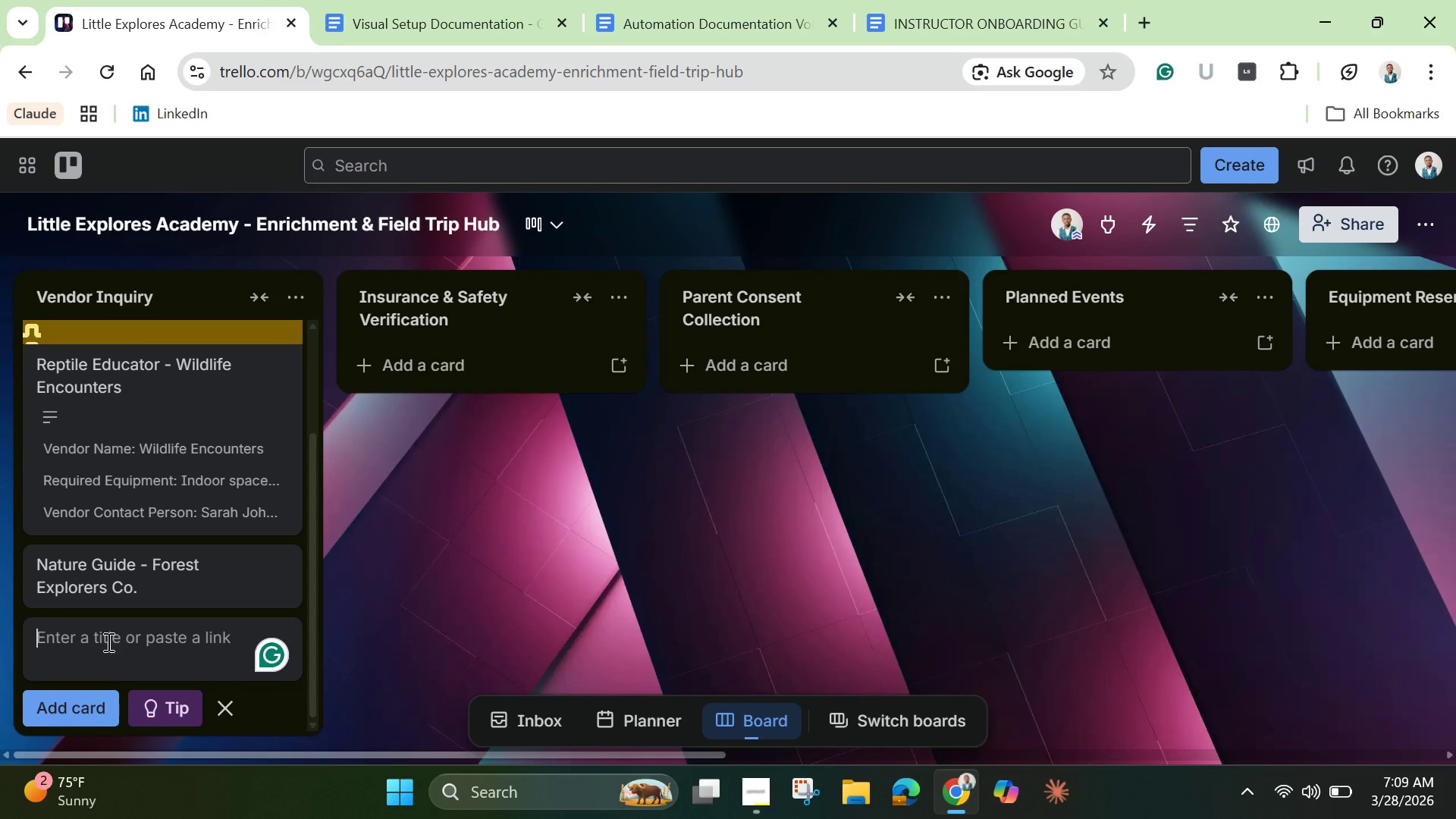 
scroll: coordinate [94, 684], scroll_direction: down, amount: 1.0
 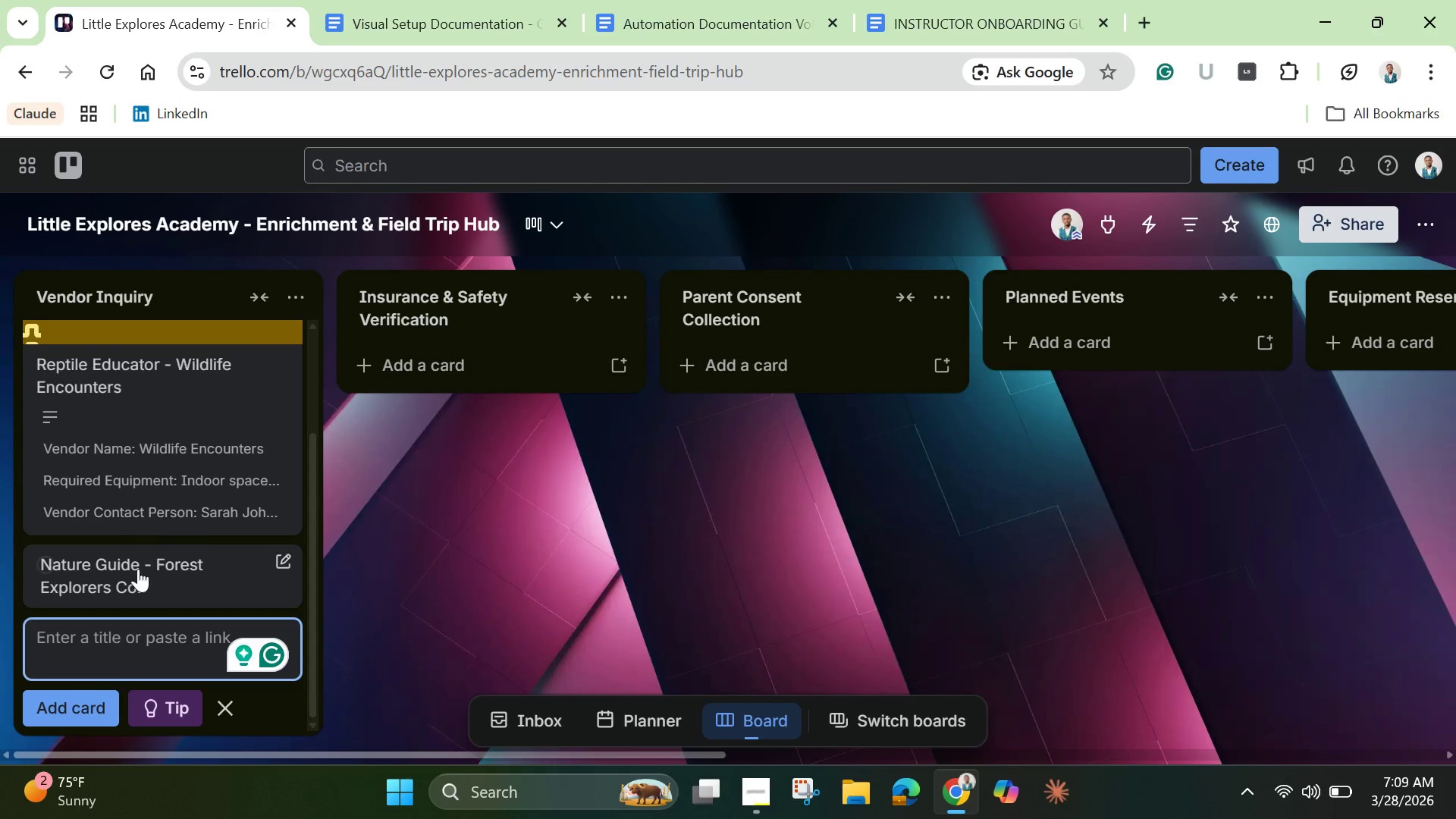 
left_click([139, 570])
 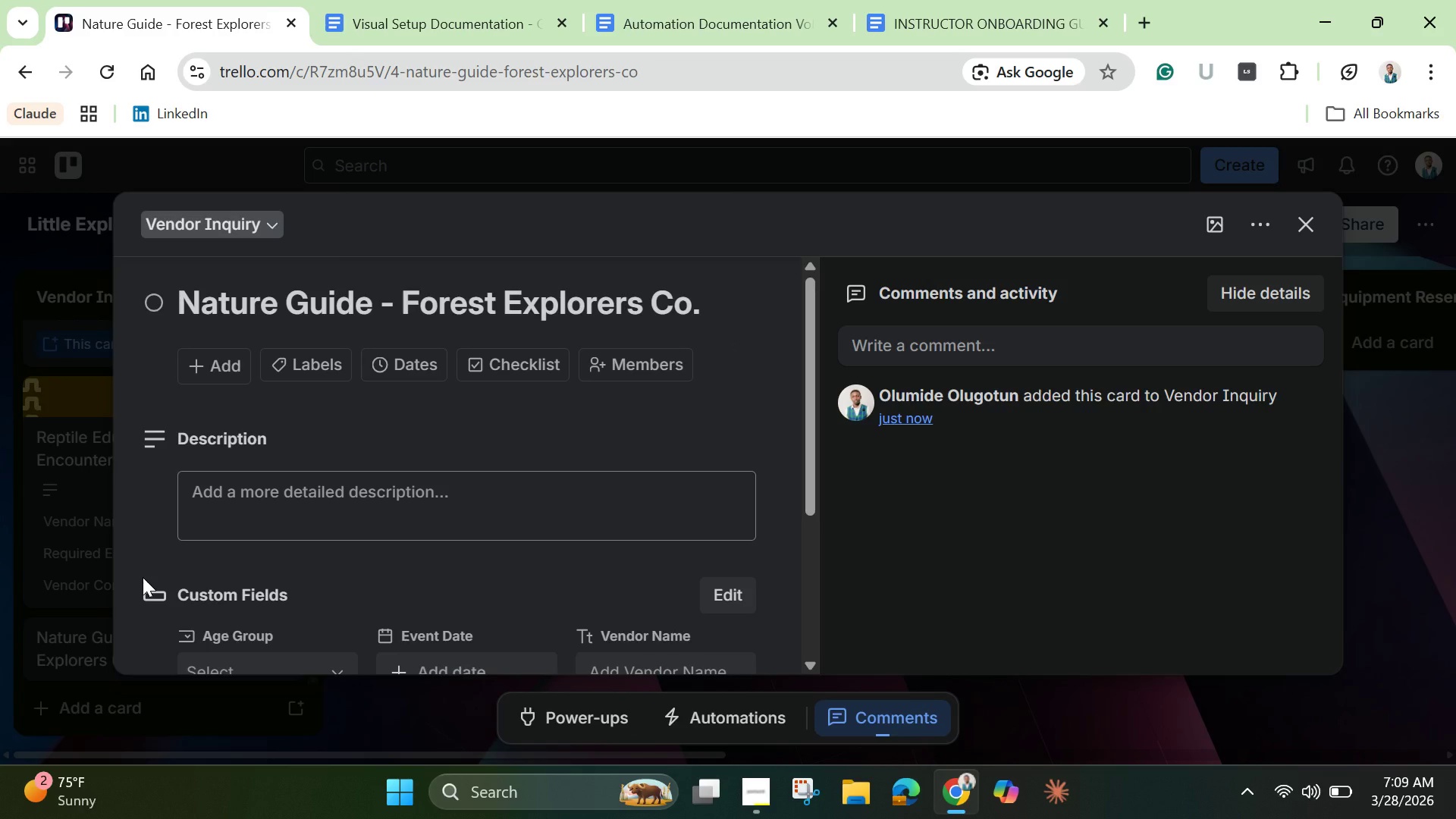 
wait(5.33)
 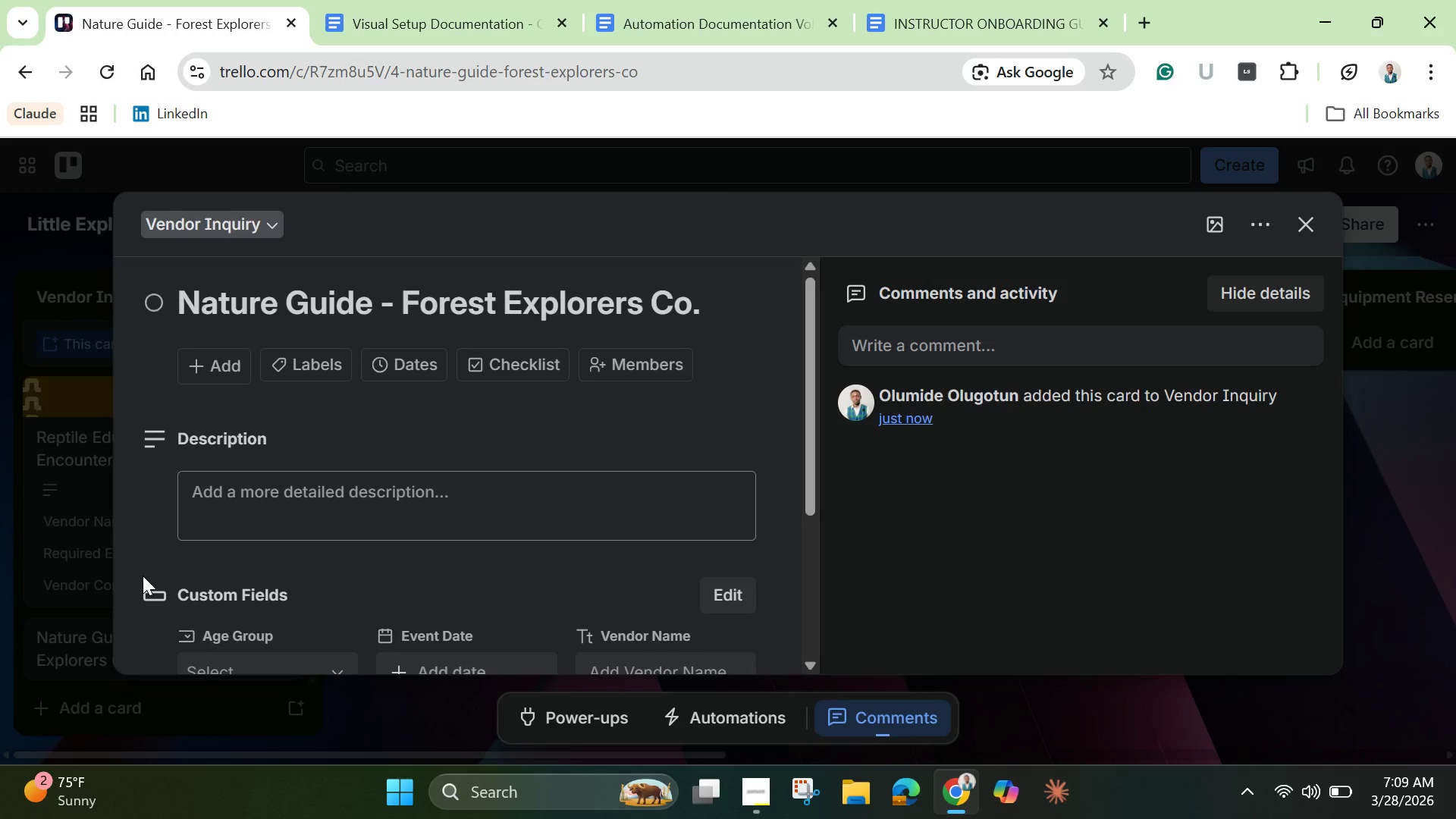 
left_click([231, 503])
 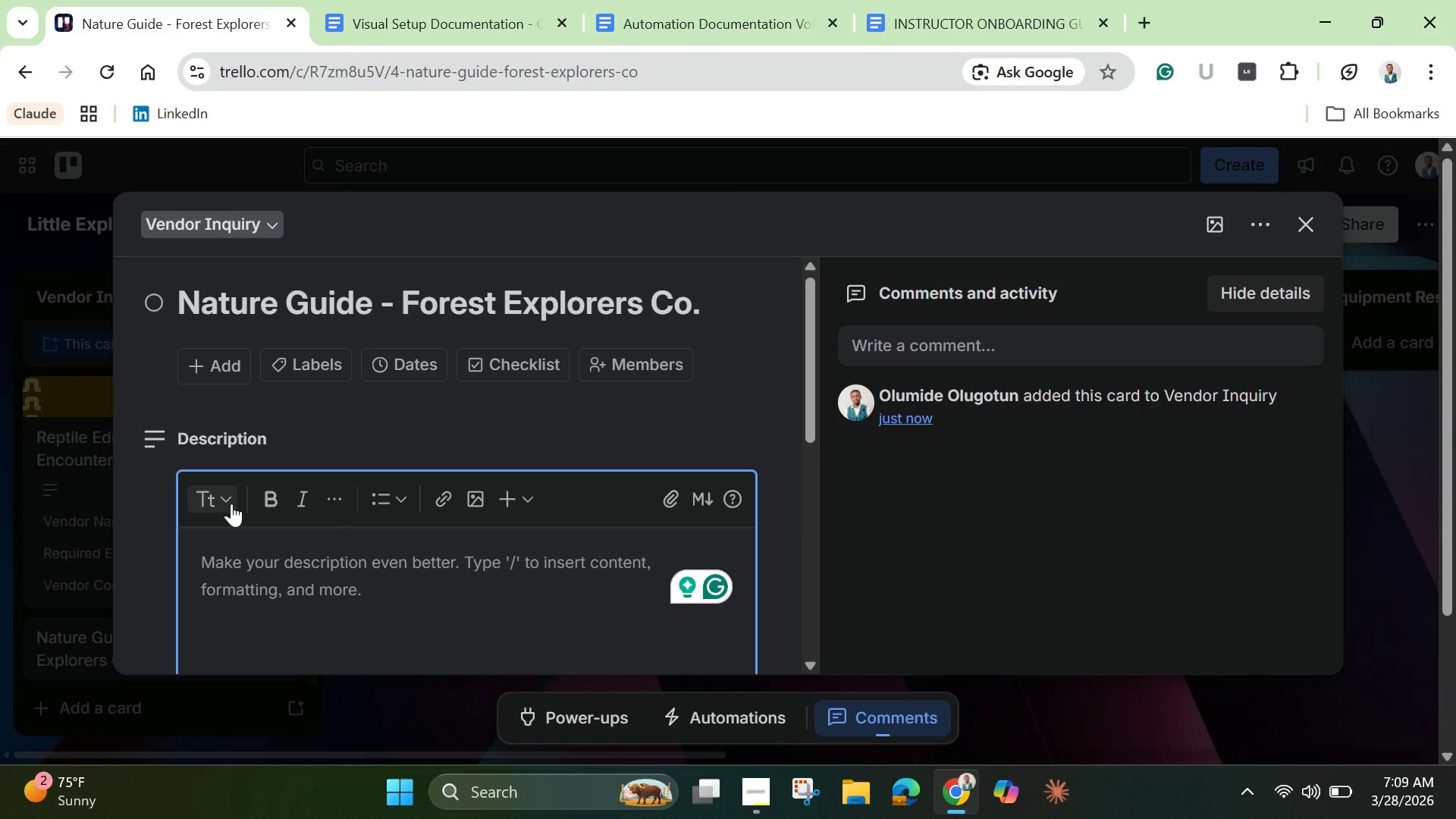 
scroll: coordinate [231, 504], scroll_direction: down, amount: 1.0
 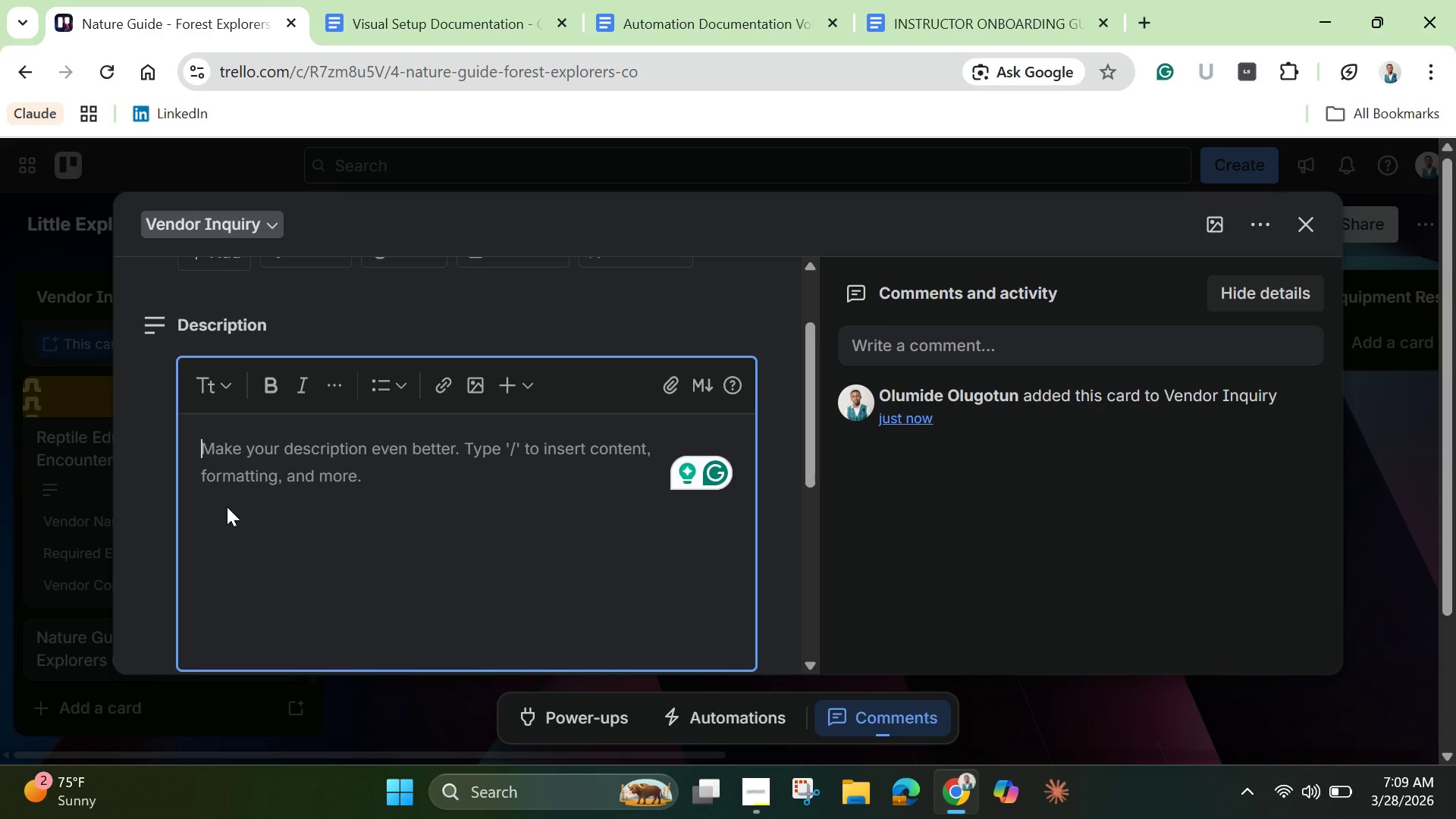 
type(Cost: $300/session ? )
key(Backspace)
key(Backspace)
type([Break] Specializes in )
 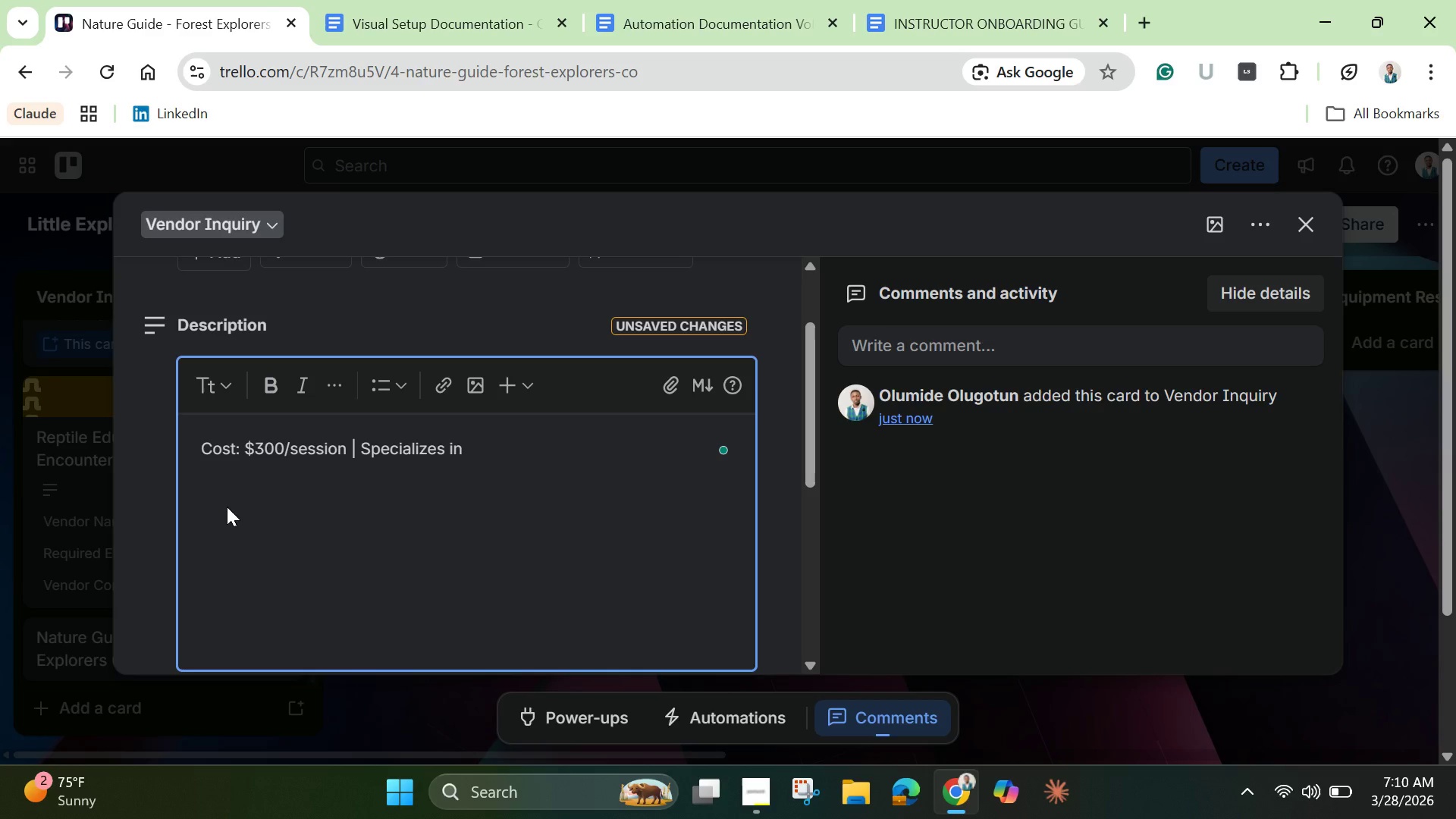 
type(inset)
key(Backspace)
type(ct identification )
 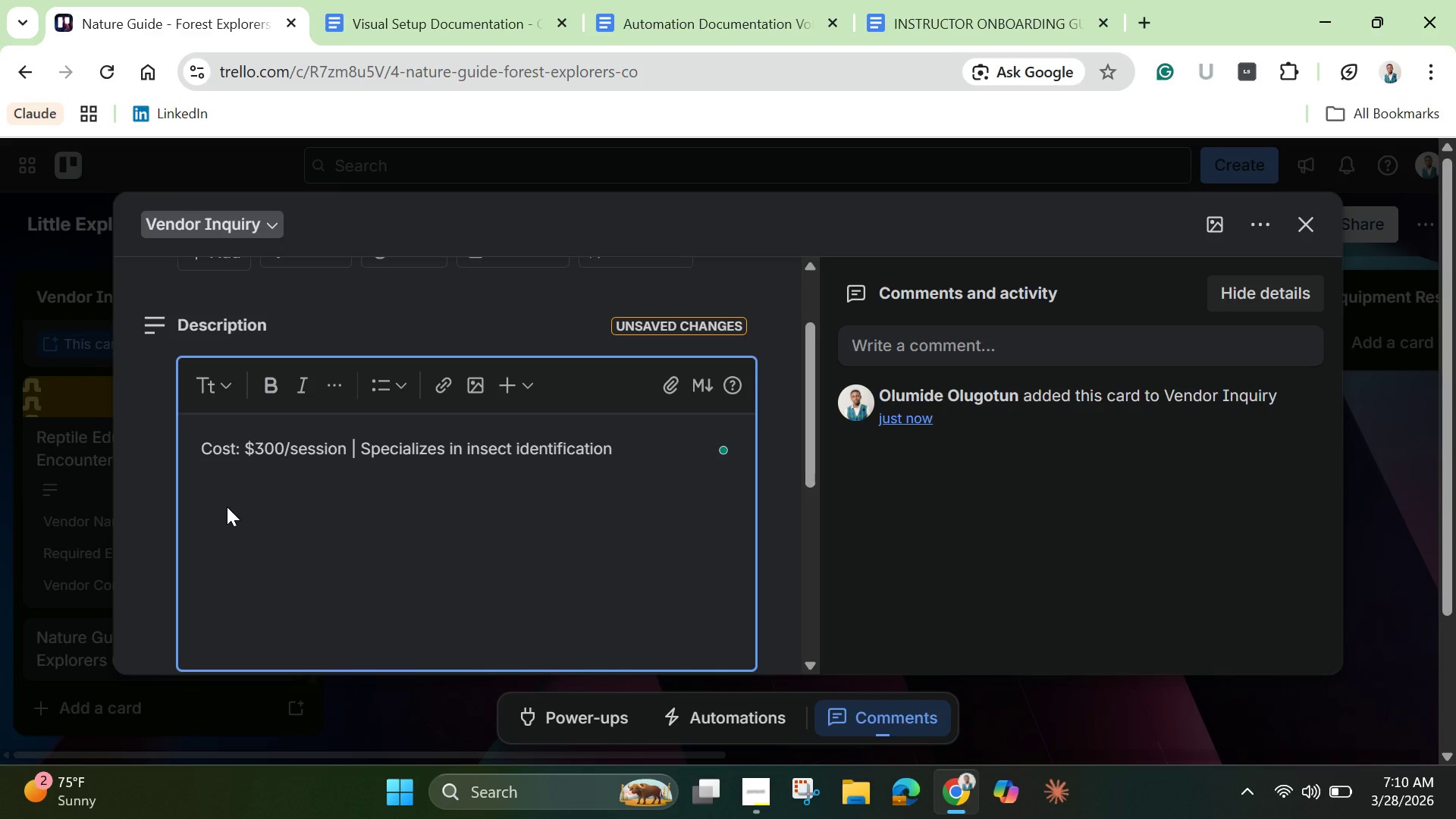 
type([Break] Certificate naturalist: Phone: 5550345)
 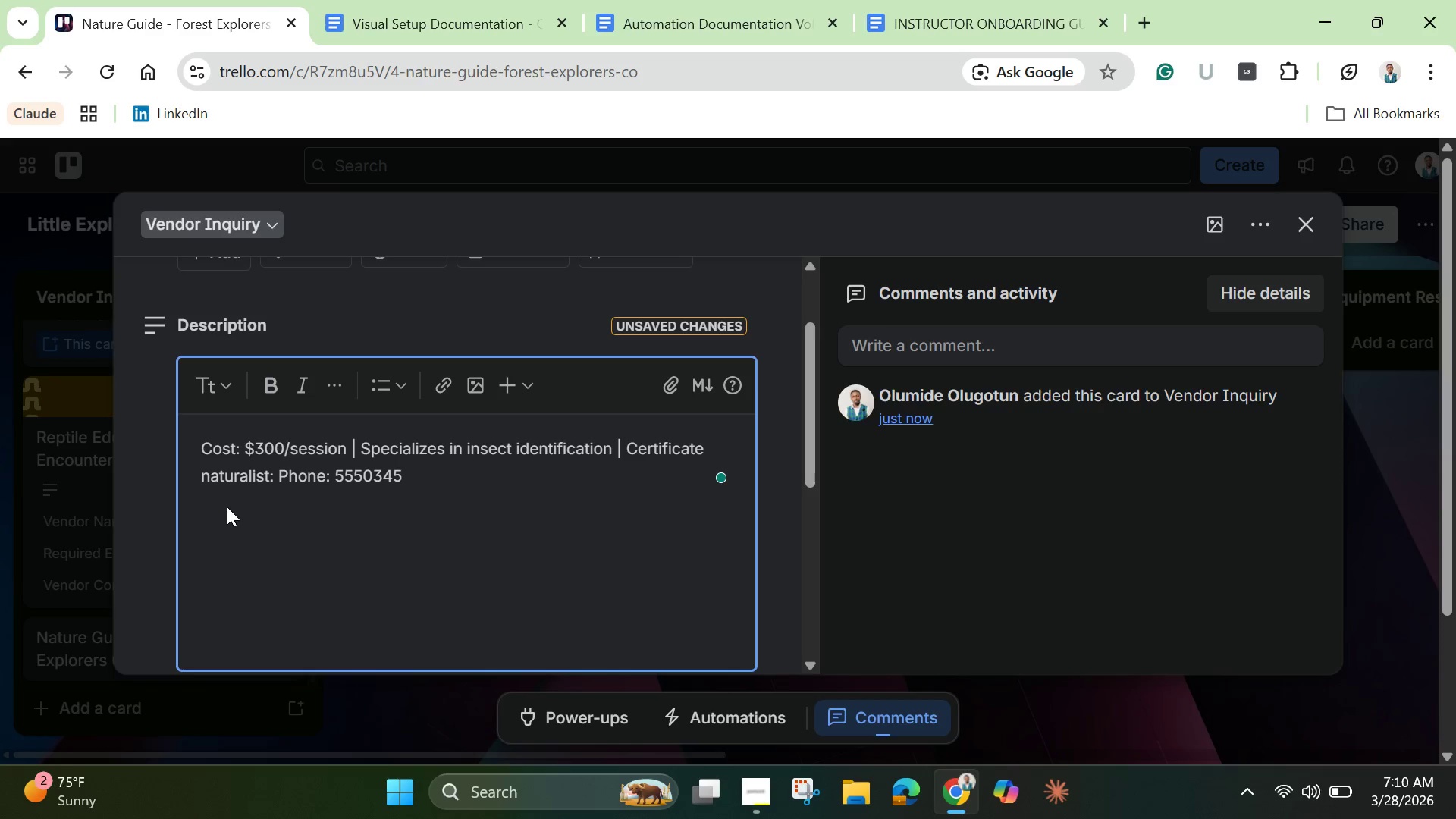 
wait(5.03)
 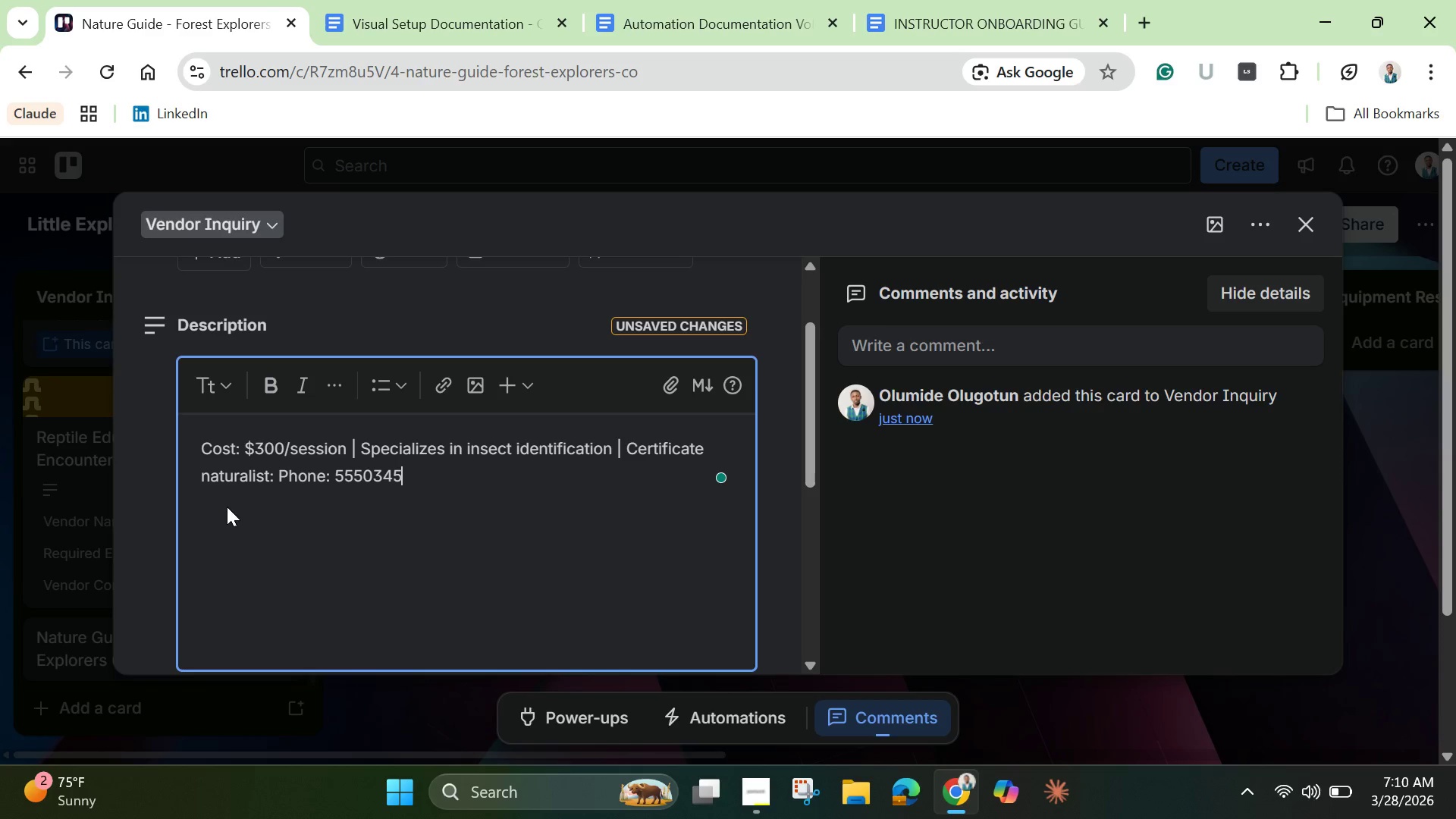 
scroll: coordinate [241, 509], scroll_direction: down, amount: 2.0
 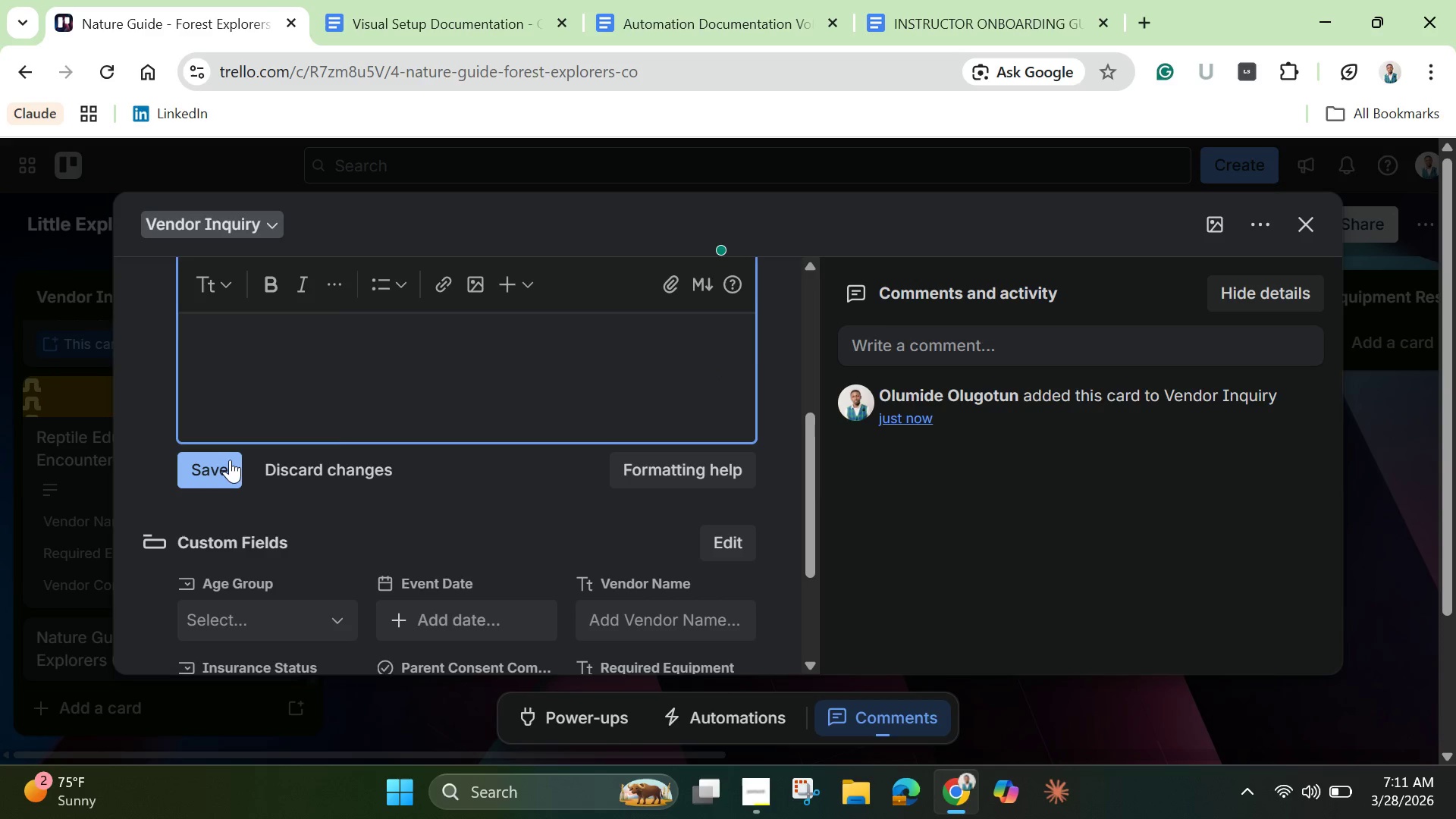 
left_click([230, 460])
 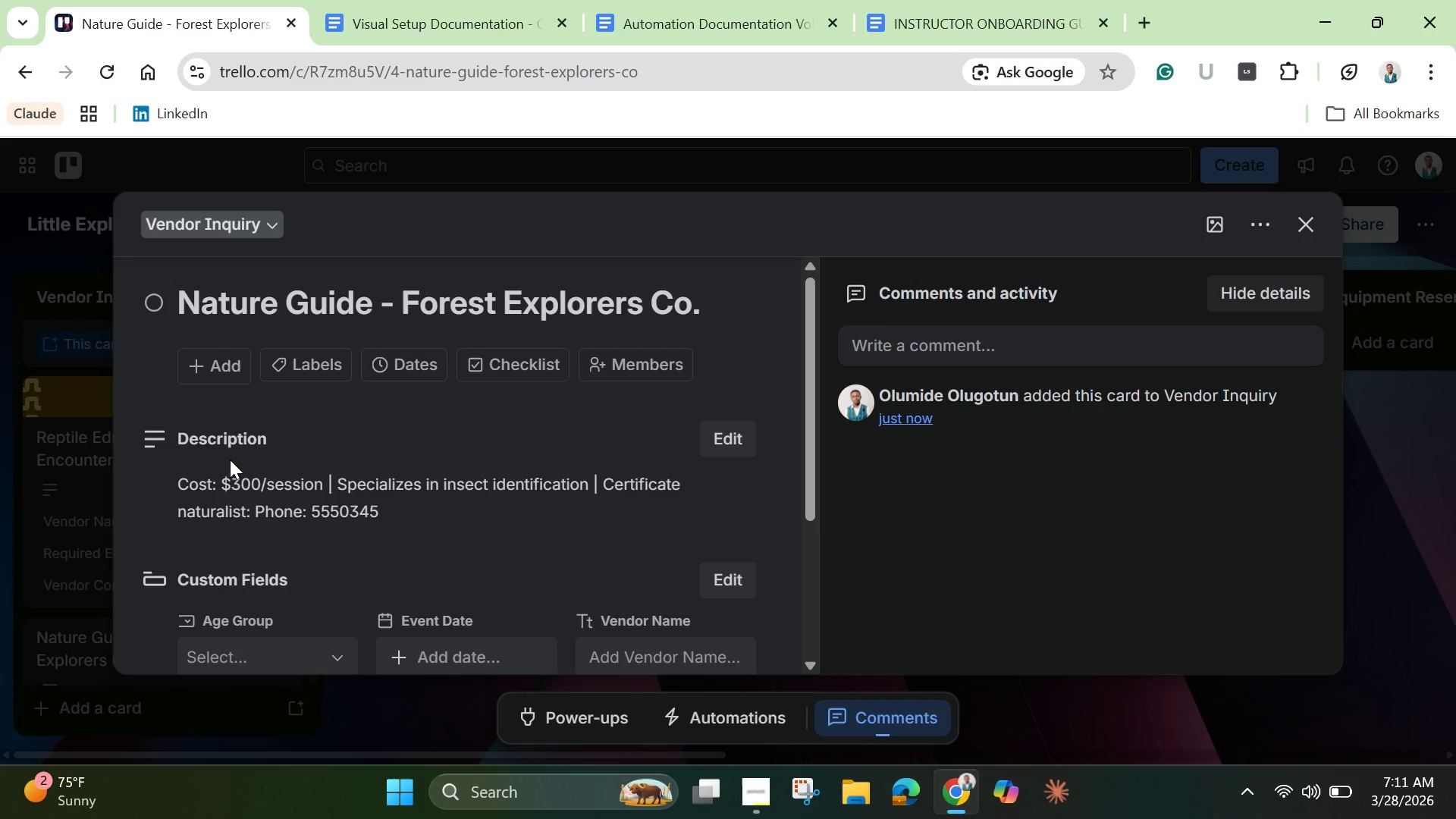 
scroll: coordinate [231, 474], scroll_direction: down, amount: 3.0
 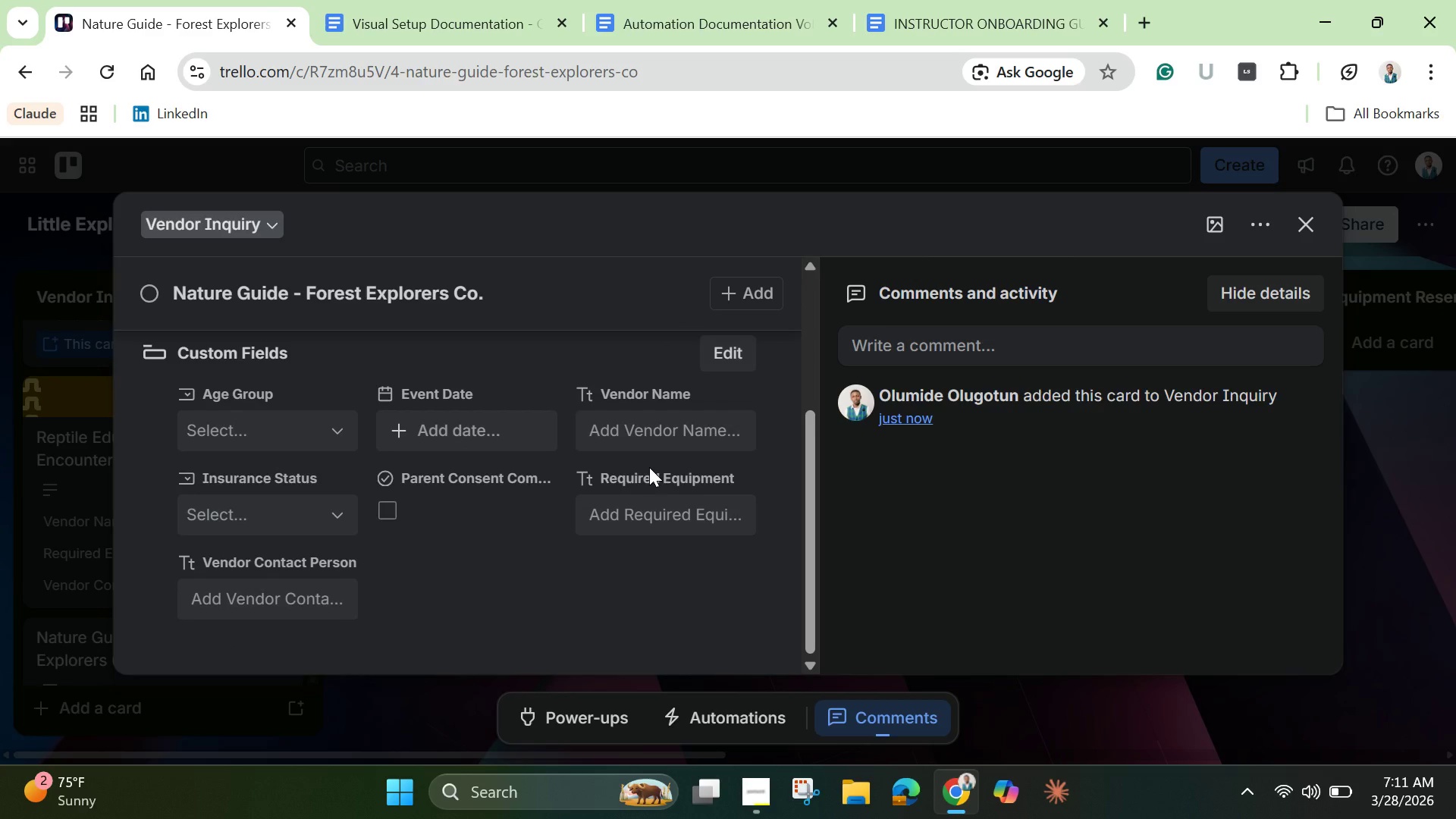 
left_click([671, 429])
 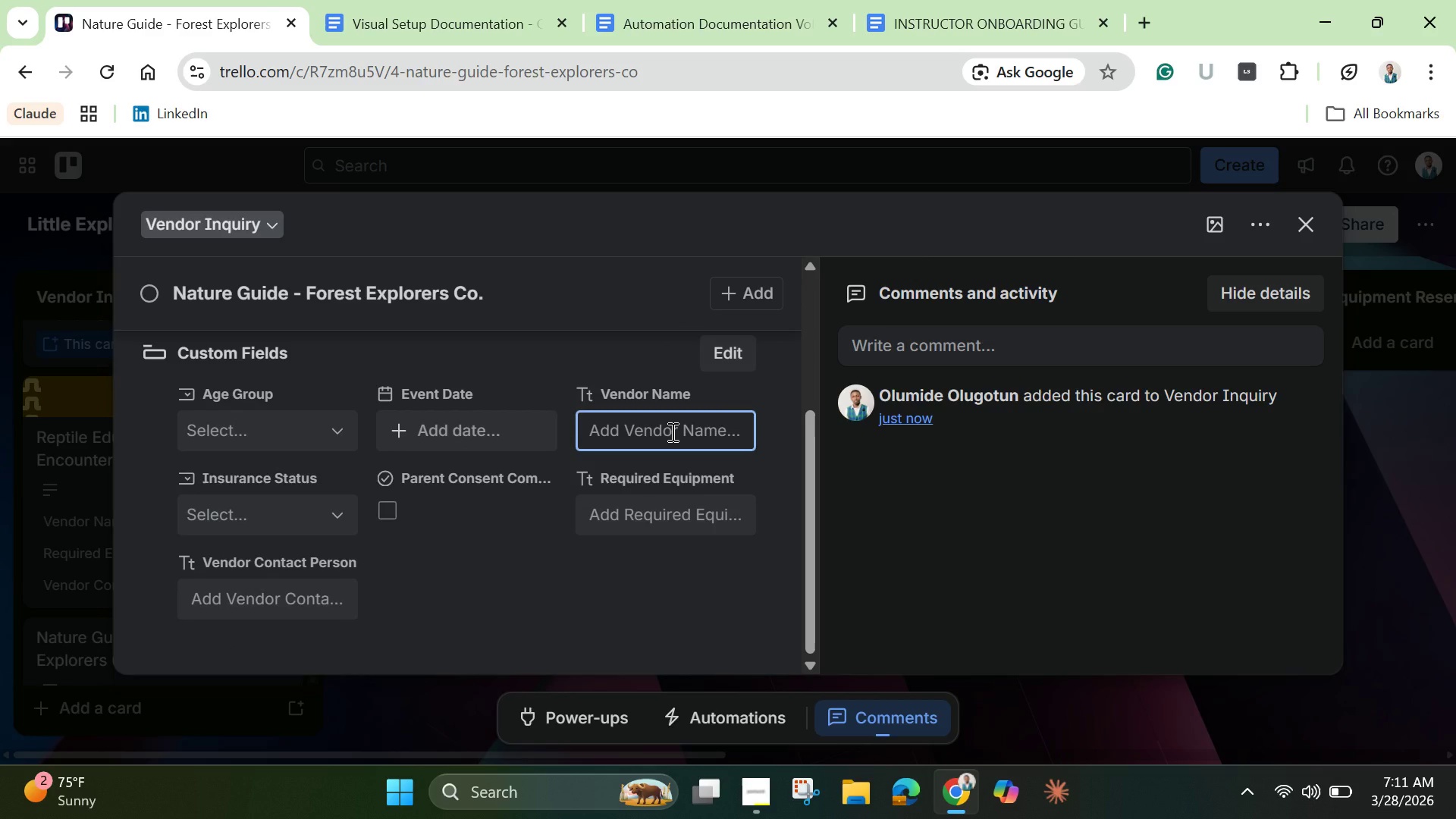 
type(Forest Explore)
 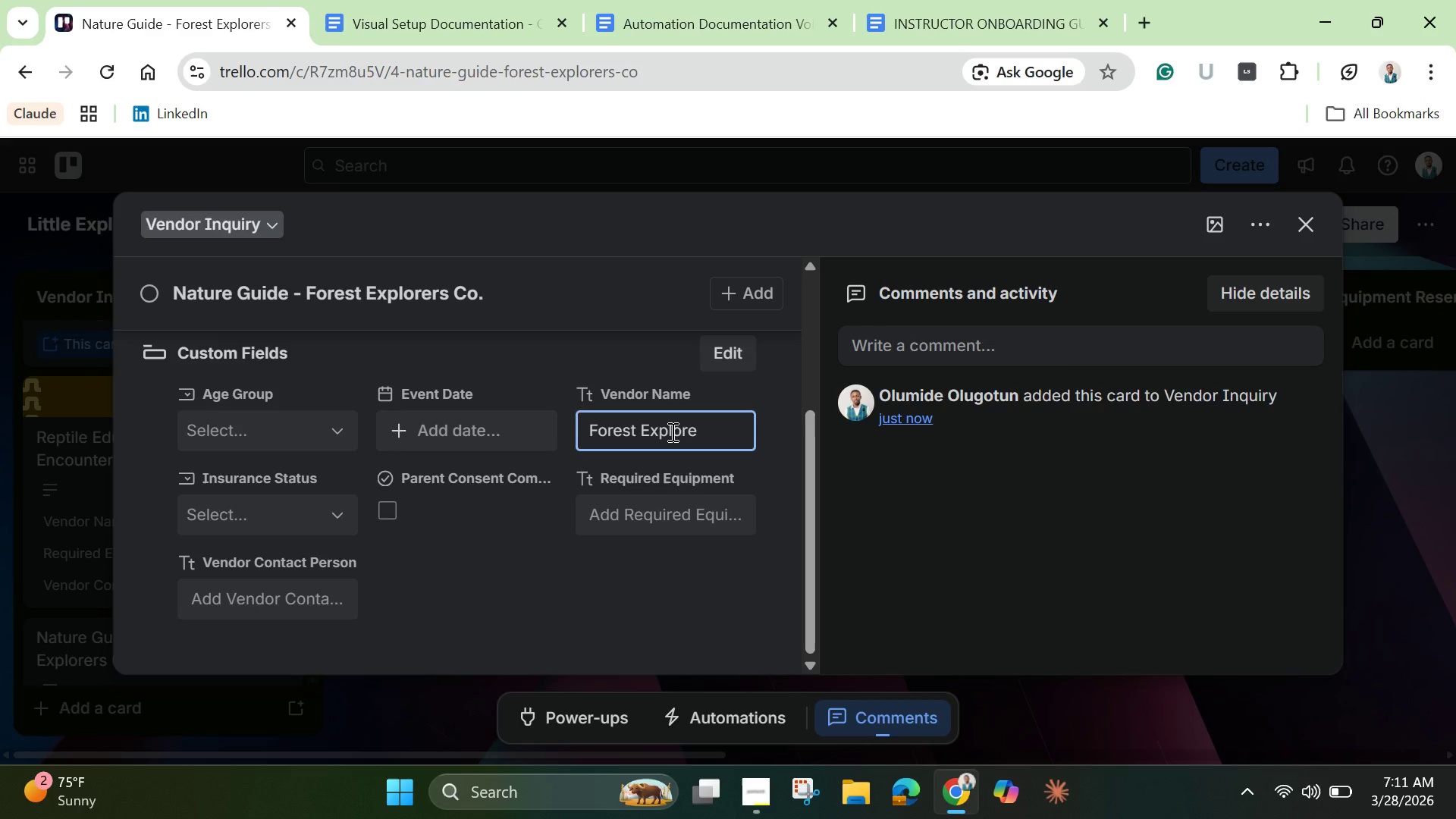 
key(R)
 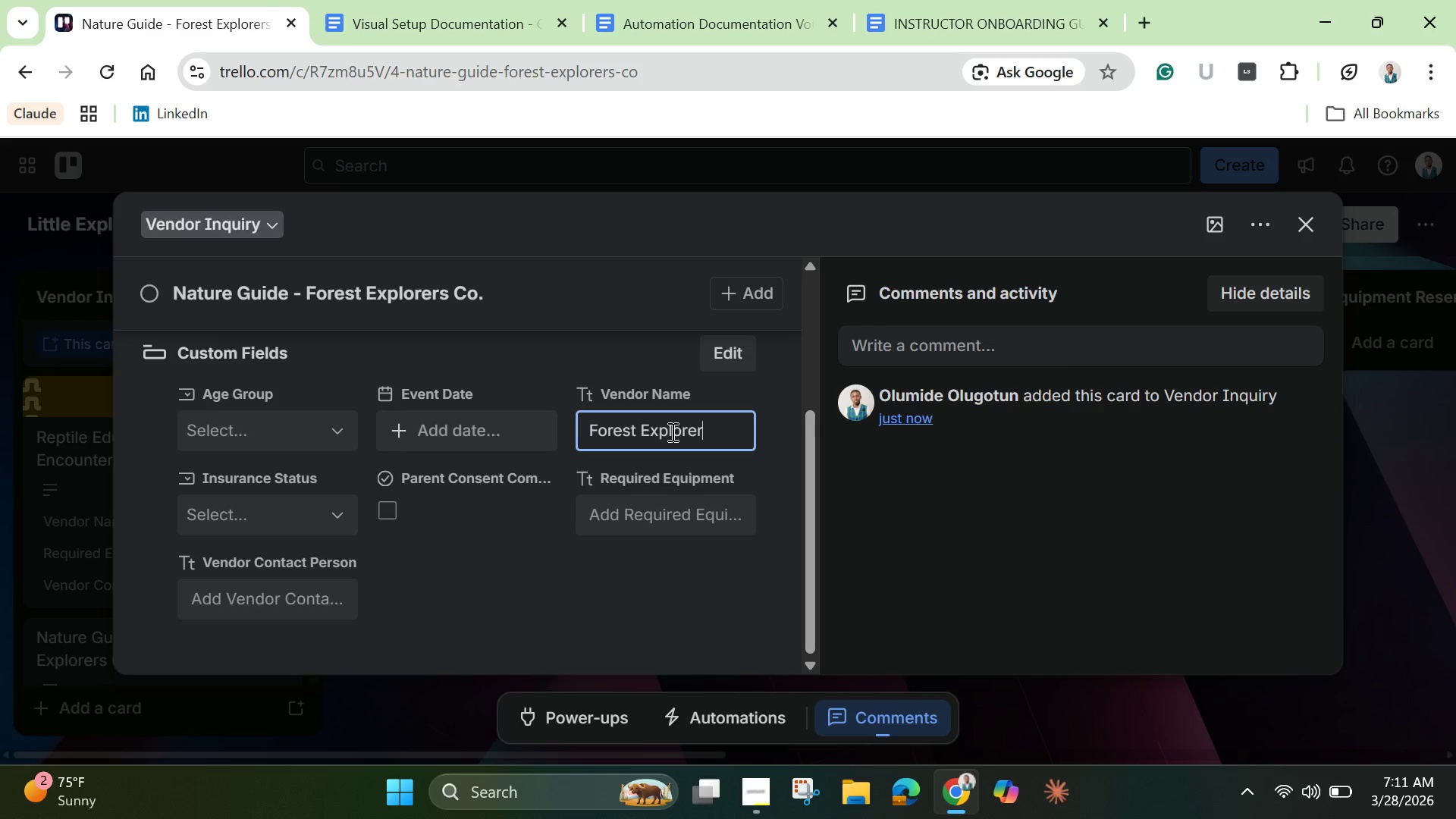 
type(s Co.)
 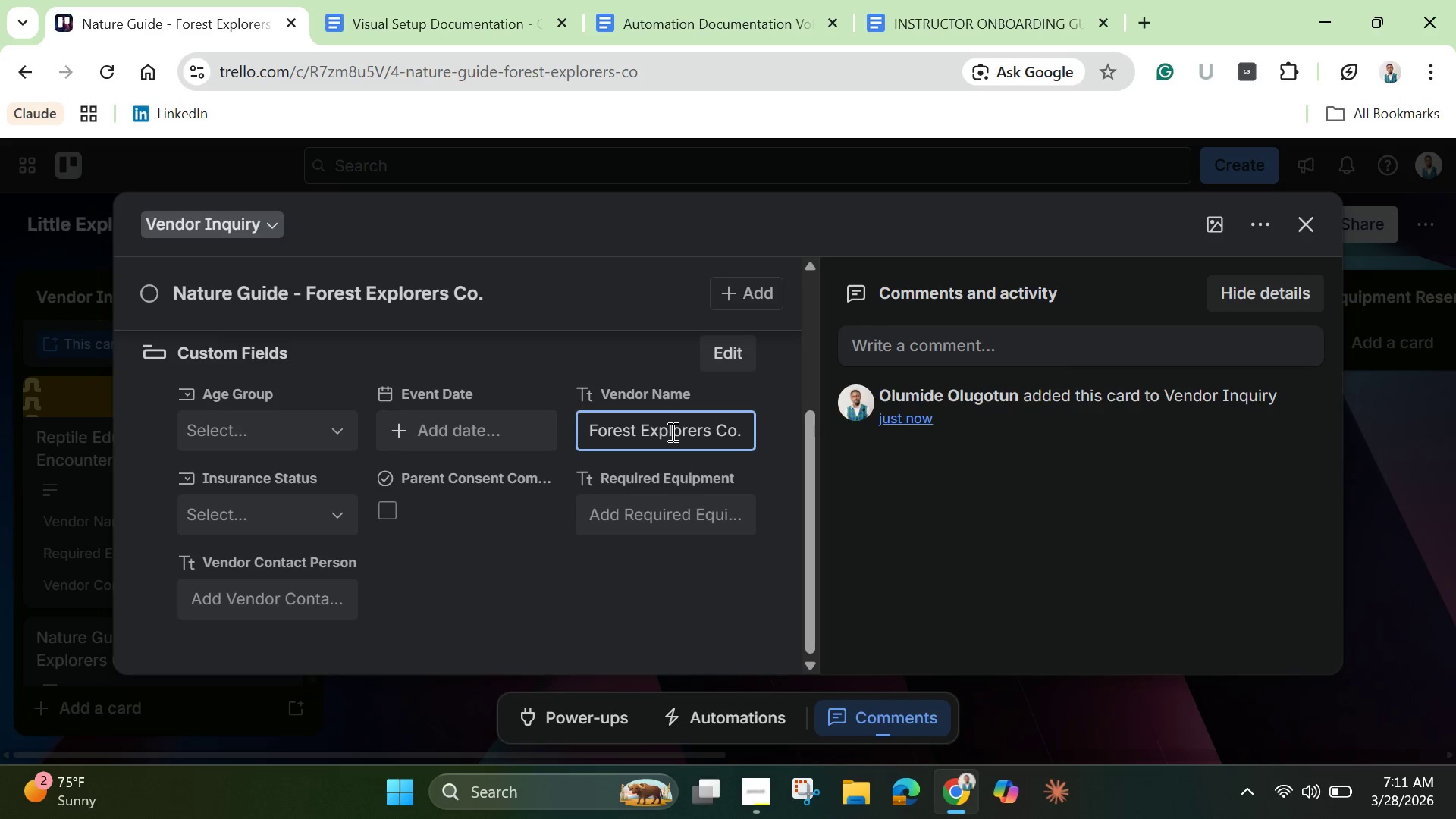 
left_click([249, 603])
 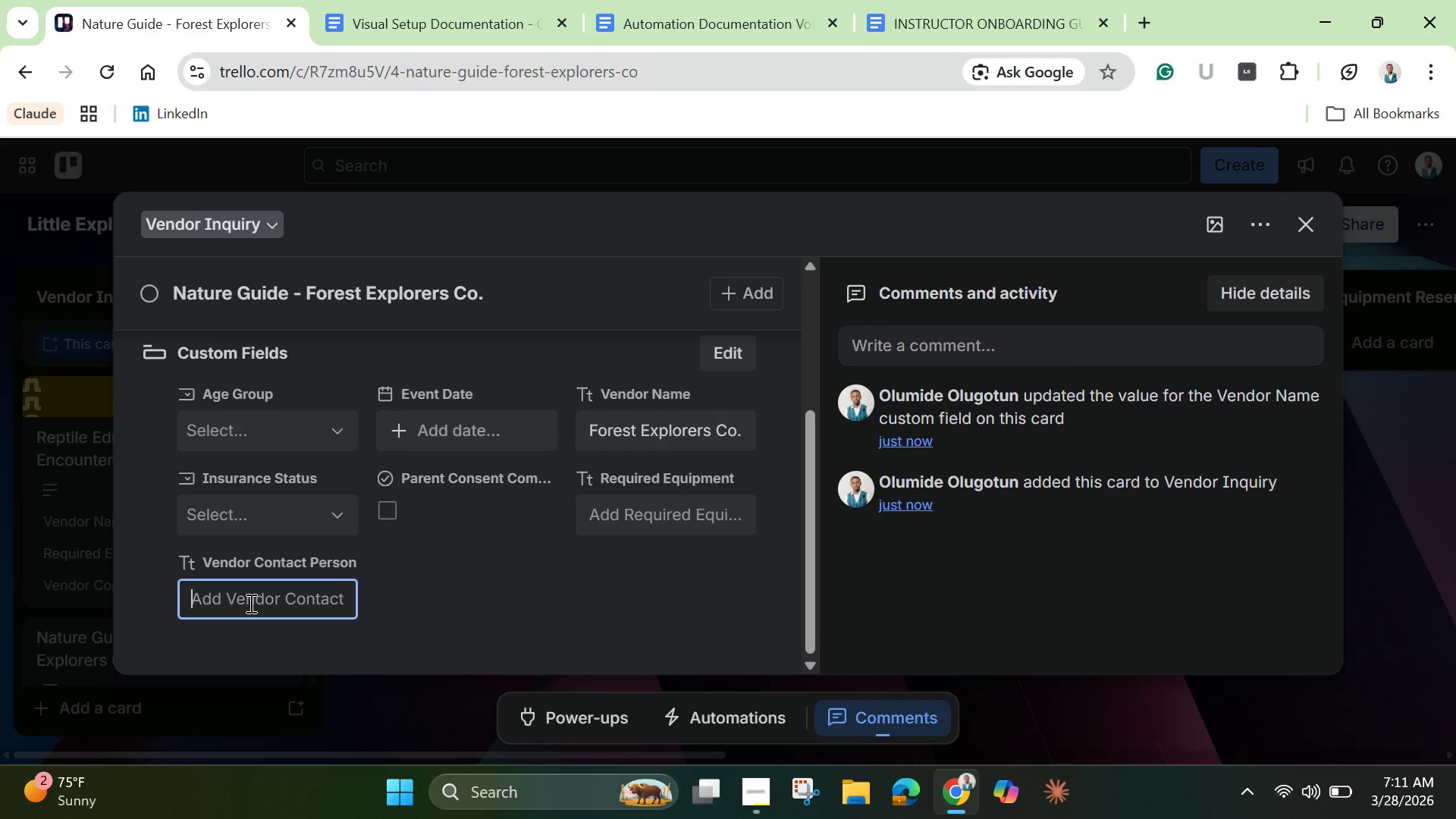 
type(James Martinez )
 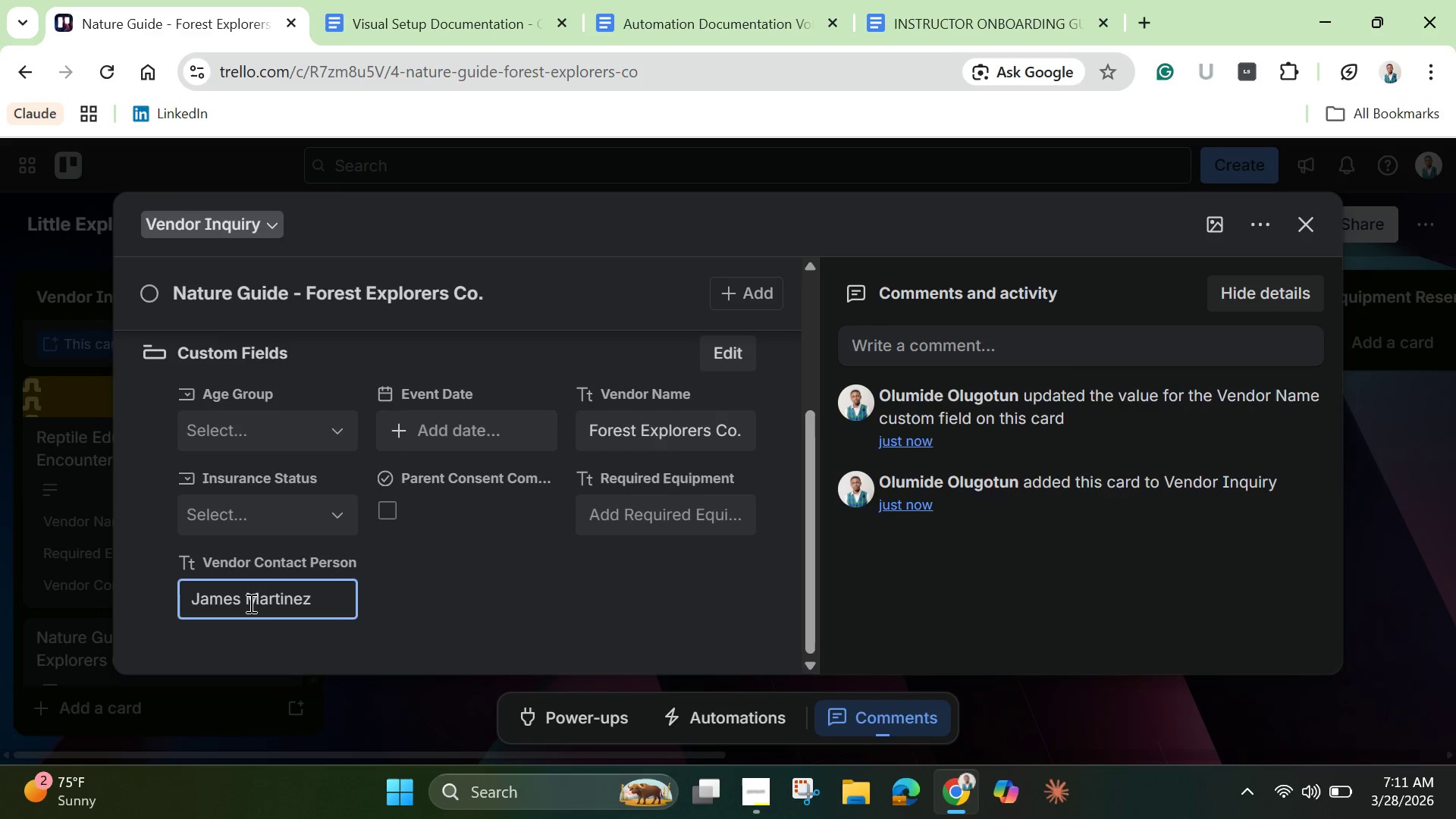 
wait(7.09)
 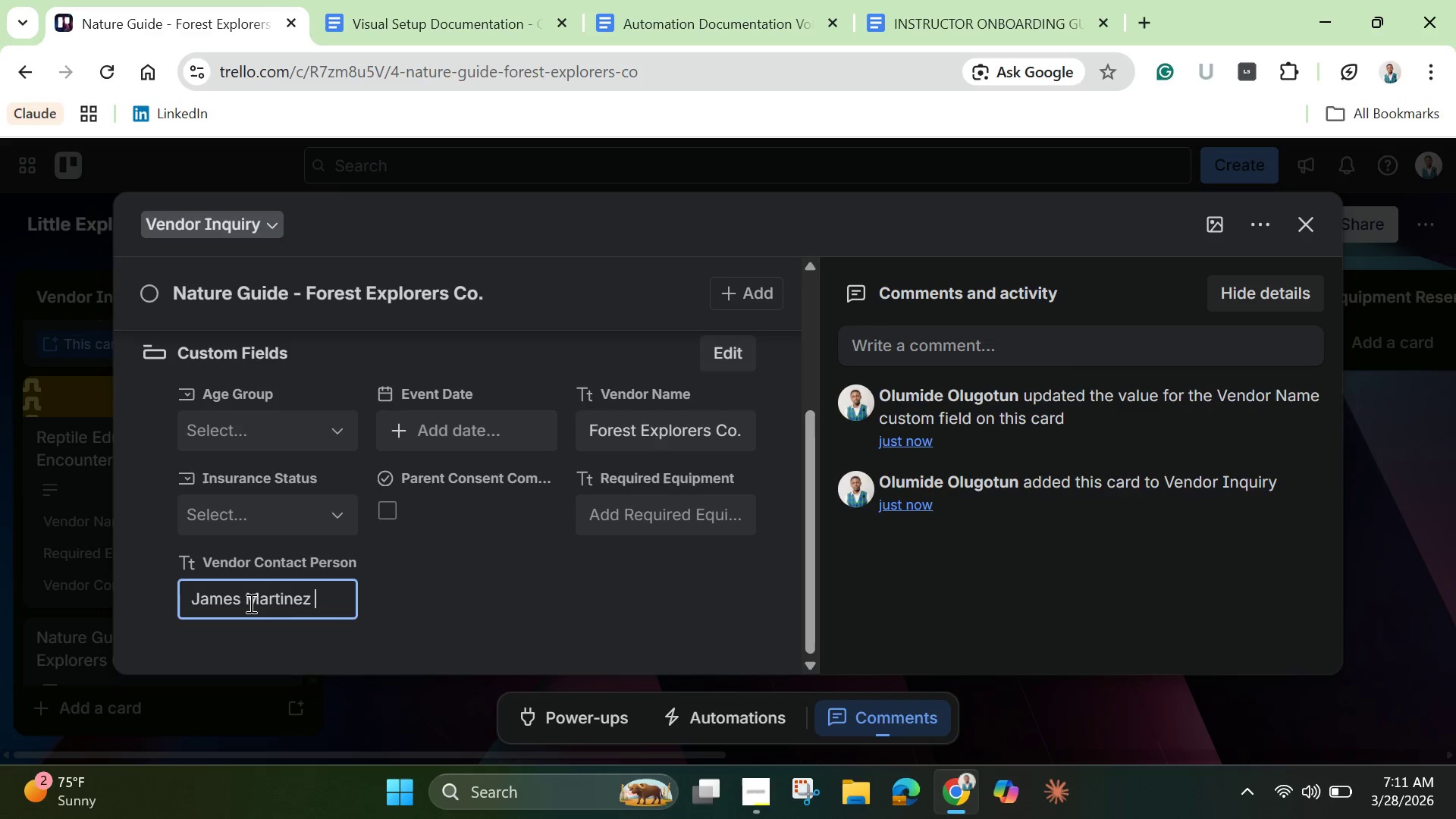 
left_click([634, 515])
 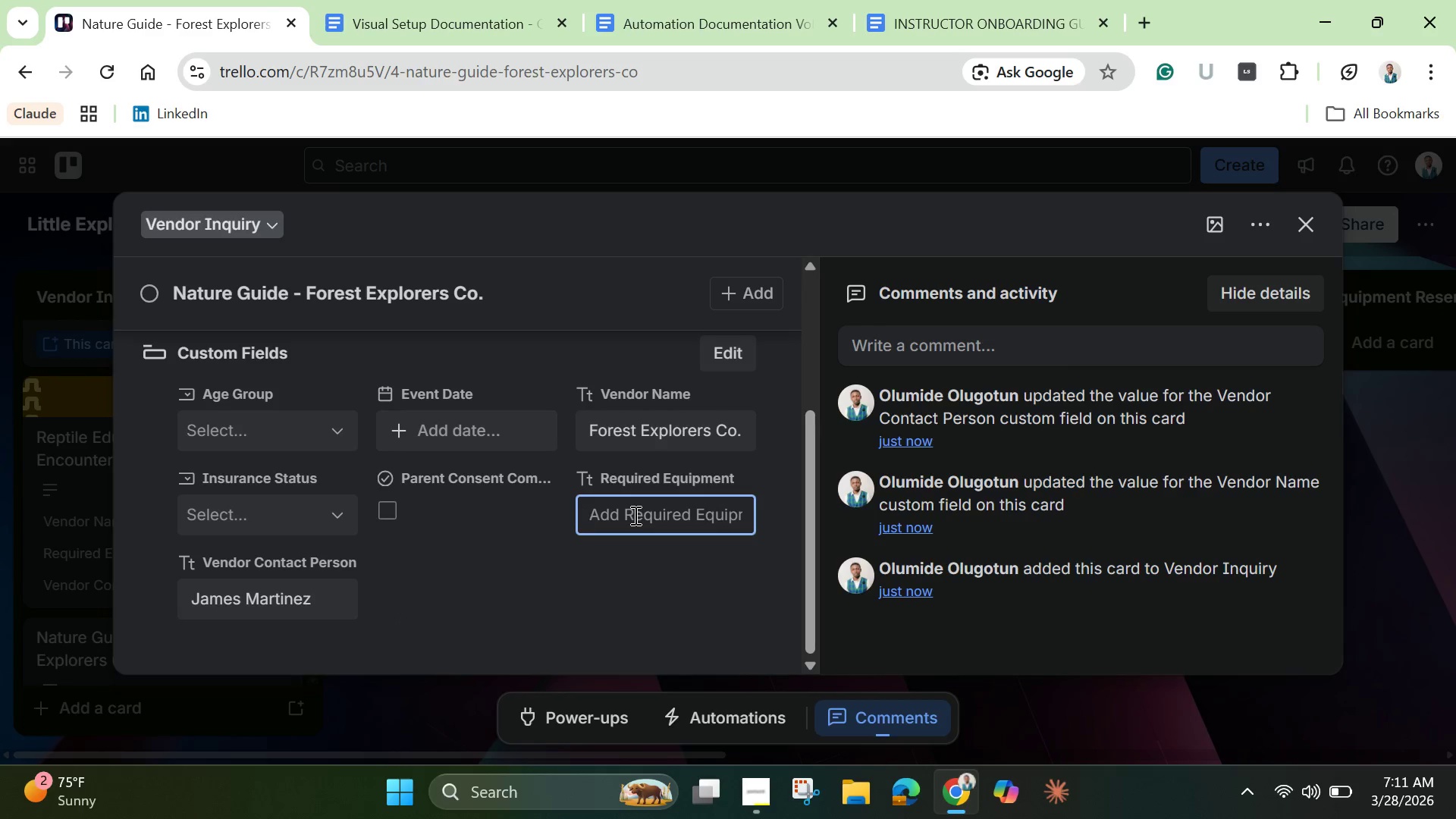 
type(Foorest trail )
 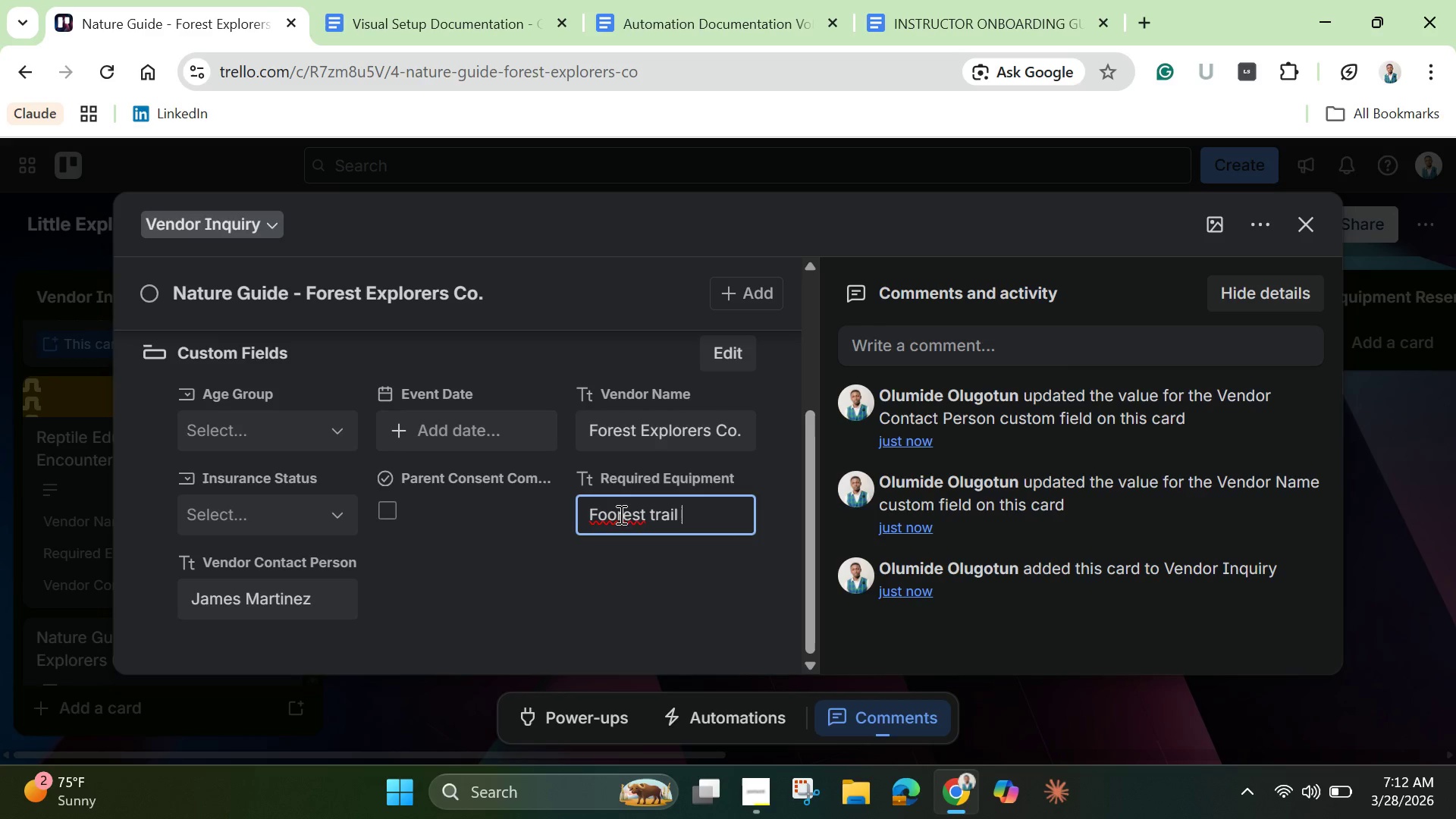 
left_click([614, 511])
 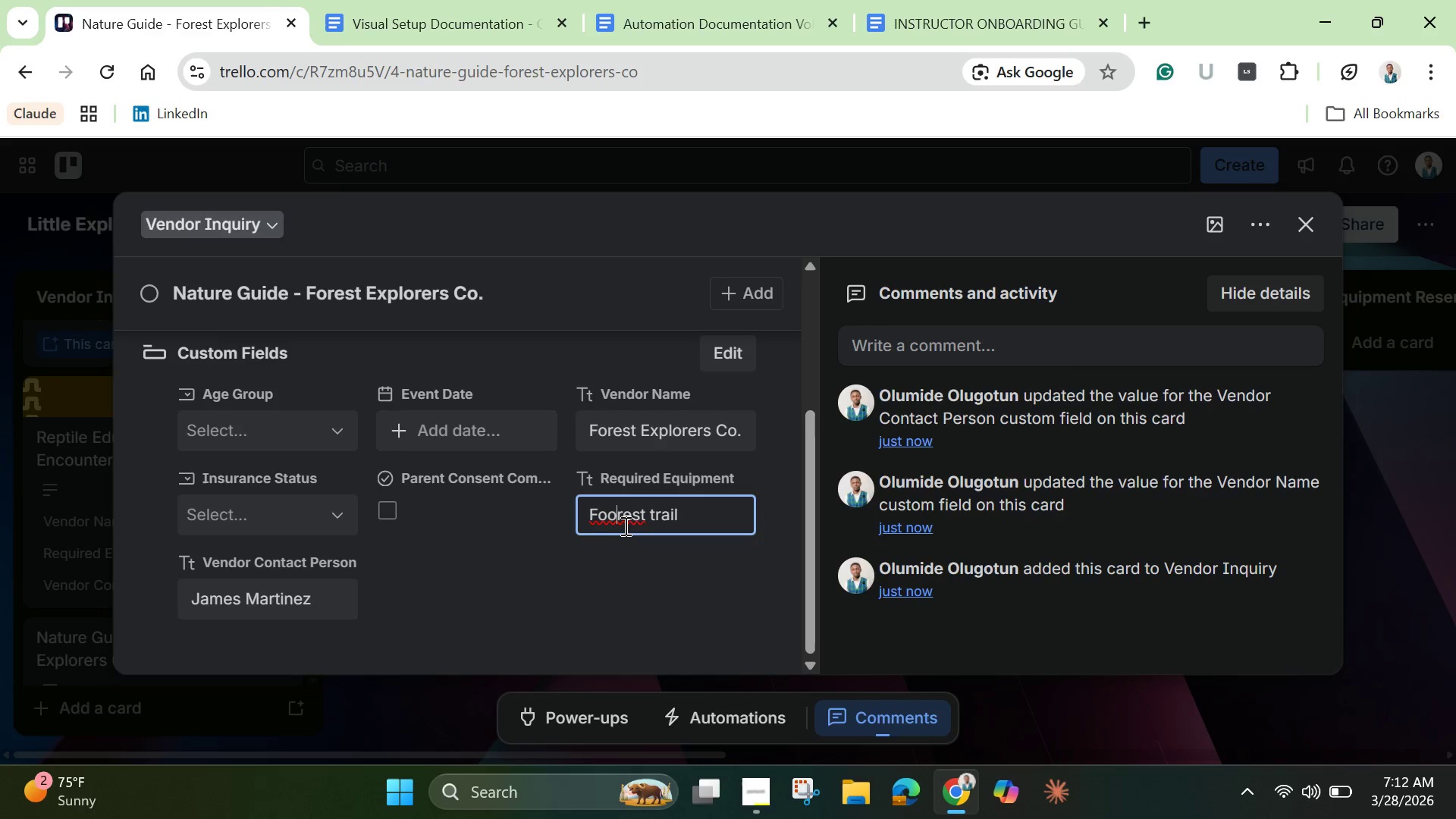 
key(Backspace)
 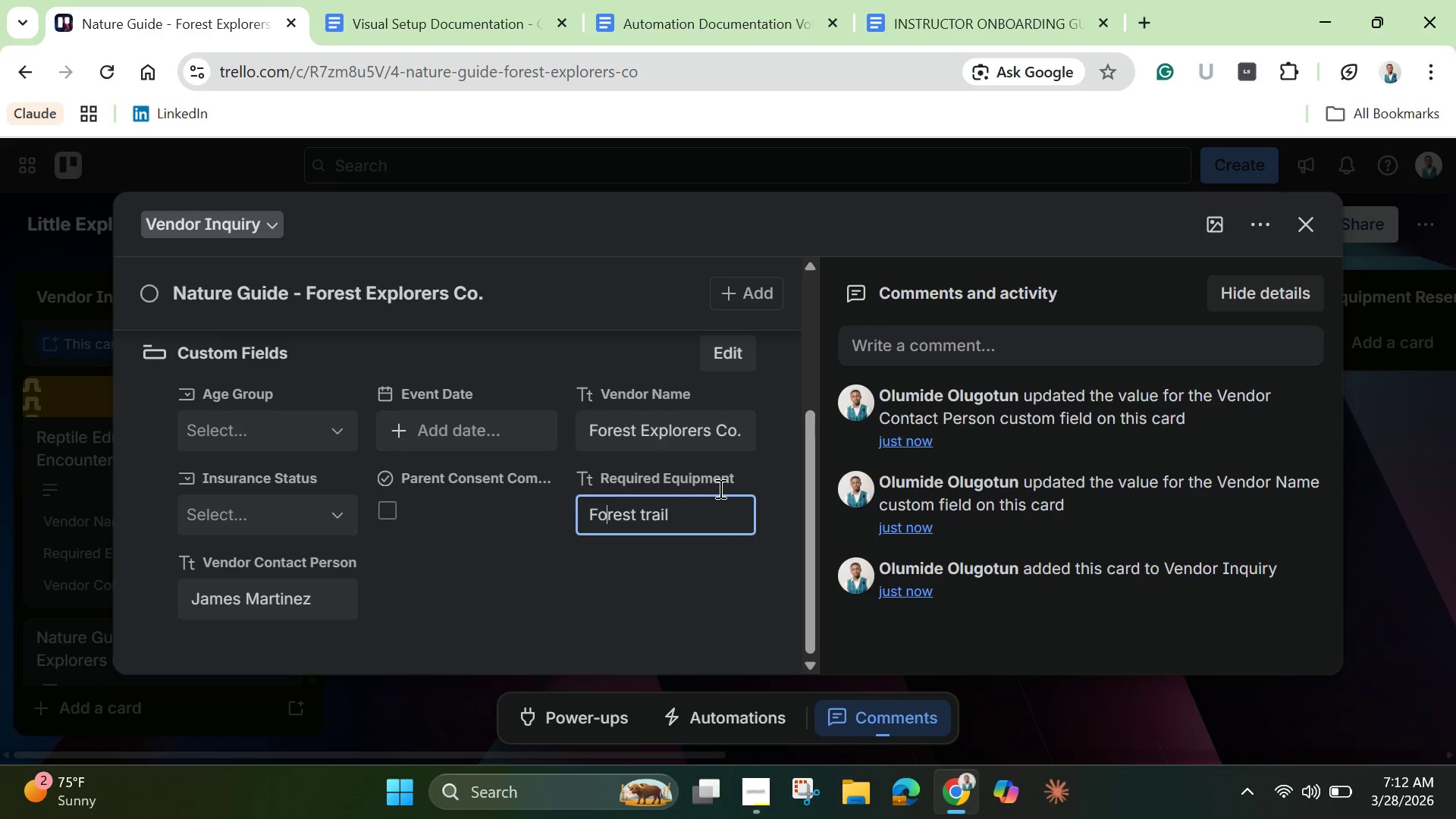 
left_click([704, 519])
 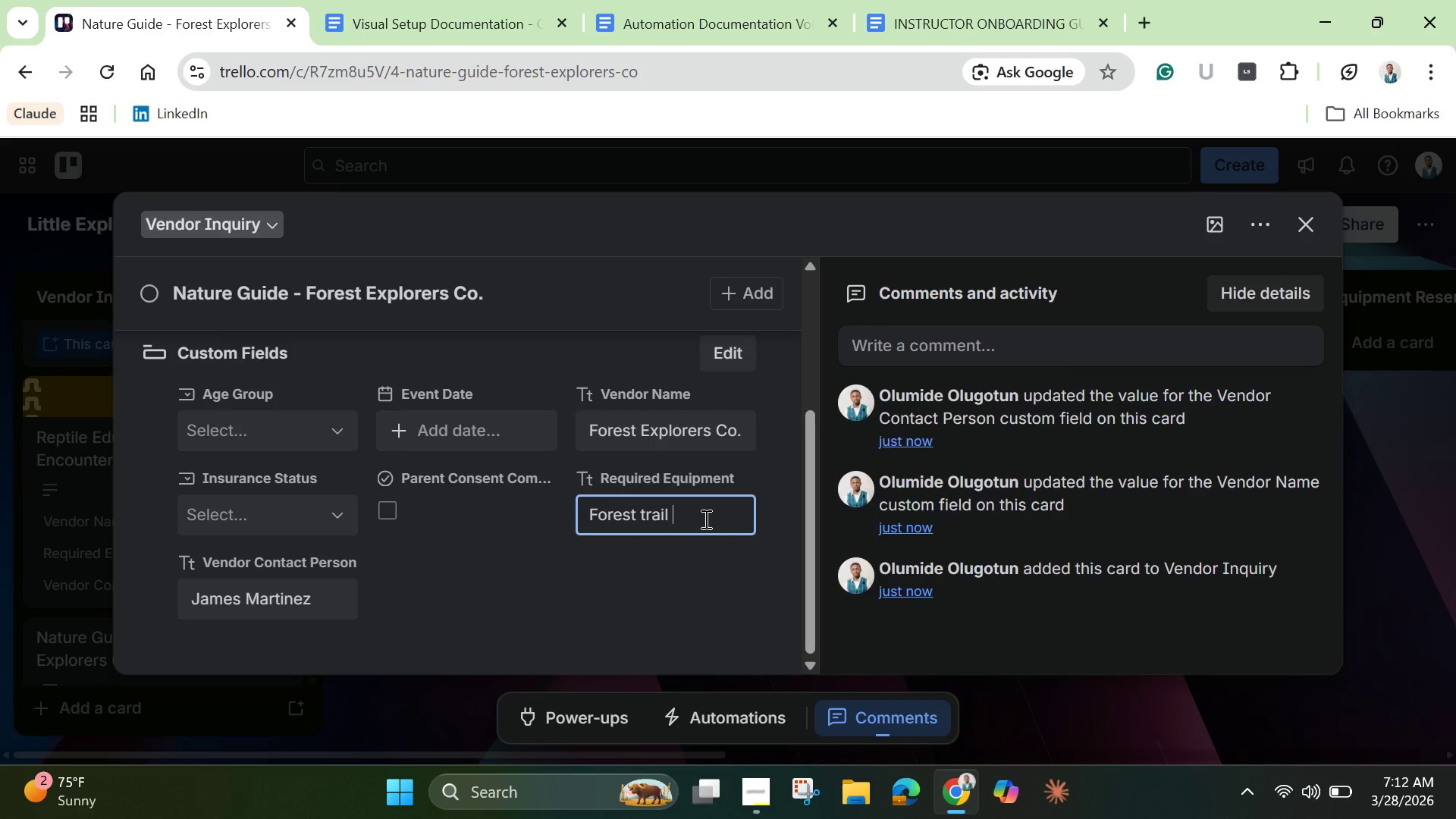 
type(access, Bug catching Kits)
 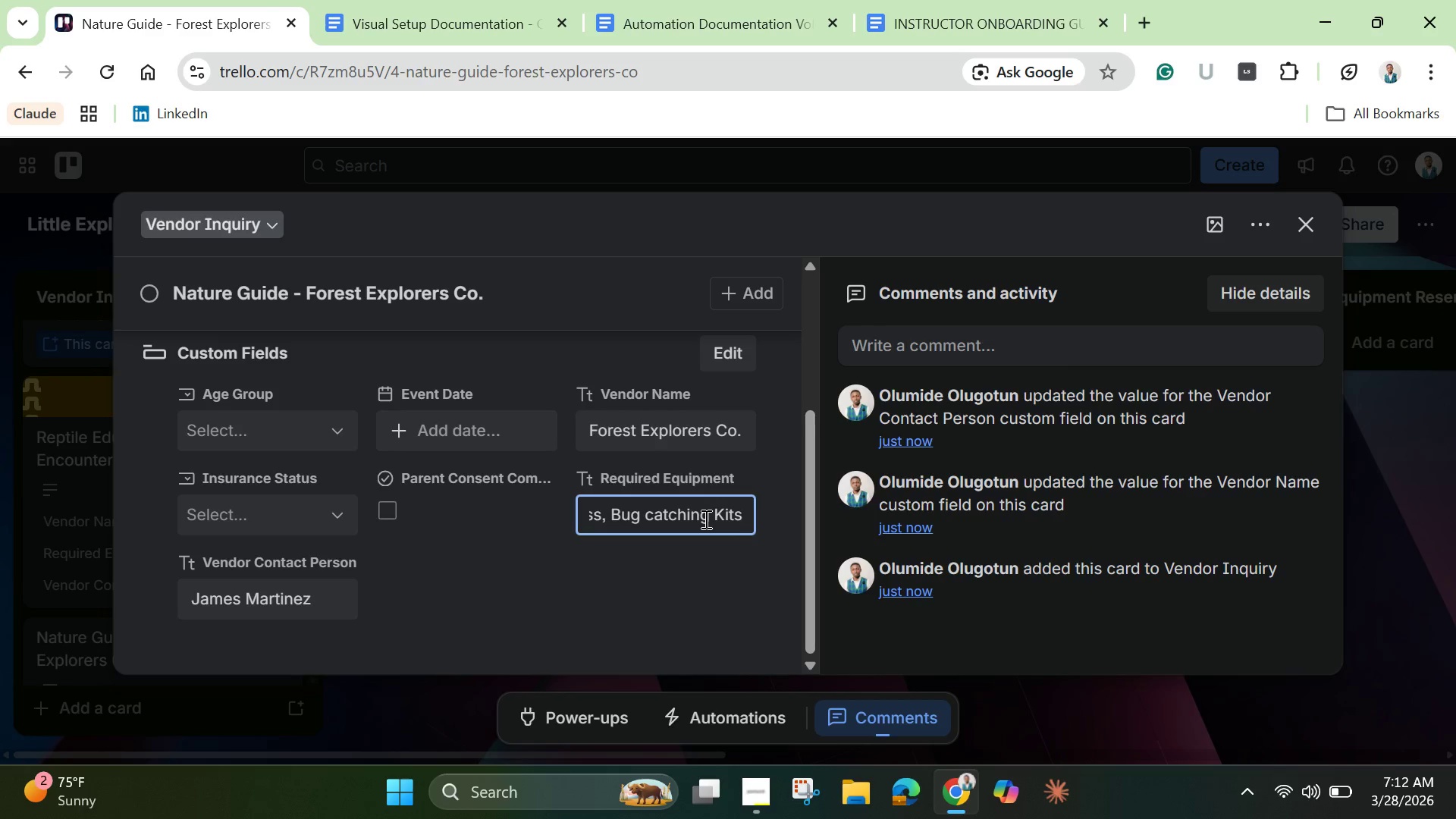 
left_click([544, 608])
 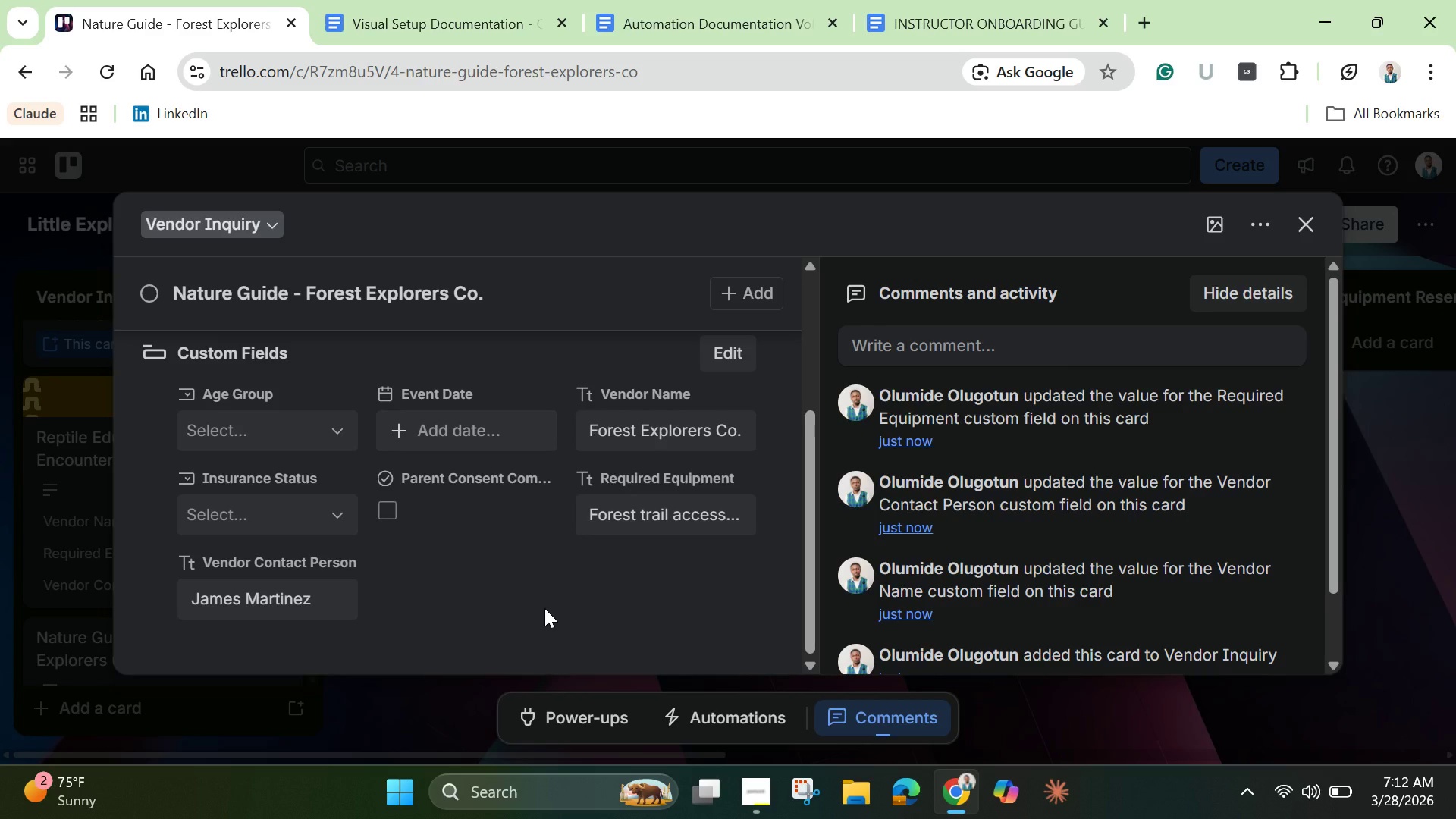 
wait(6.56)
 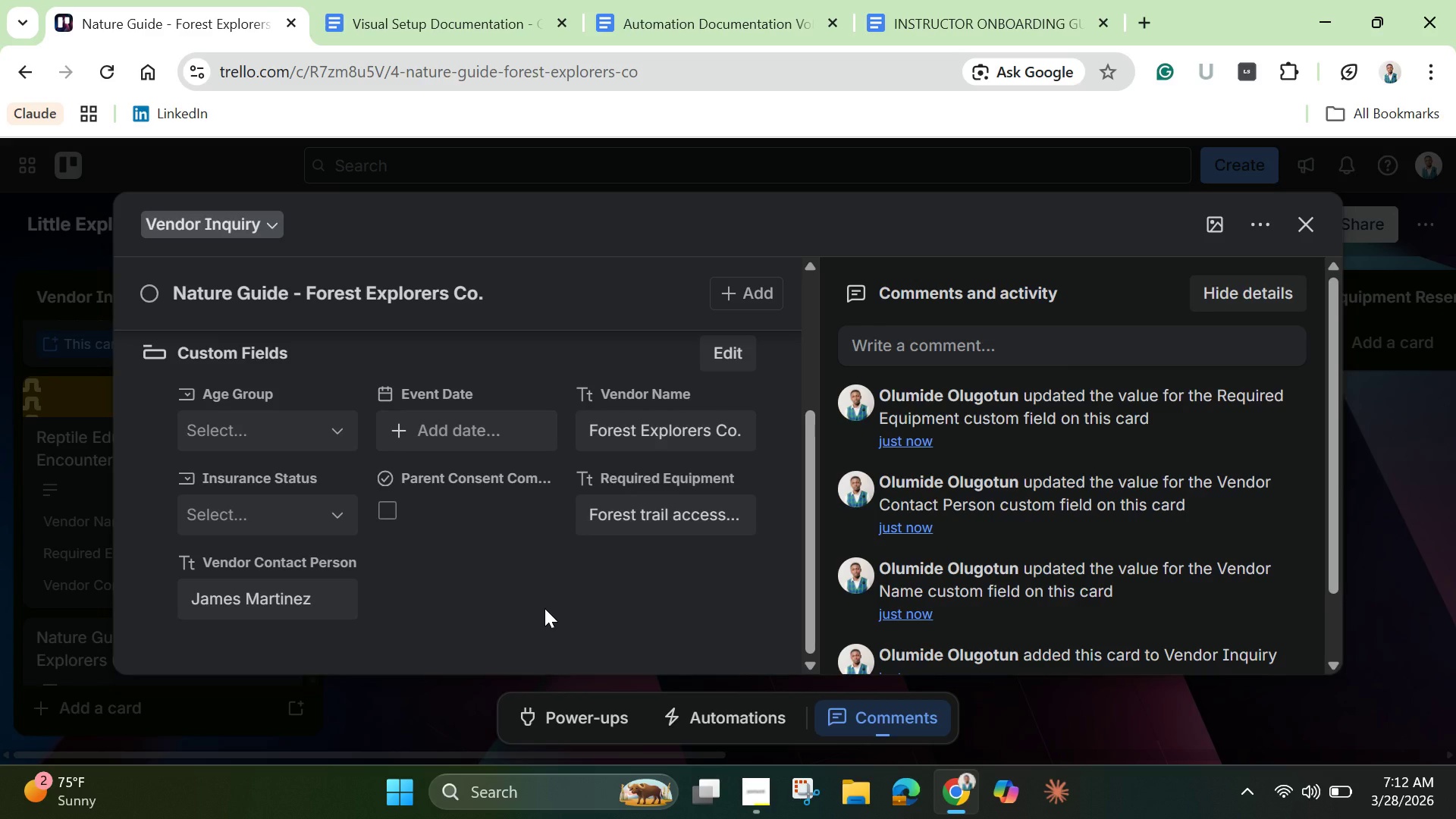 
scroll: coordinate [497, 556], scroll_direction: up, amount: 2.0
 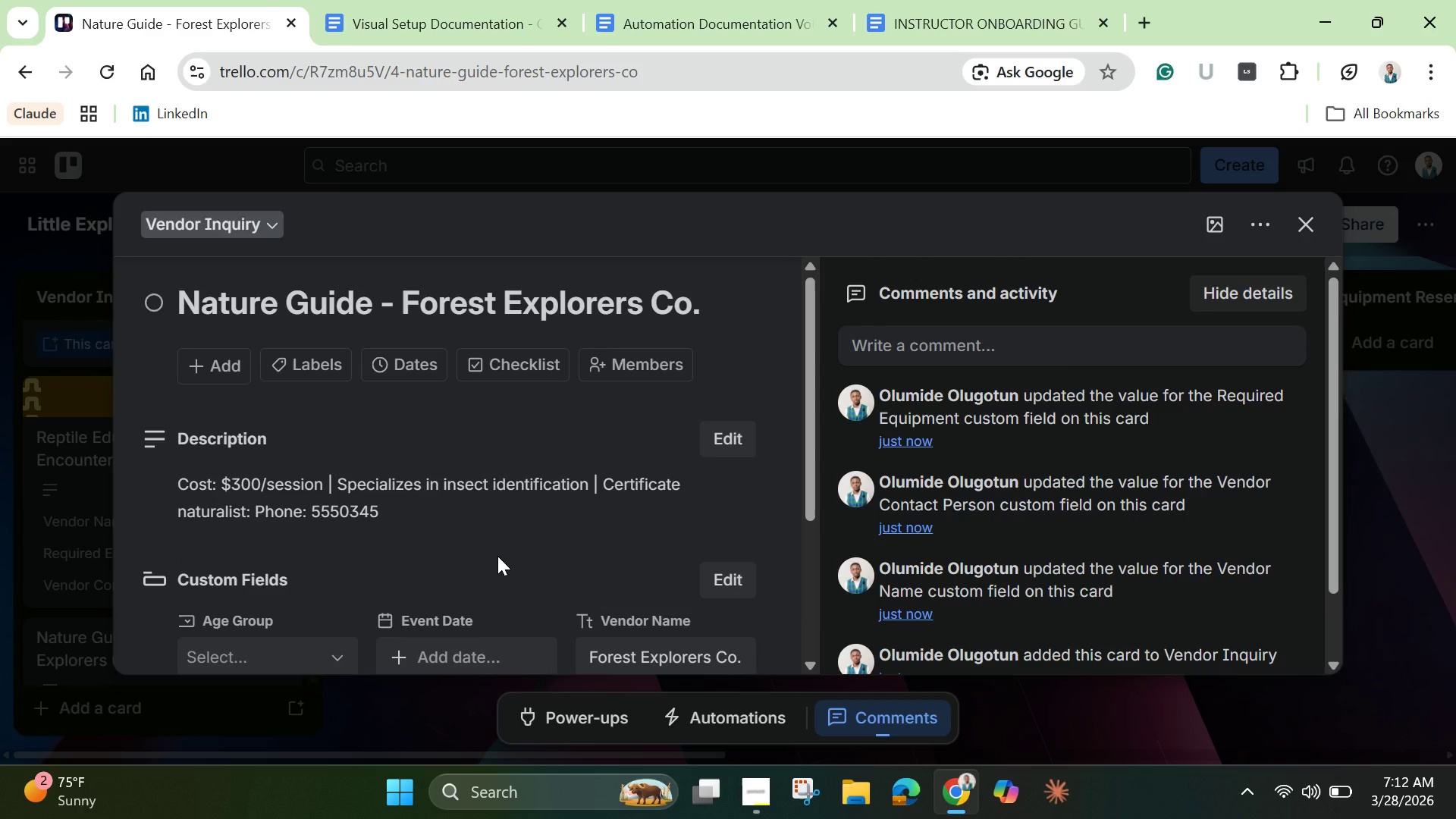 
wait(5.89)
 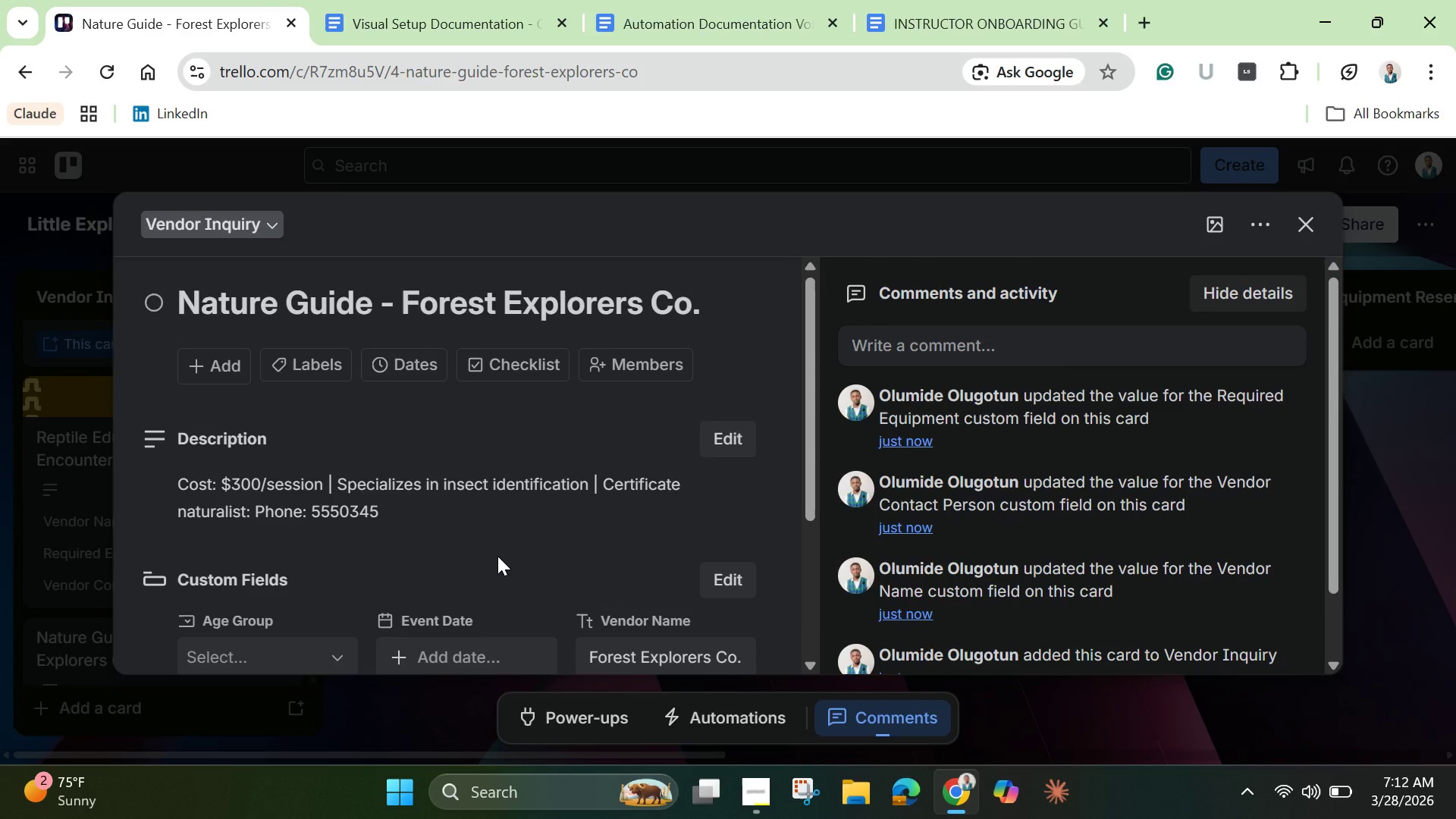 
scroll: coordinate [497, 556], scroll_direction: down, amount: 1.0
 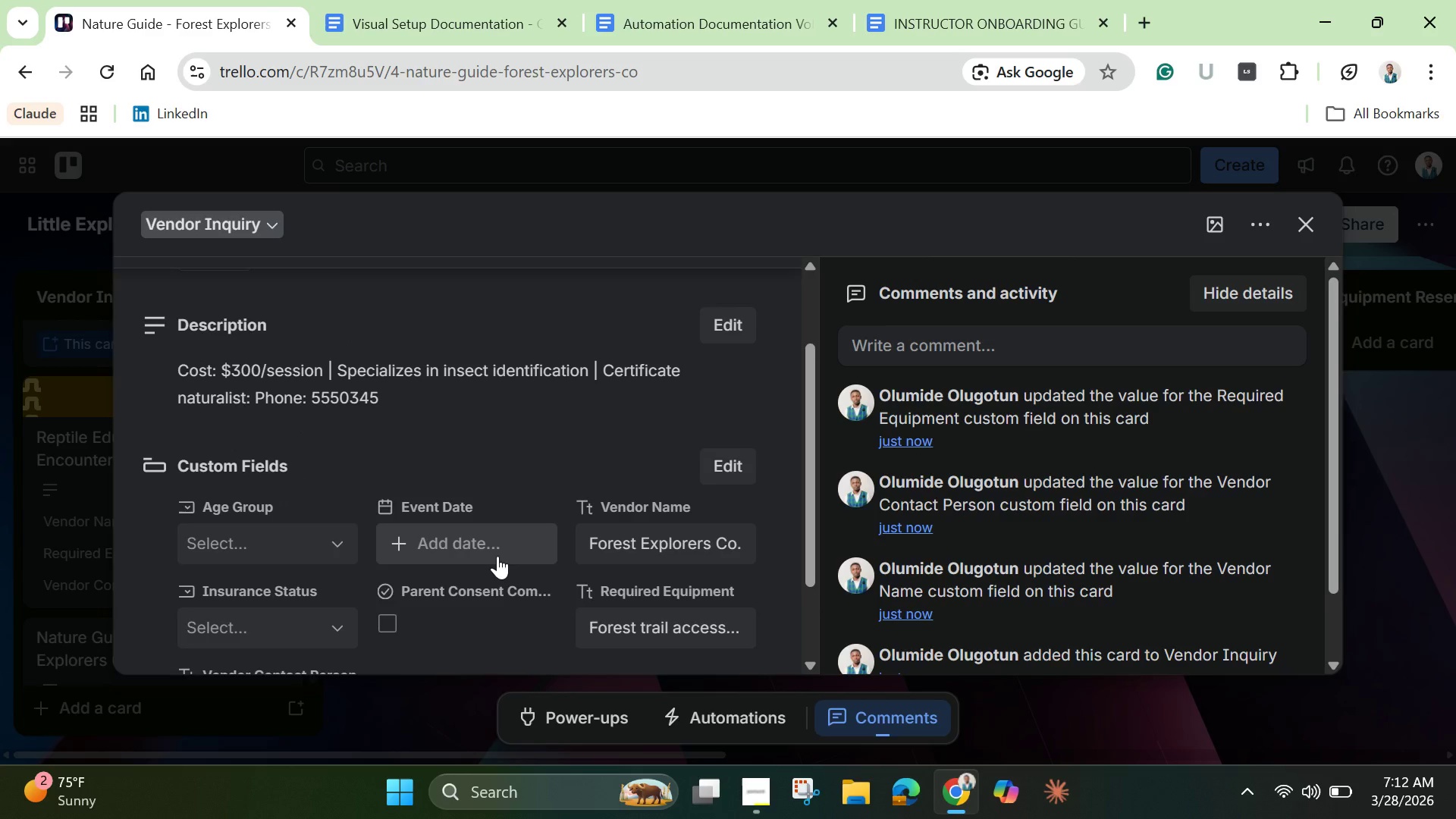 
scroll: coordinate [497, 556], scroll_direction: up, amount: 5.0
 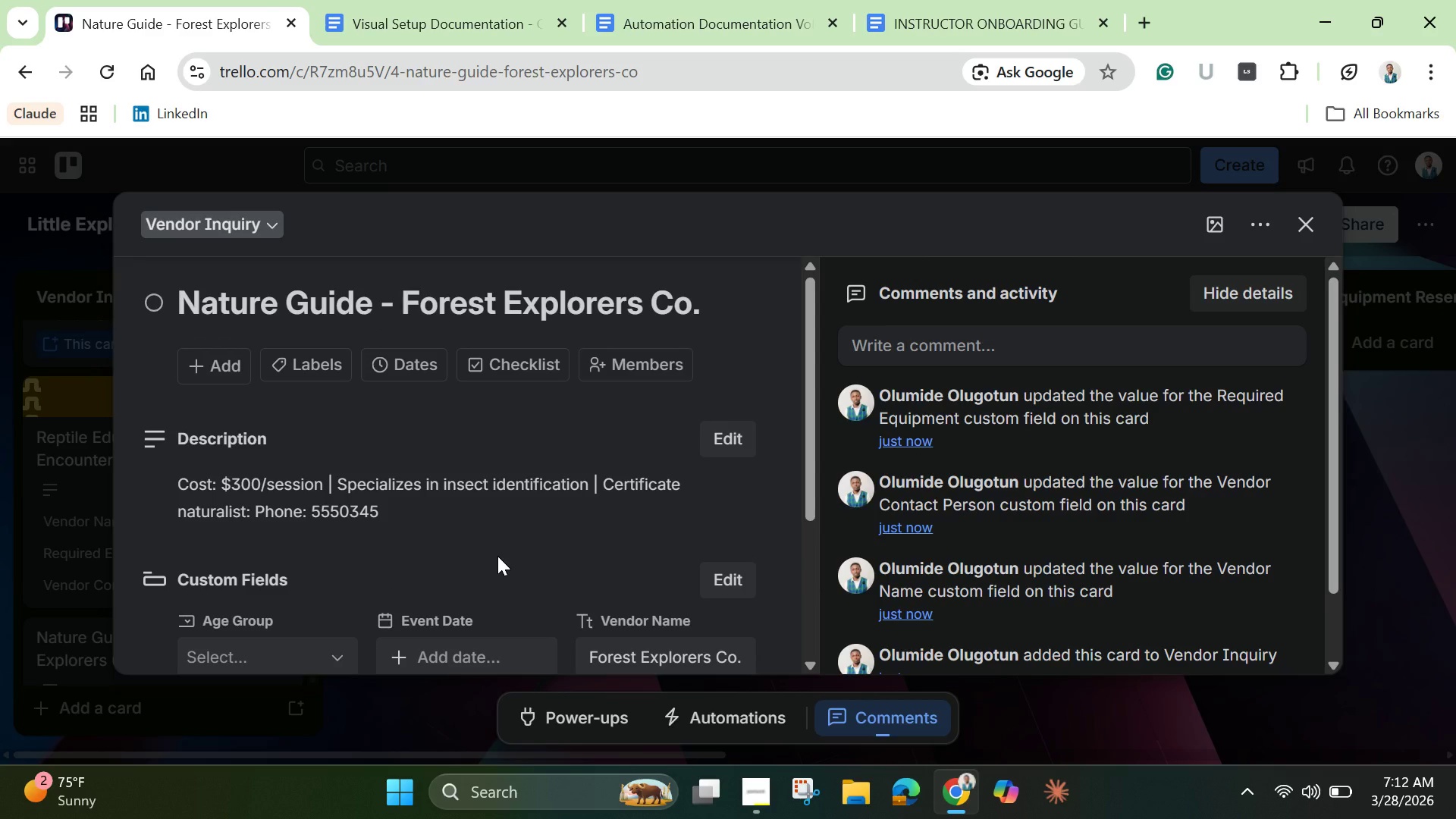 
scroll: coordinate [497, 556], scroll_direction: down, amount: 2.0
 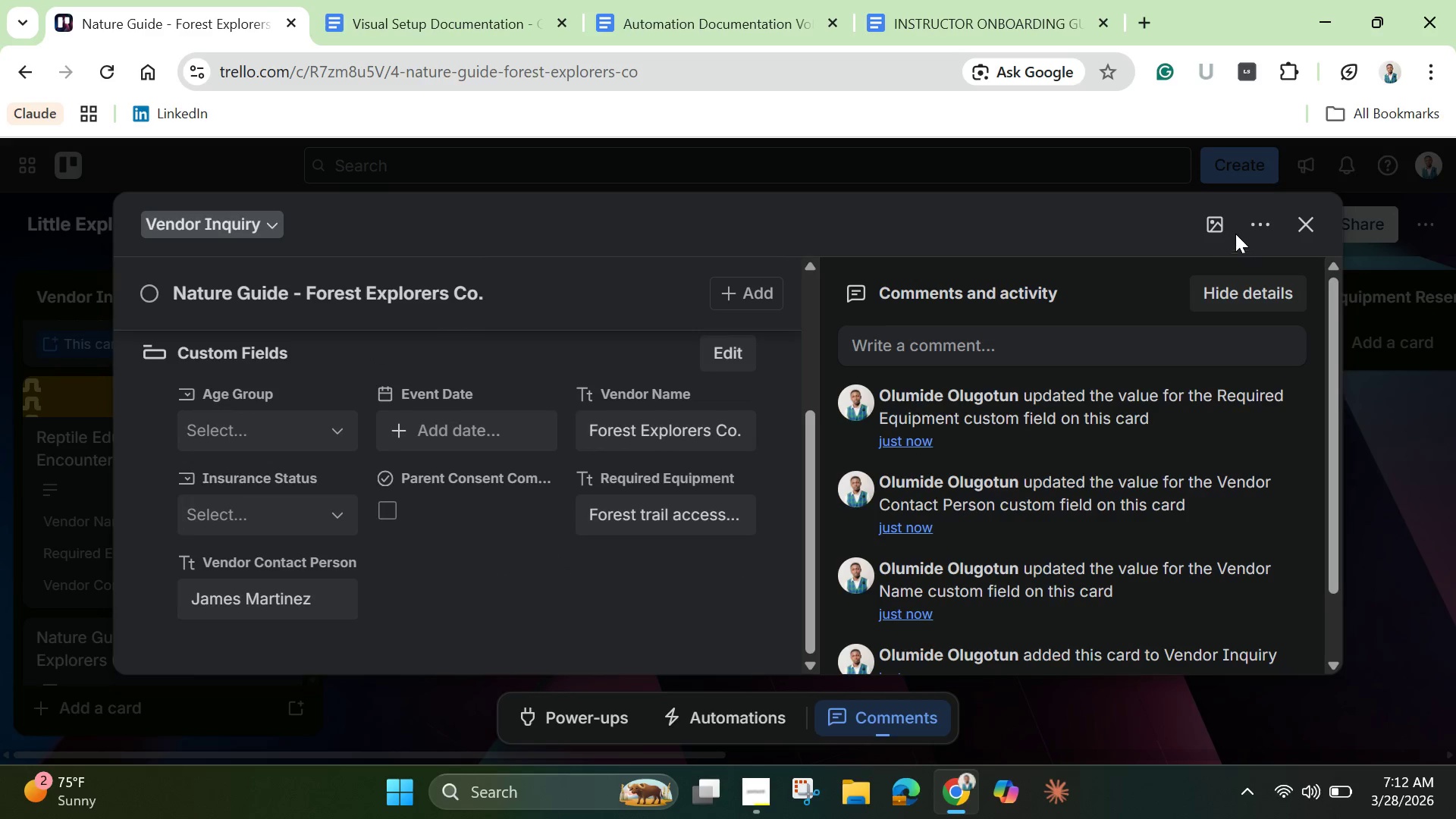 
left_click([1215, 229])
 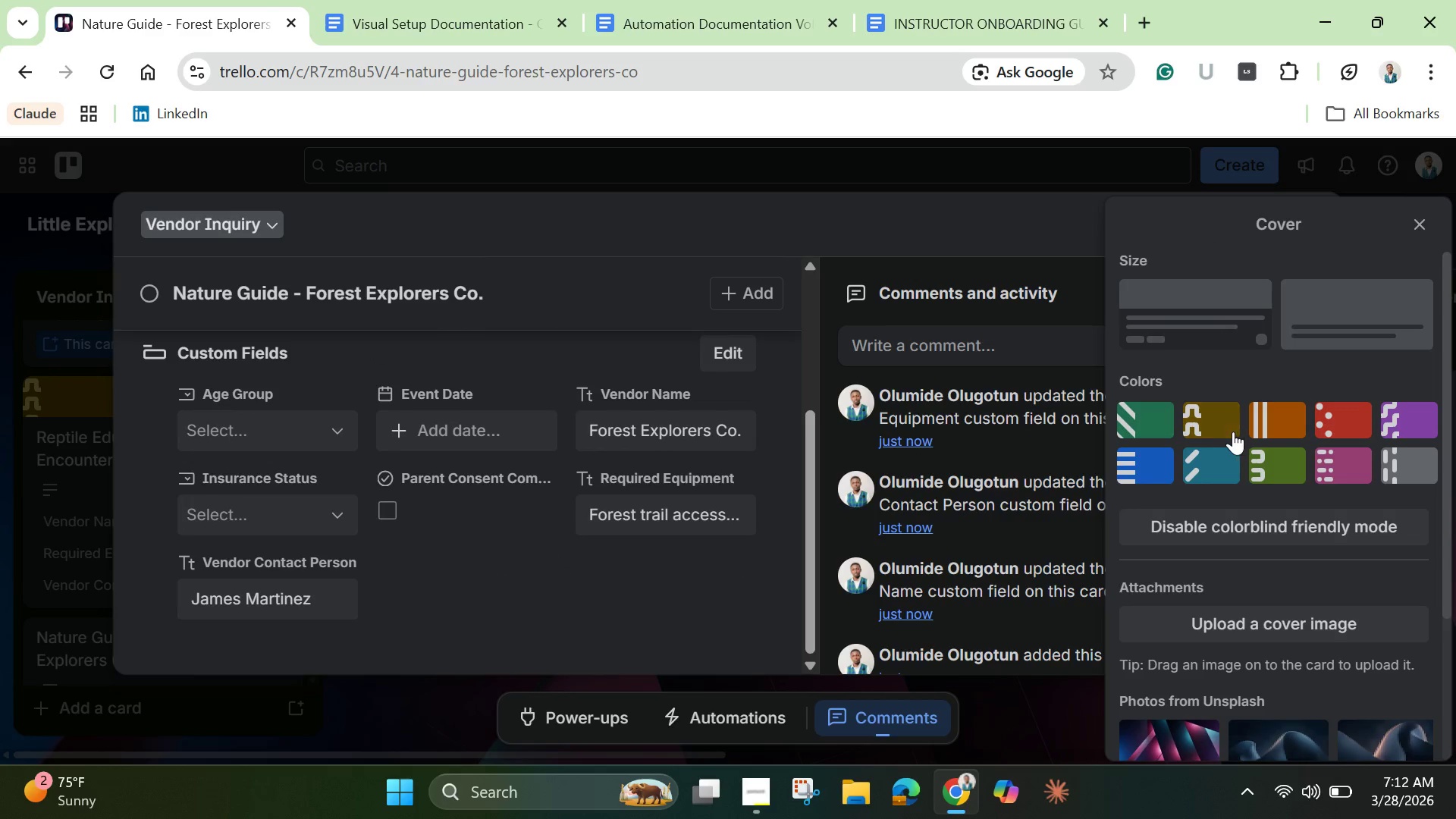 
left_click([1226, 431])
 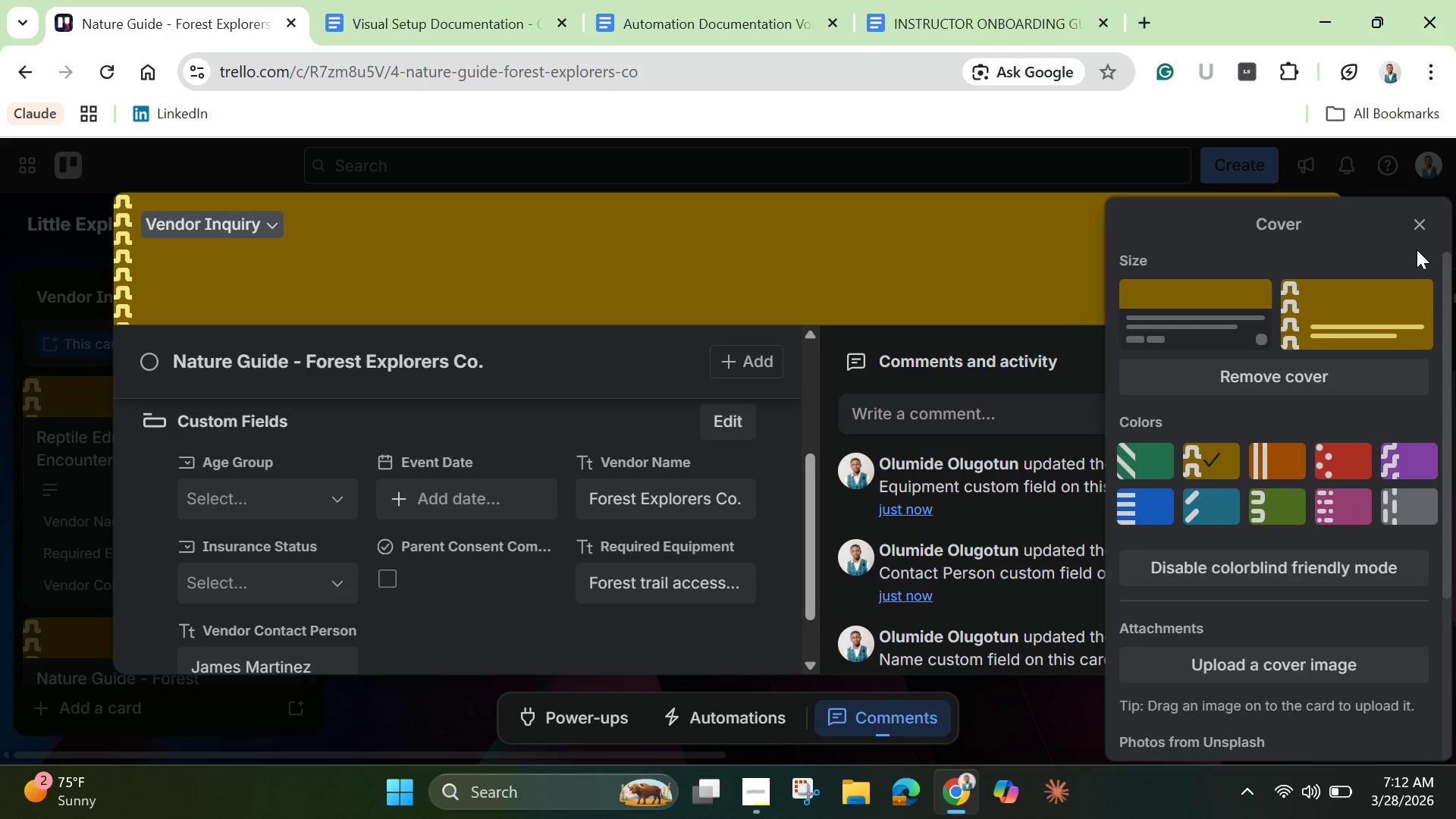 
left_click([1416, 231])
 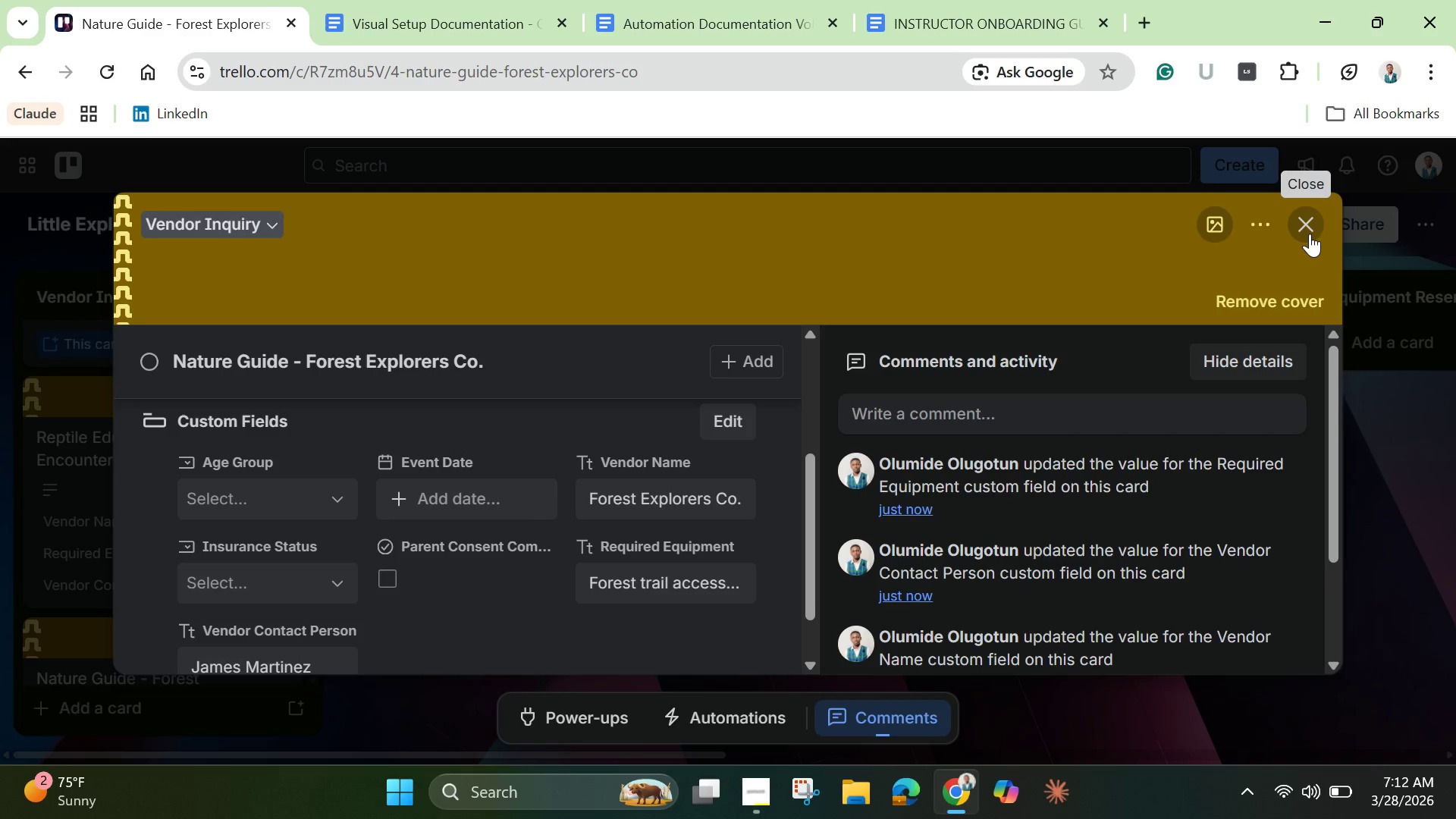 
left_click([1310, 234])
 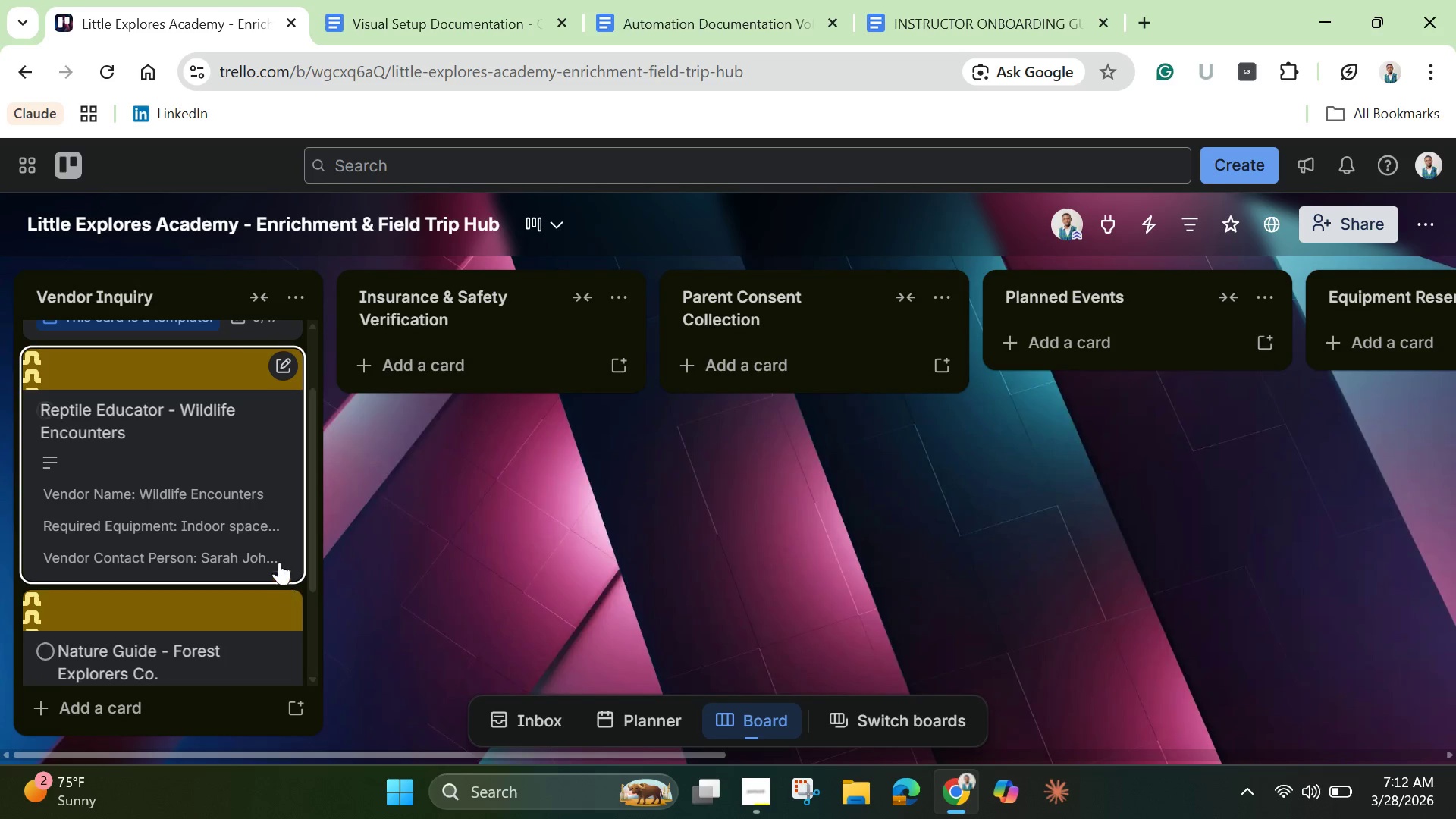 
scroll: coordinate [247, 514], scroll_direction: up, amount: 1.0
 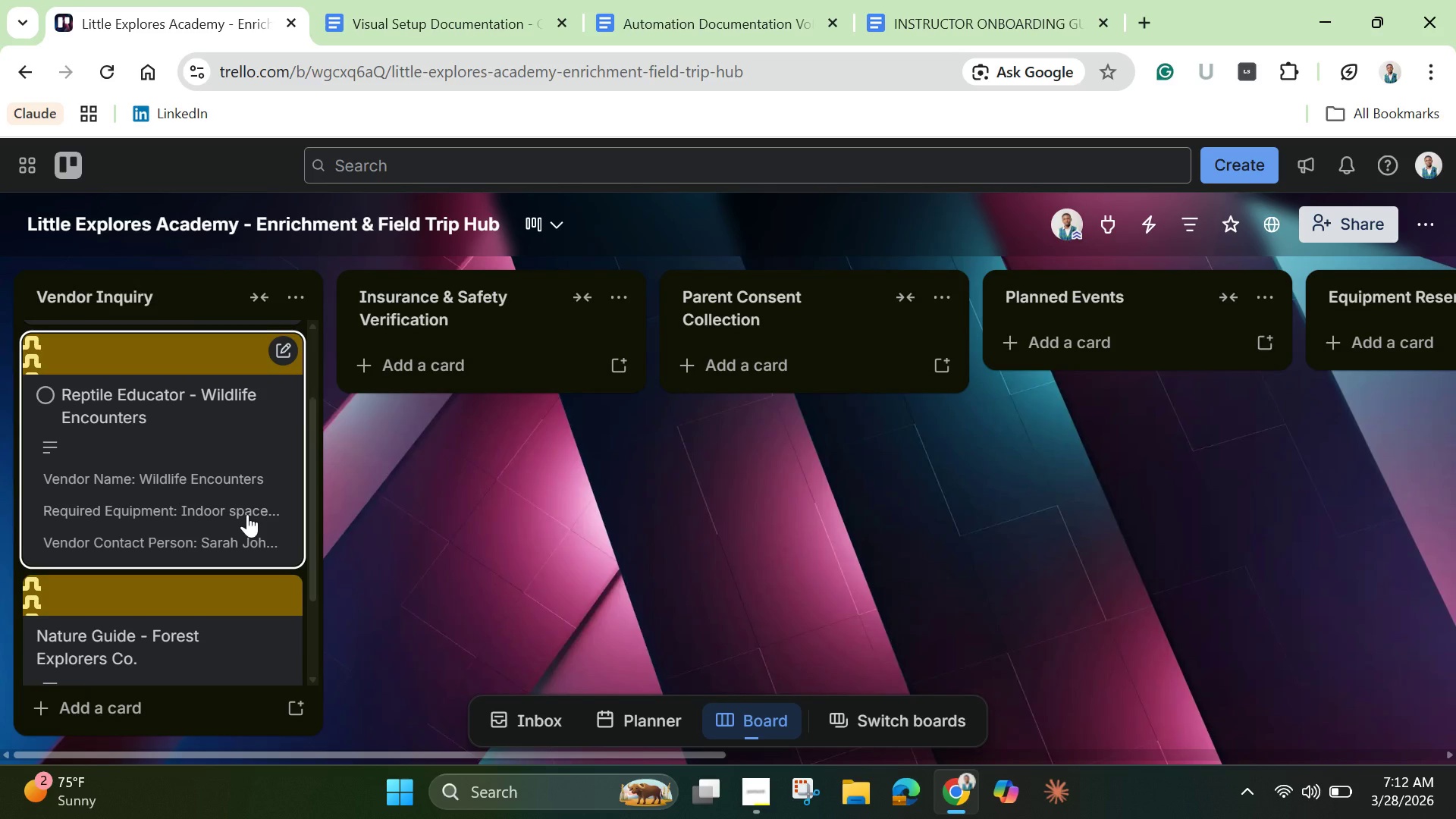 
scroll: coordinate [250, 557], scroll_direction: down, amount: 8.0
 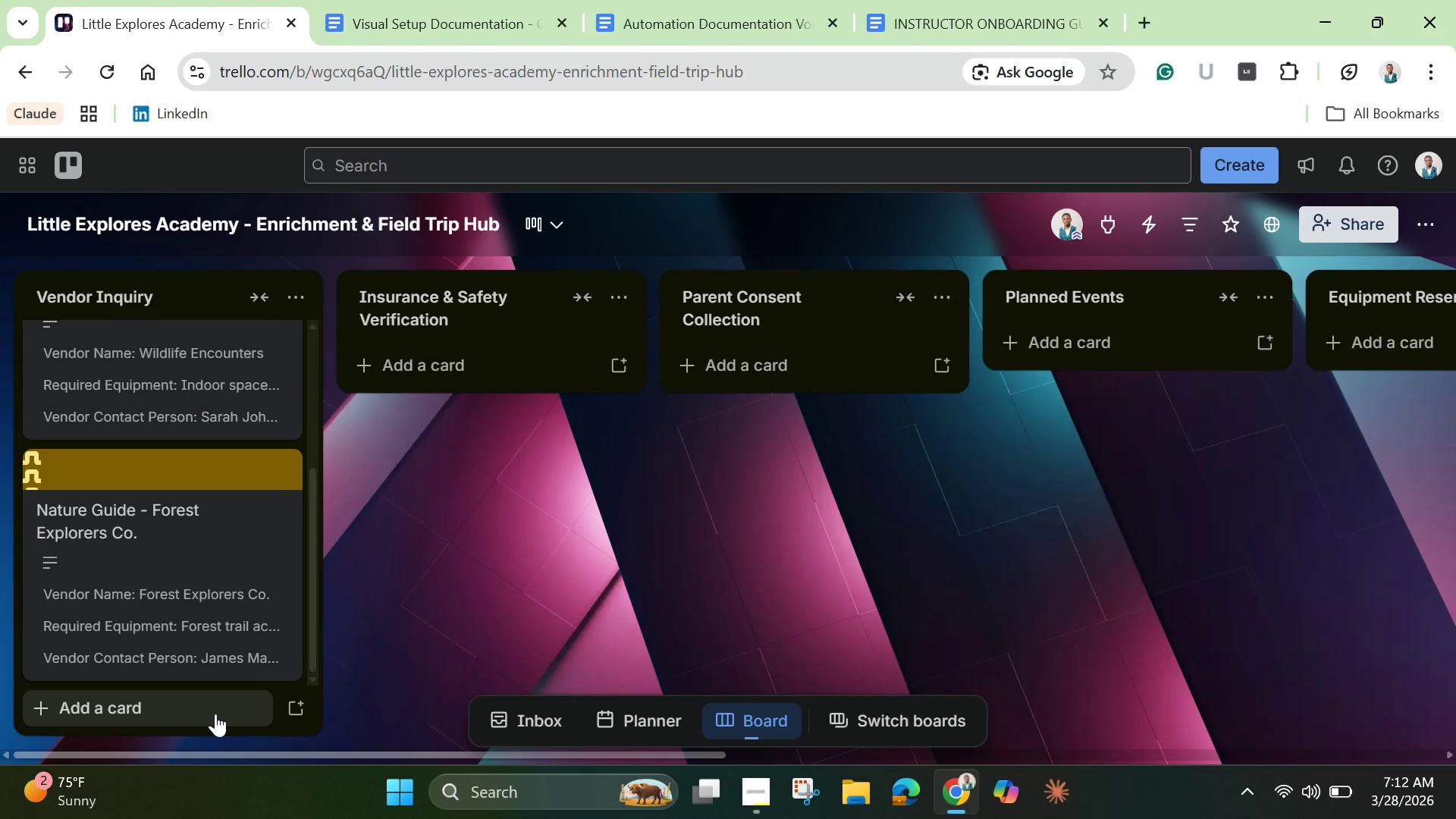 
wait(5.28)
 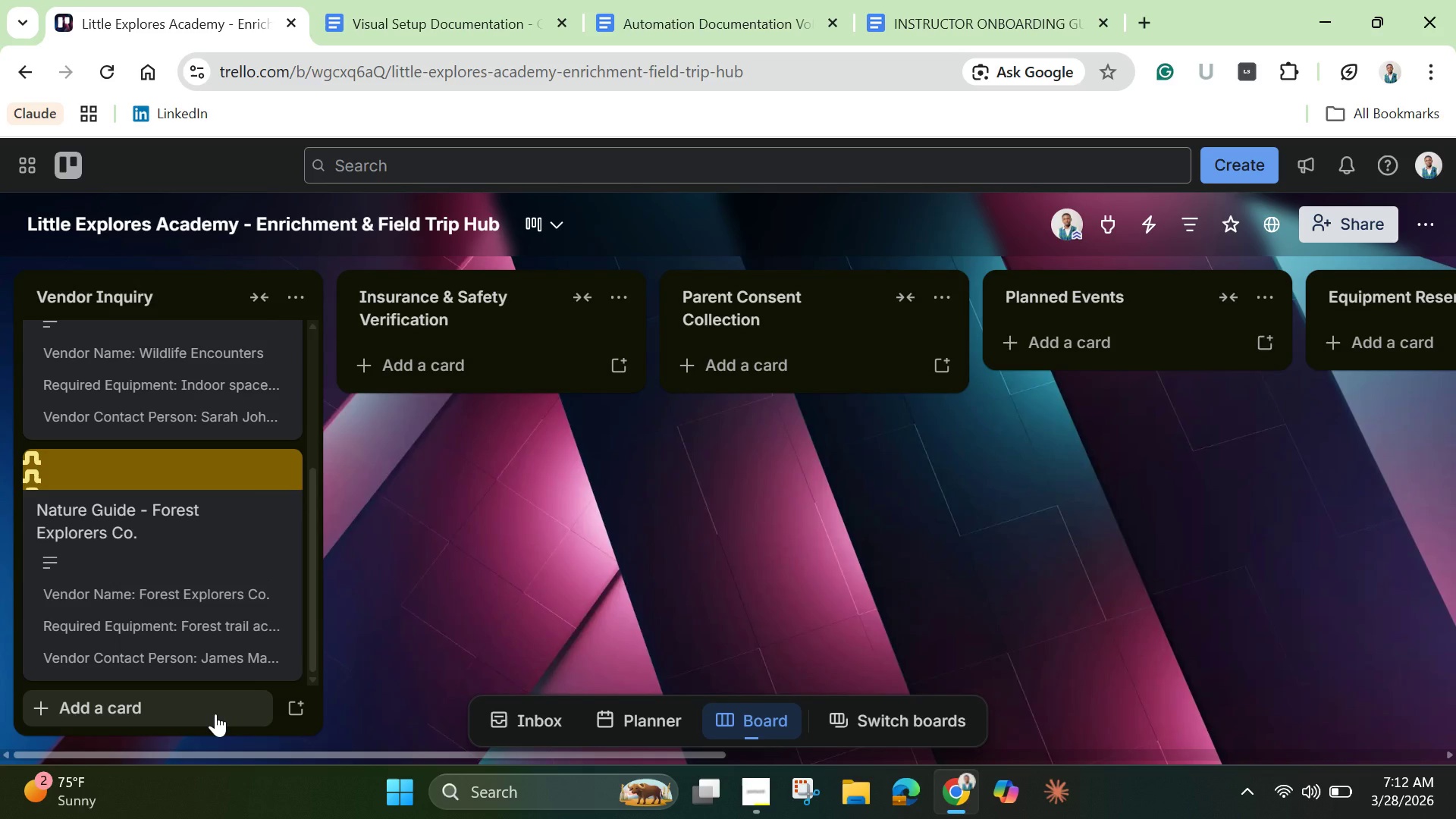 
left_click([215, 714])
 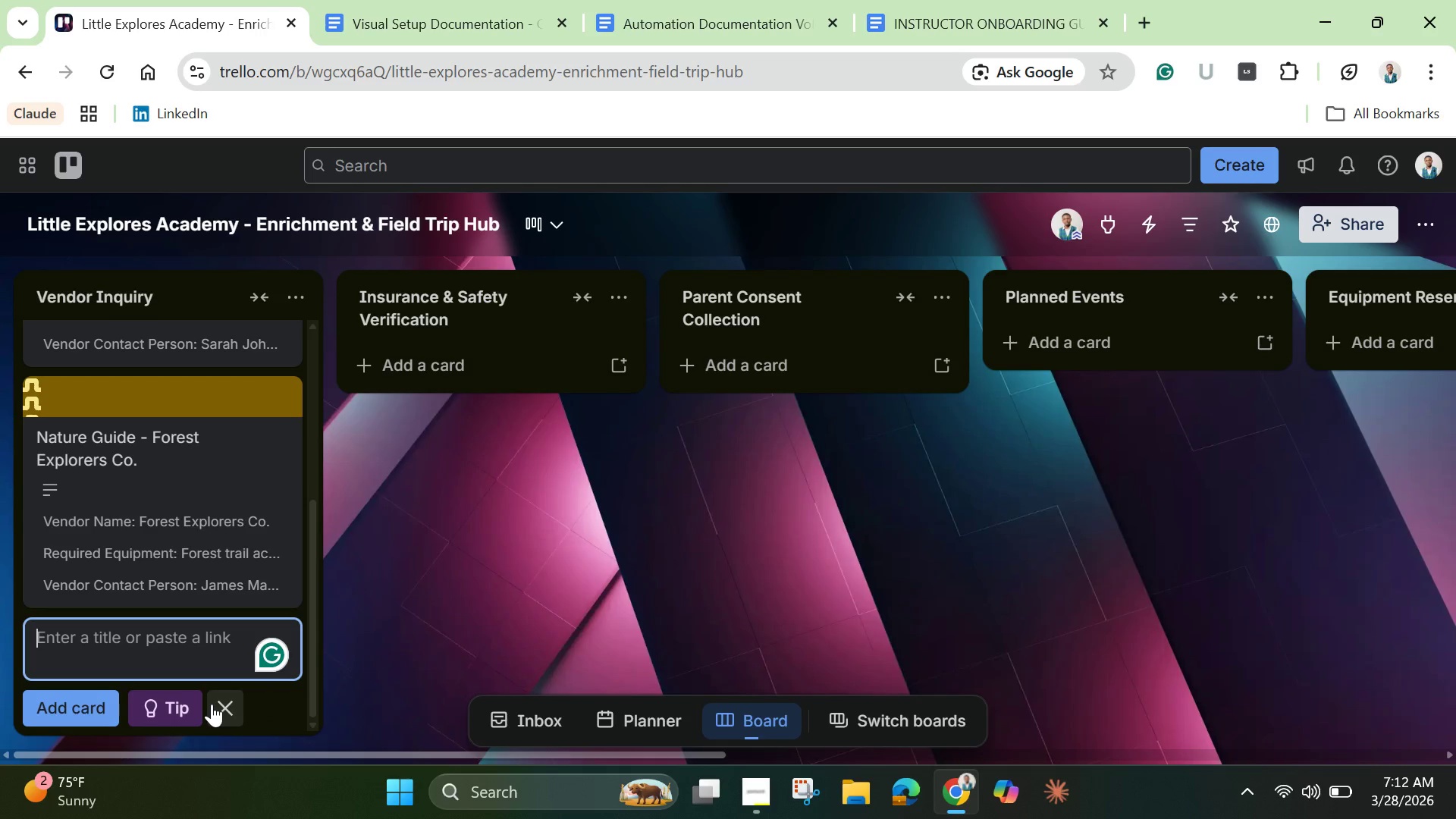 
hold_key(key=CapsLock, duration=0.36)
 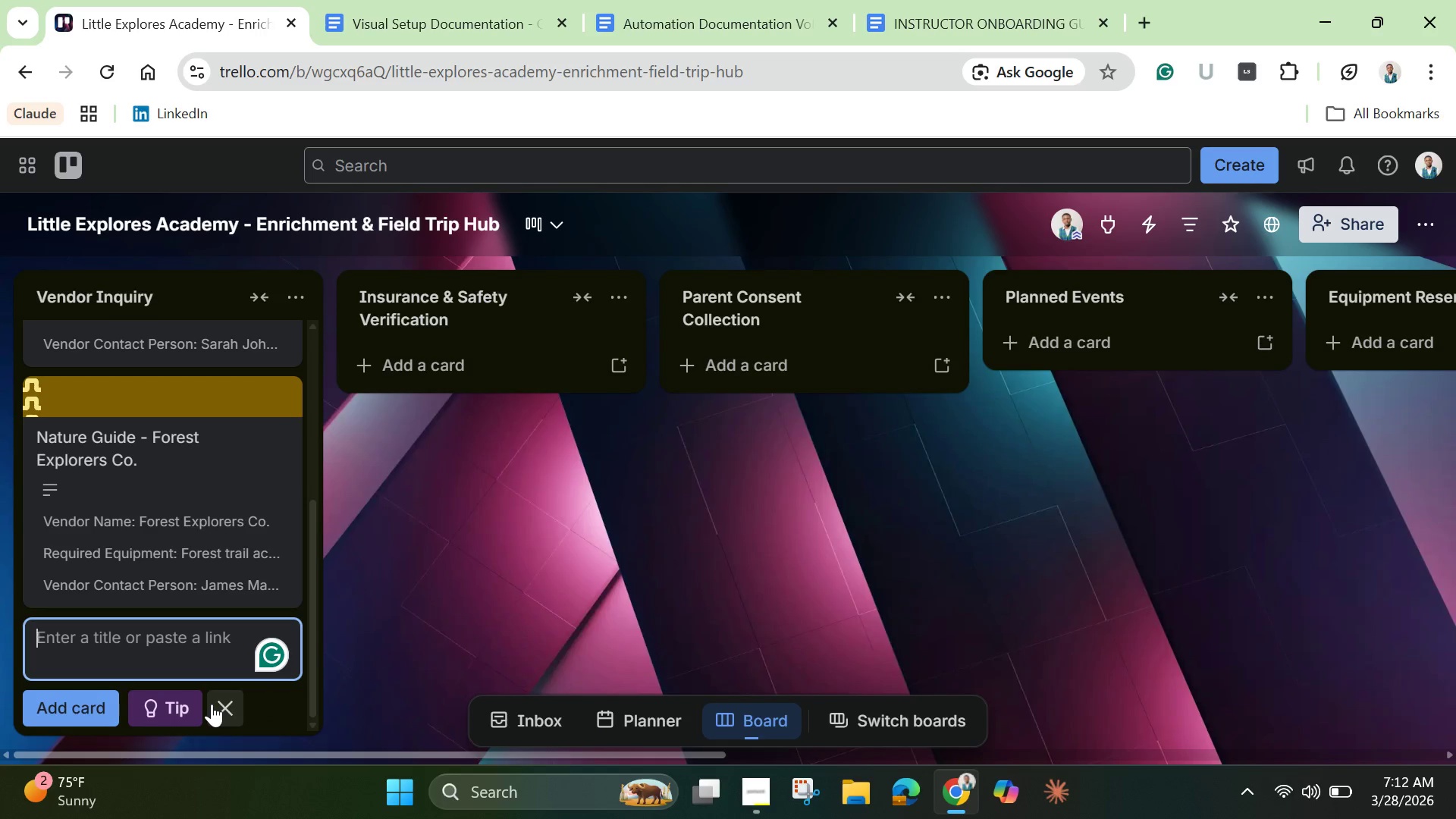 
type(Music Specialist - Harmony Kids )
 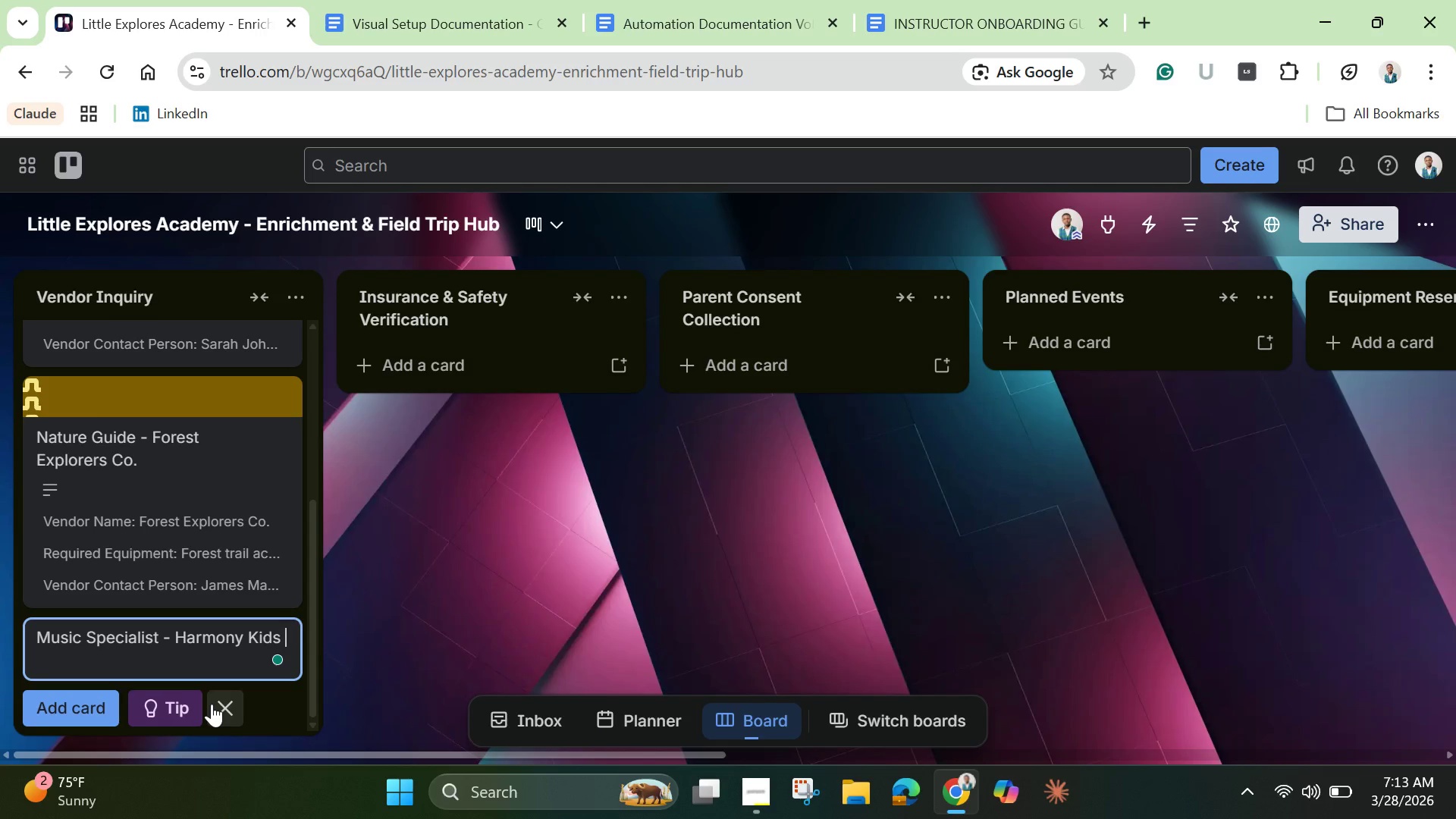 
key(Enter)
 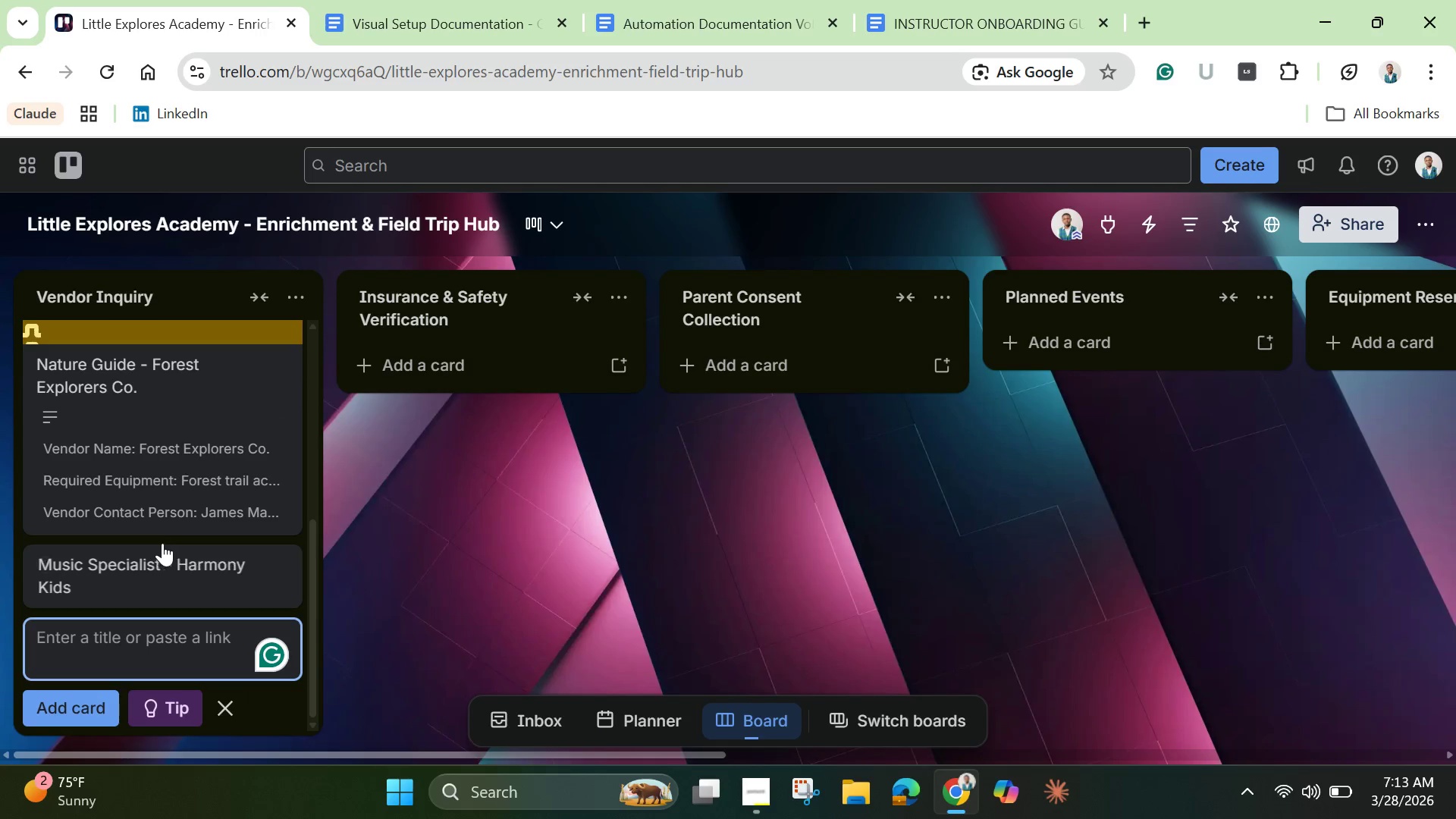 
left_click([148, 563])
 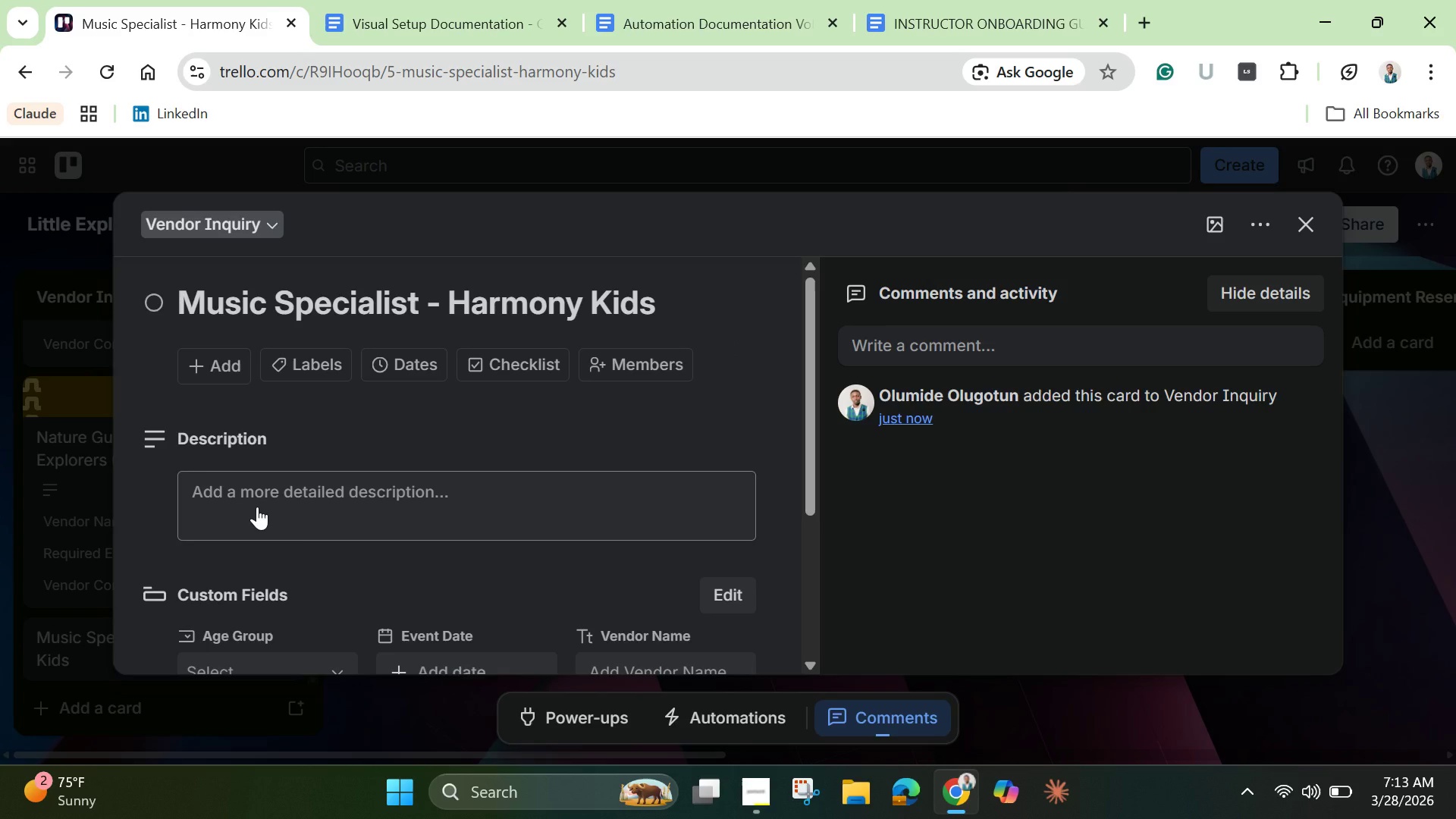 
scroll: coordinate [605, 601], scroll_direction: down, amount: 1.0
 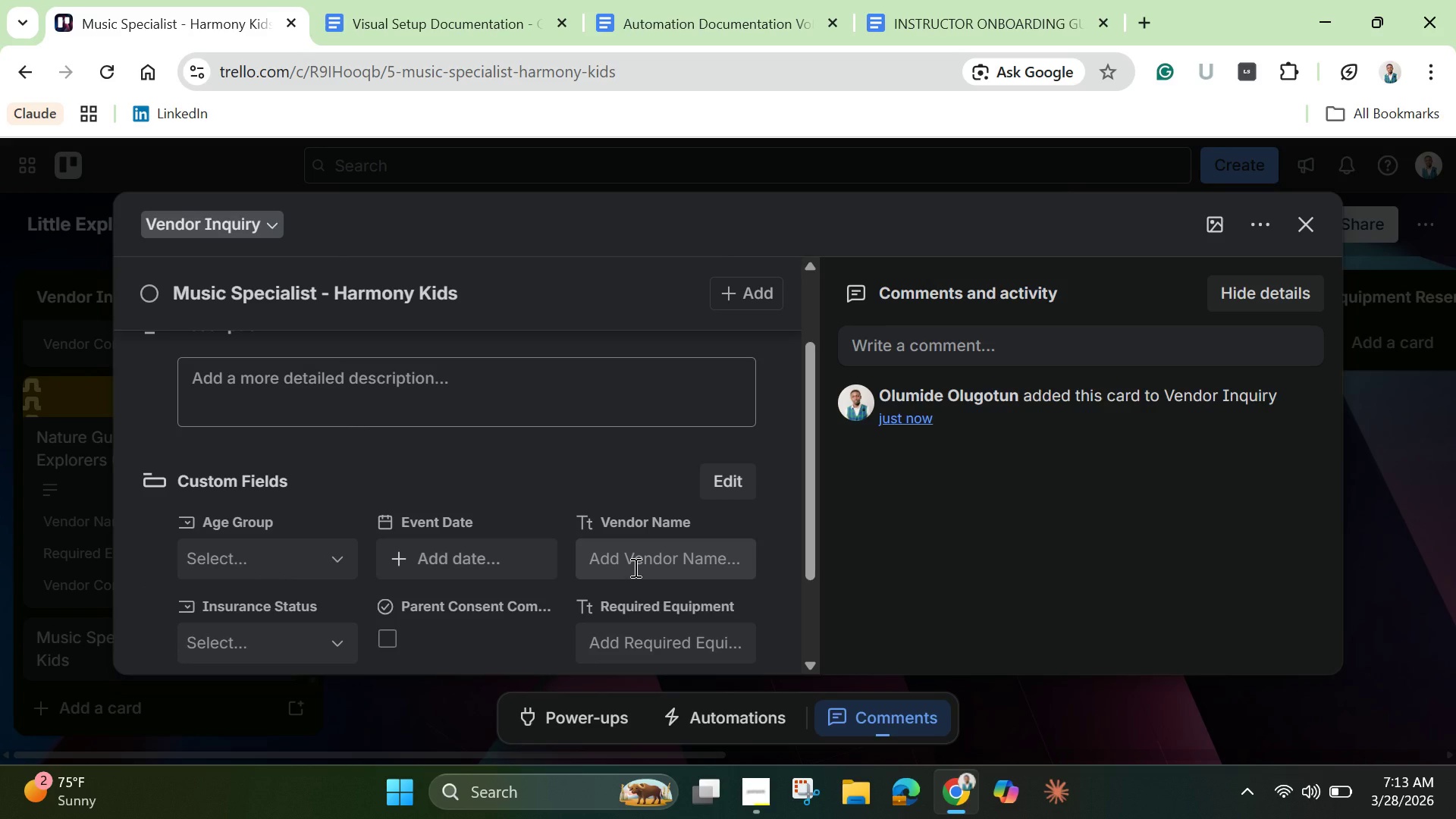 
left_click([634, 567])
 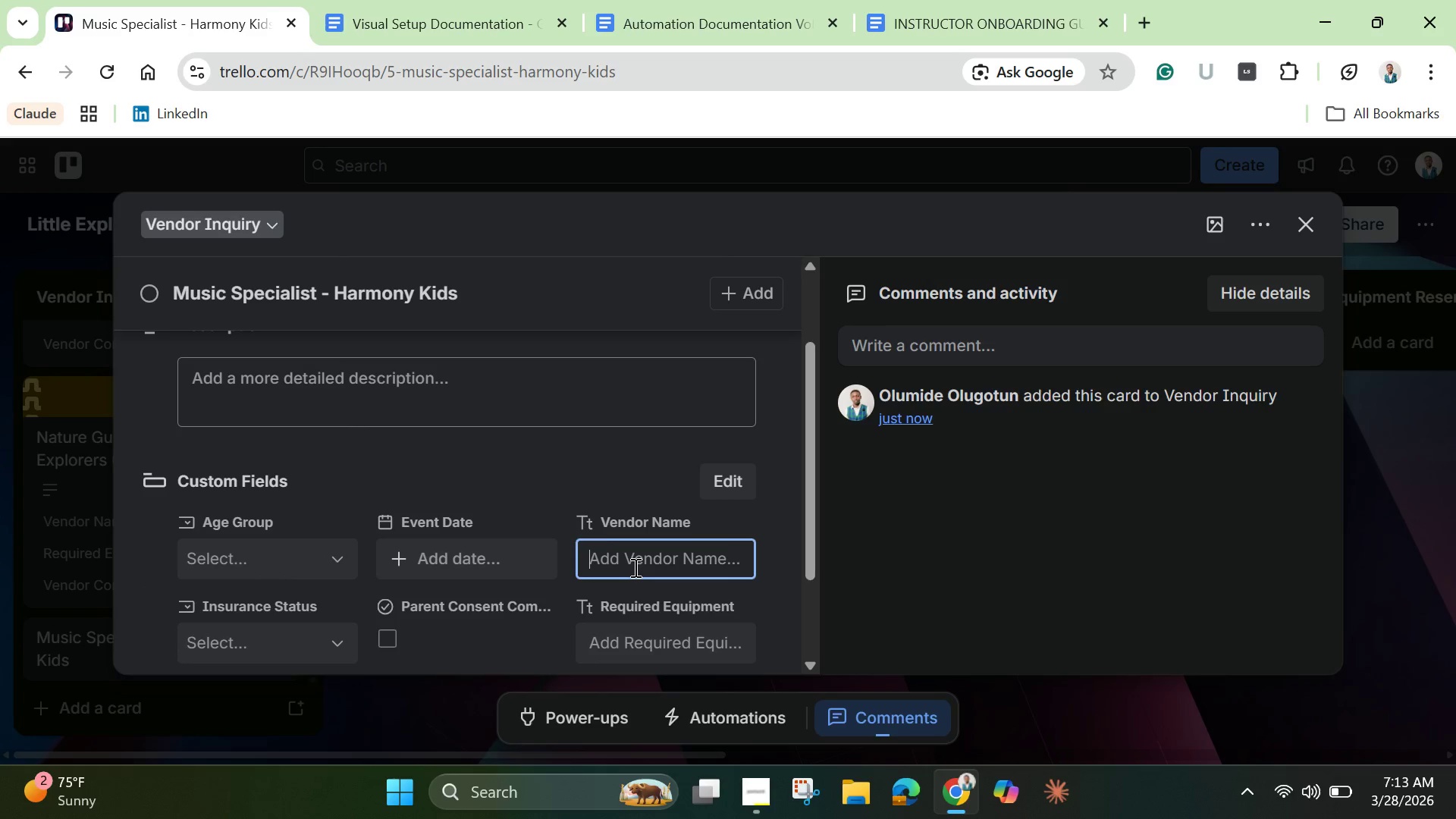 
type(Harmony Kids)
 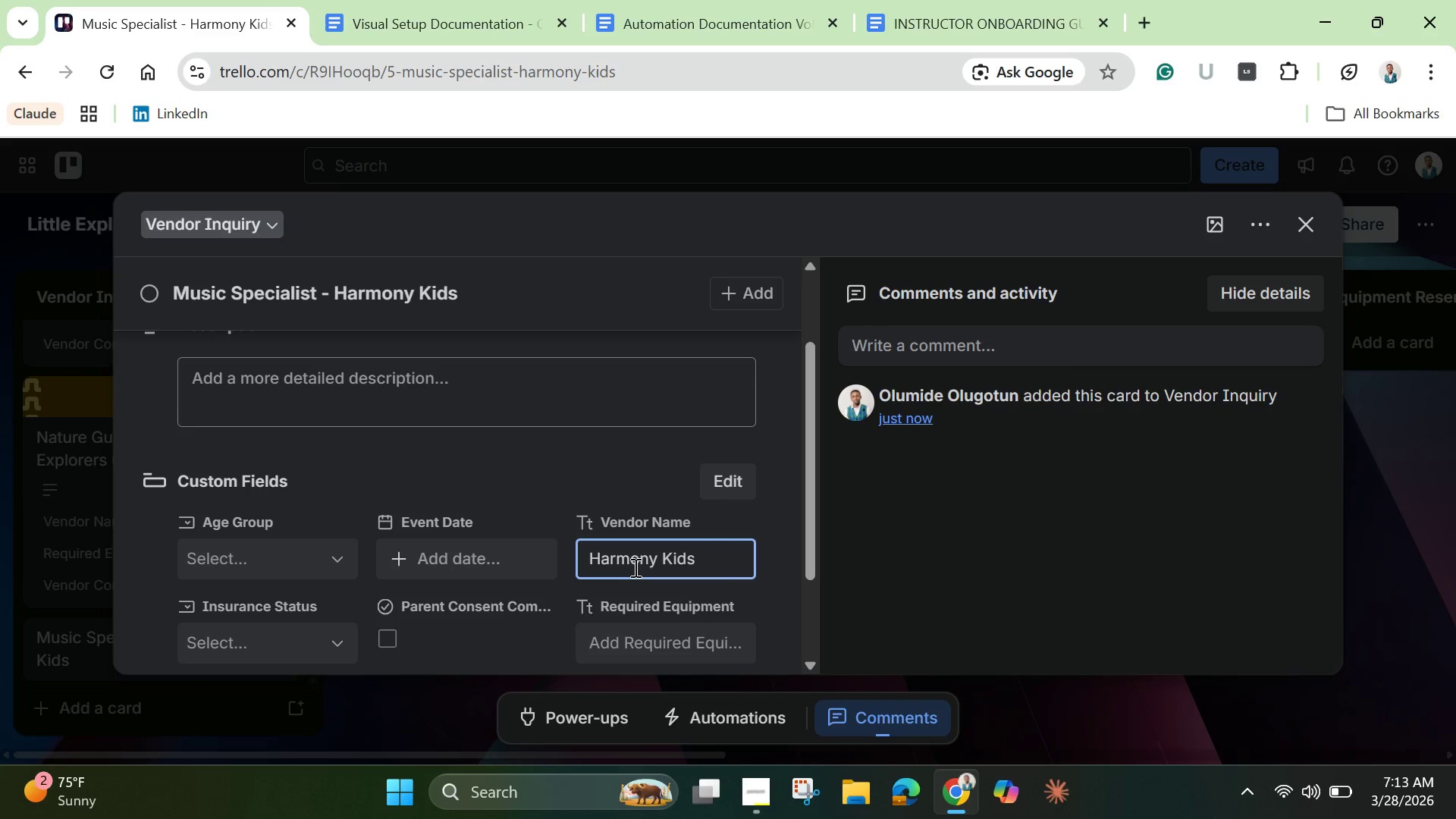 
scroll: coordinate [475, 604], scroll_direction: down, amount: 1.0
 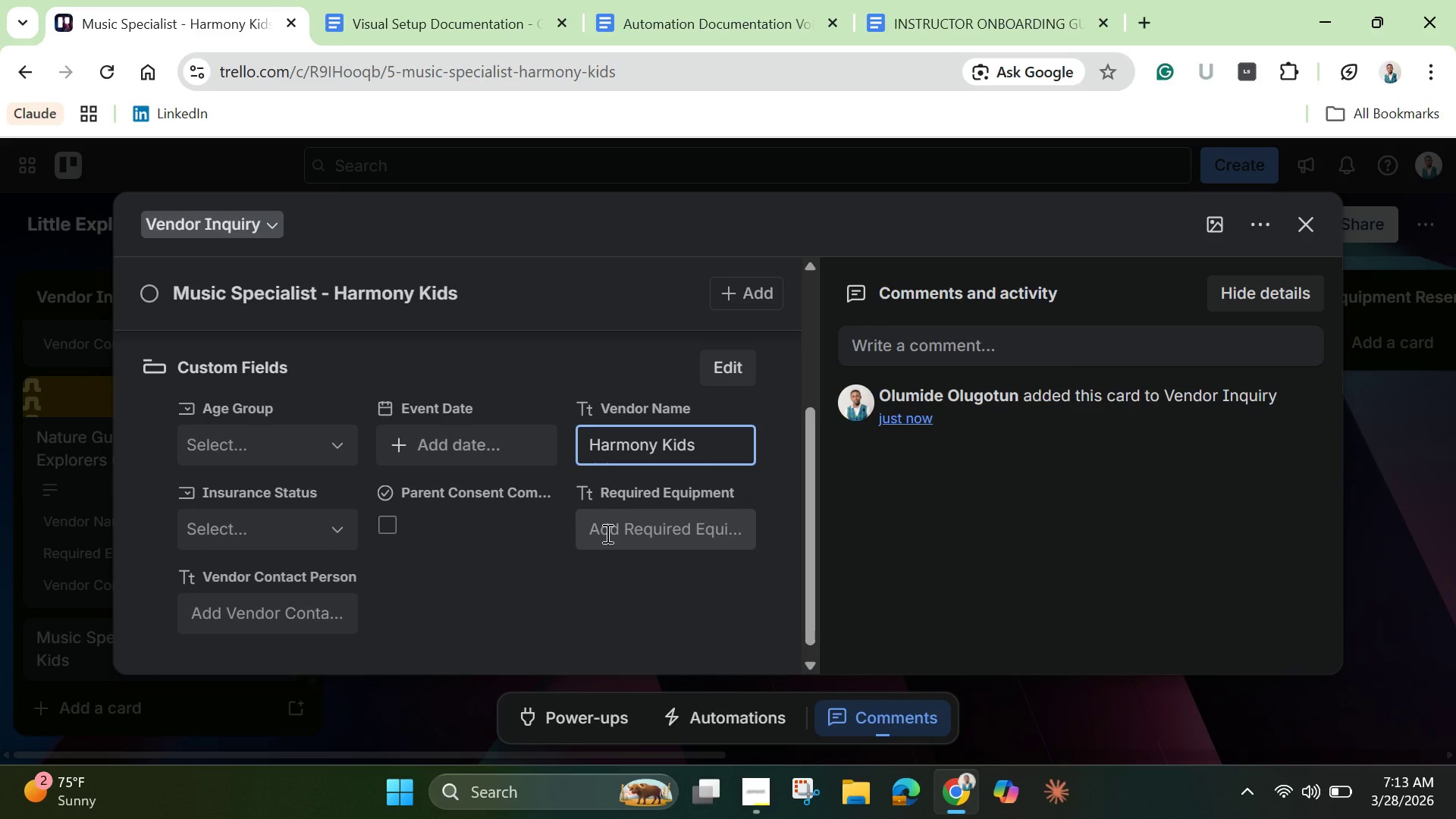 
left_click([250, 598])
 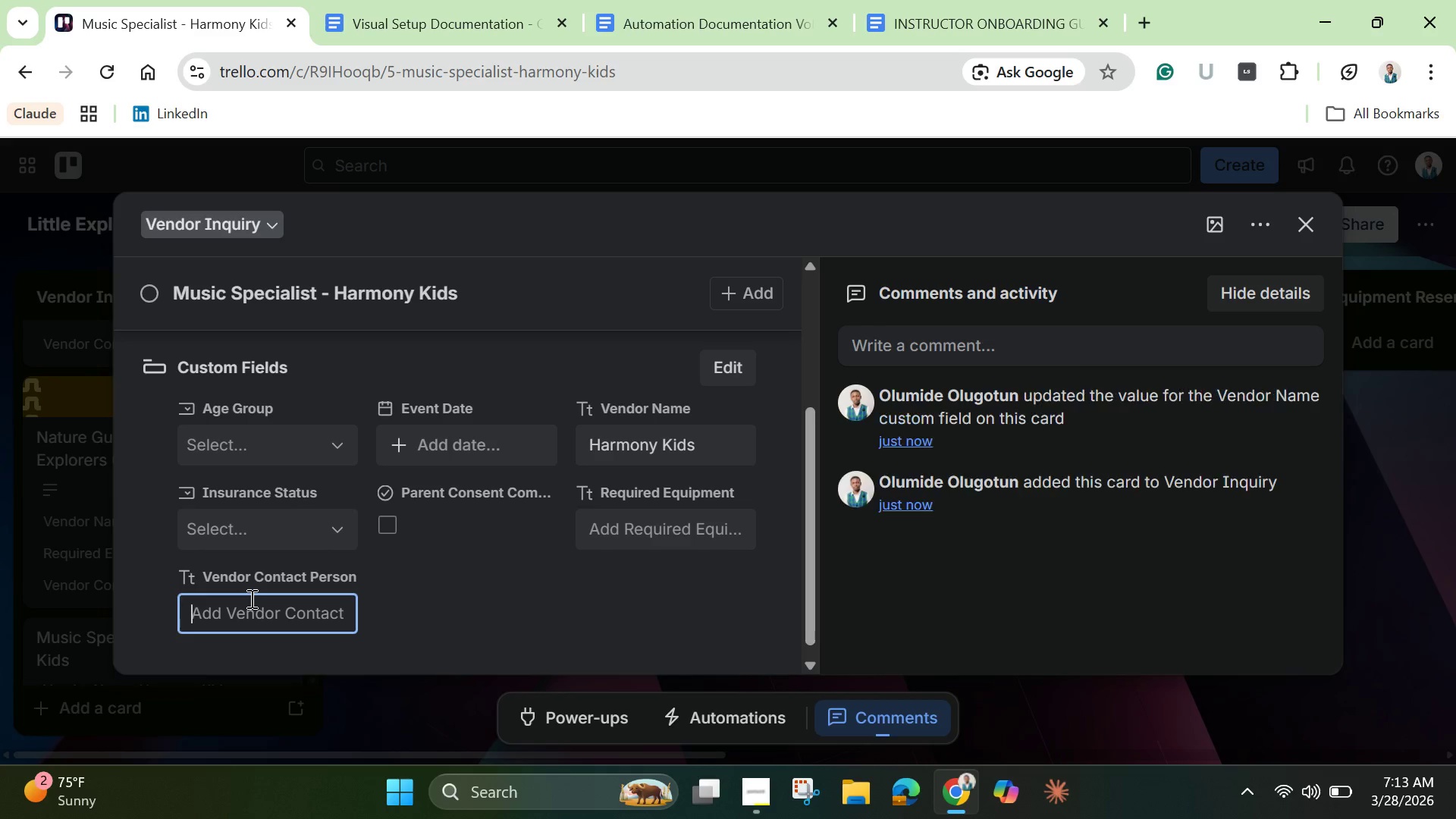 
type(Lisa )
 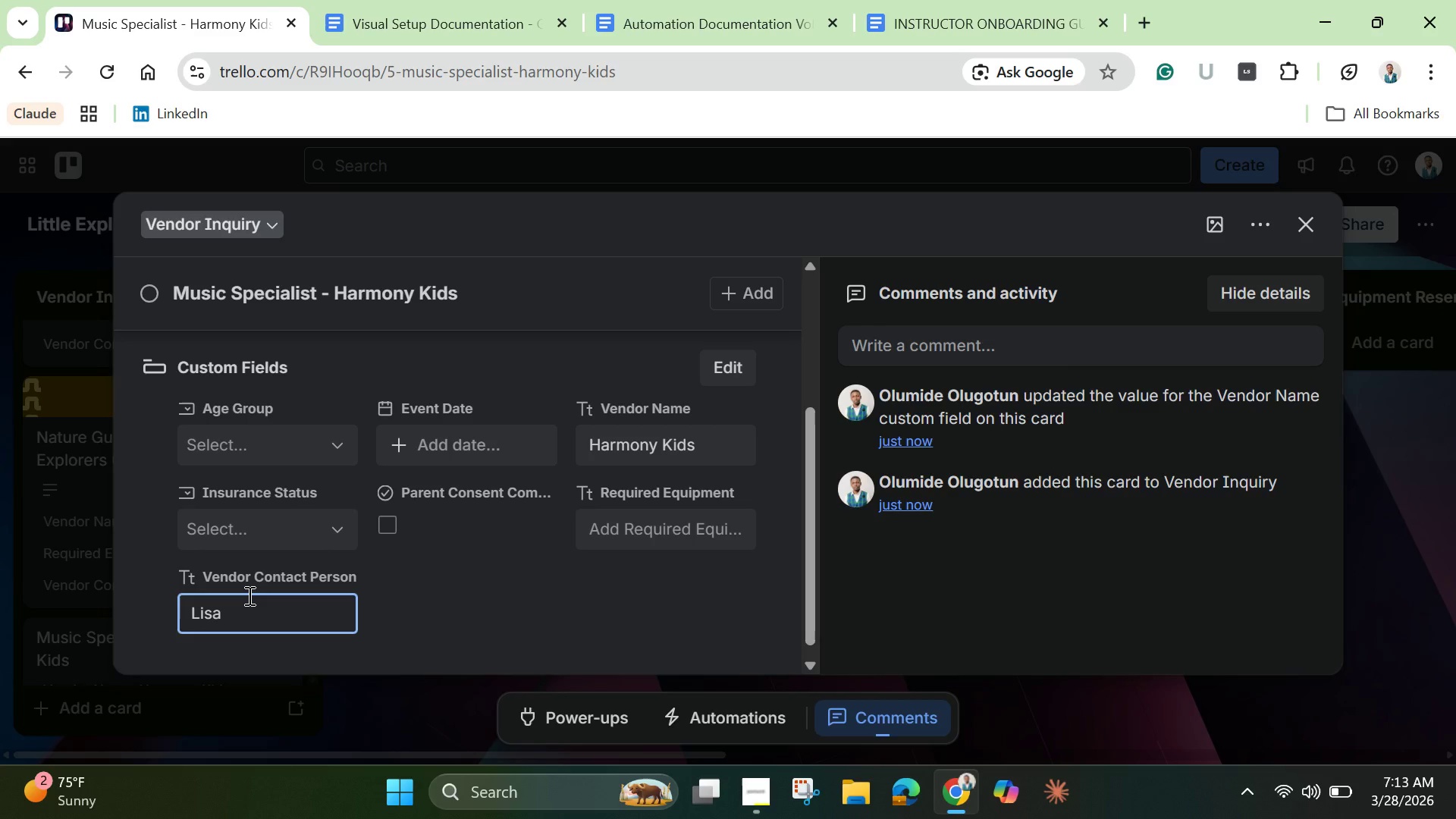 
wait(5.5)
 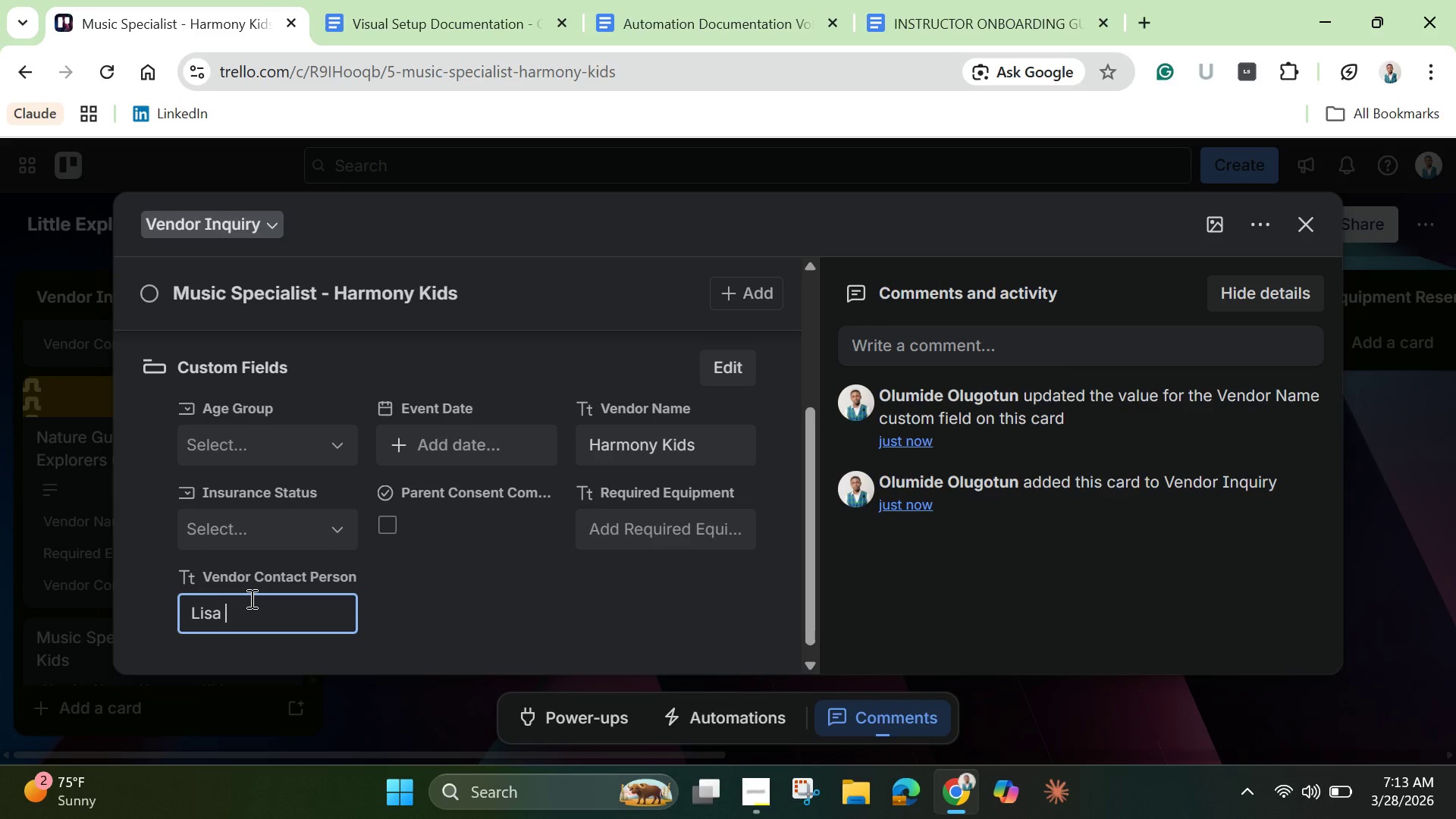 
type(Wong )
 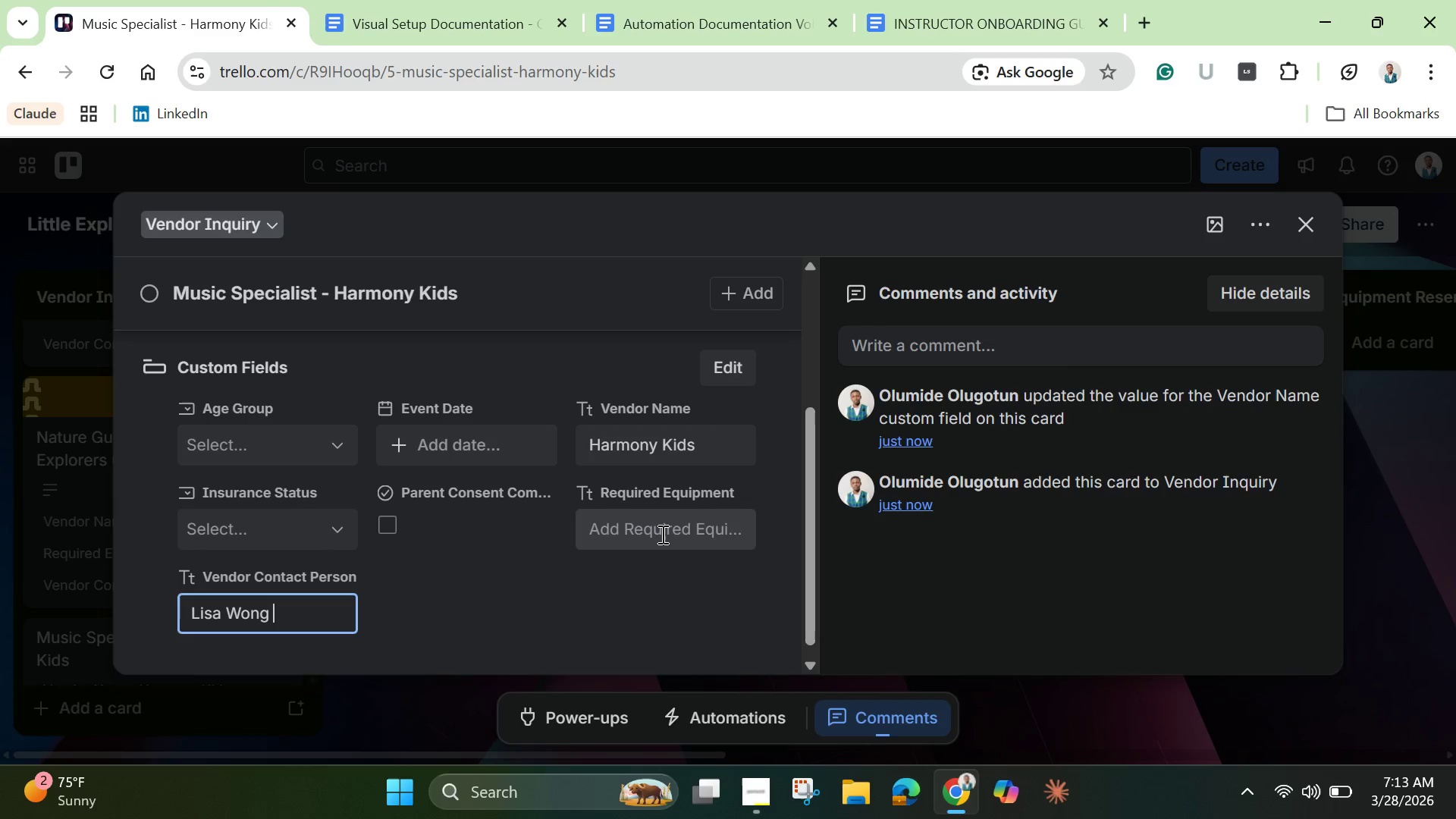 
wait(5.59)
 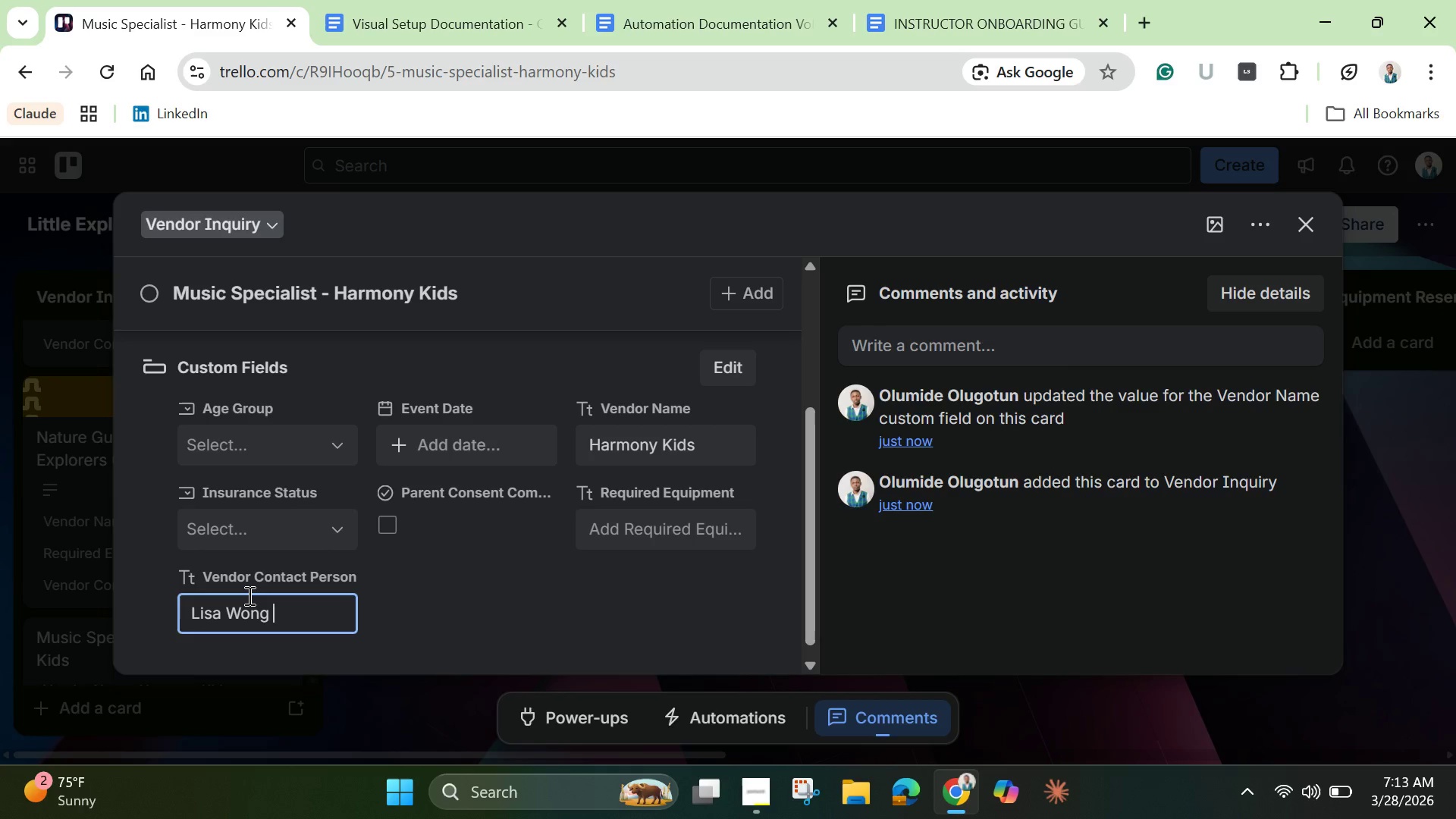 
left_click([661, 534])
 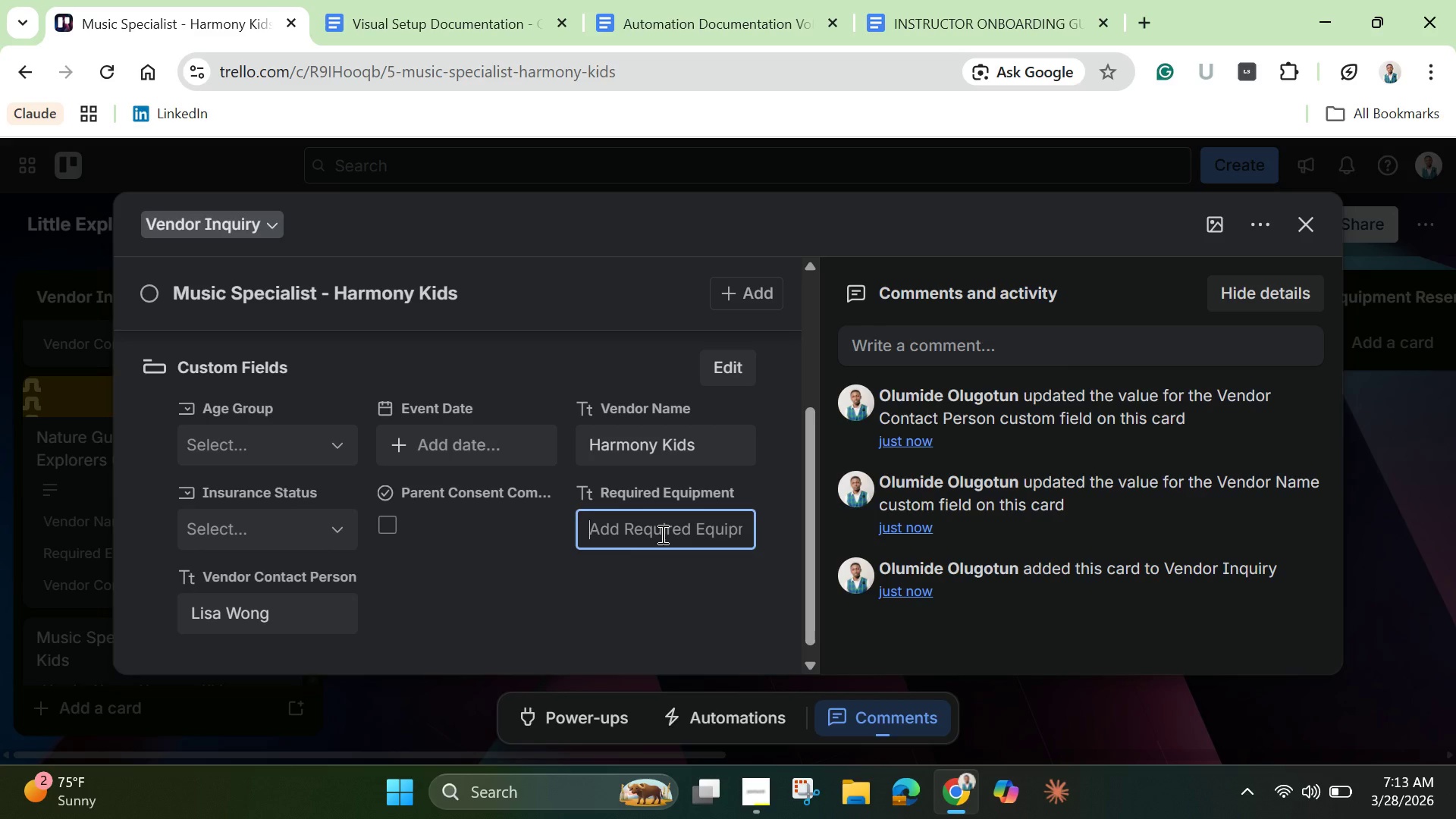 
type(OPen )
key(Backspace)
key(Backspace)
key(Backspace)
key(Backspace)
type(pen rom)
key(Backspace)
type(om with speakers )
key(Backspace)
type(, Instru)
 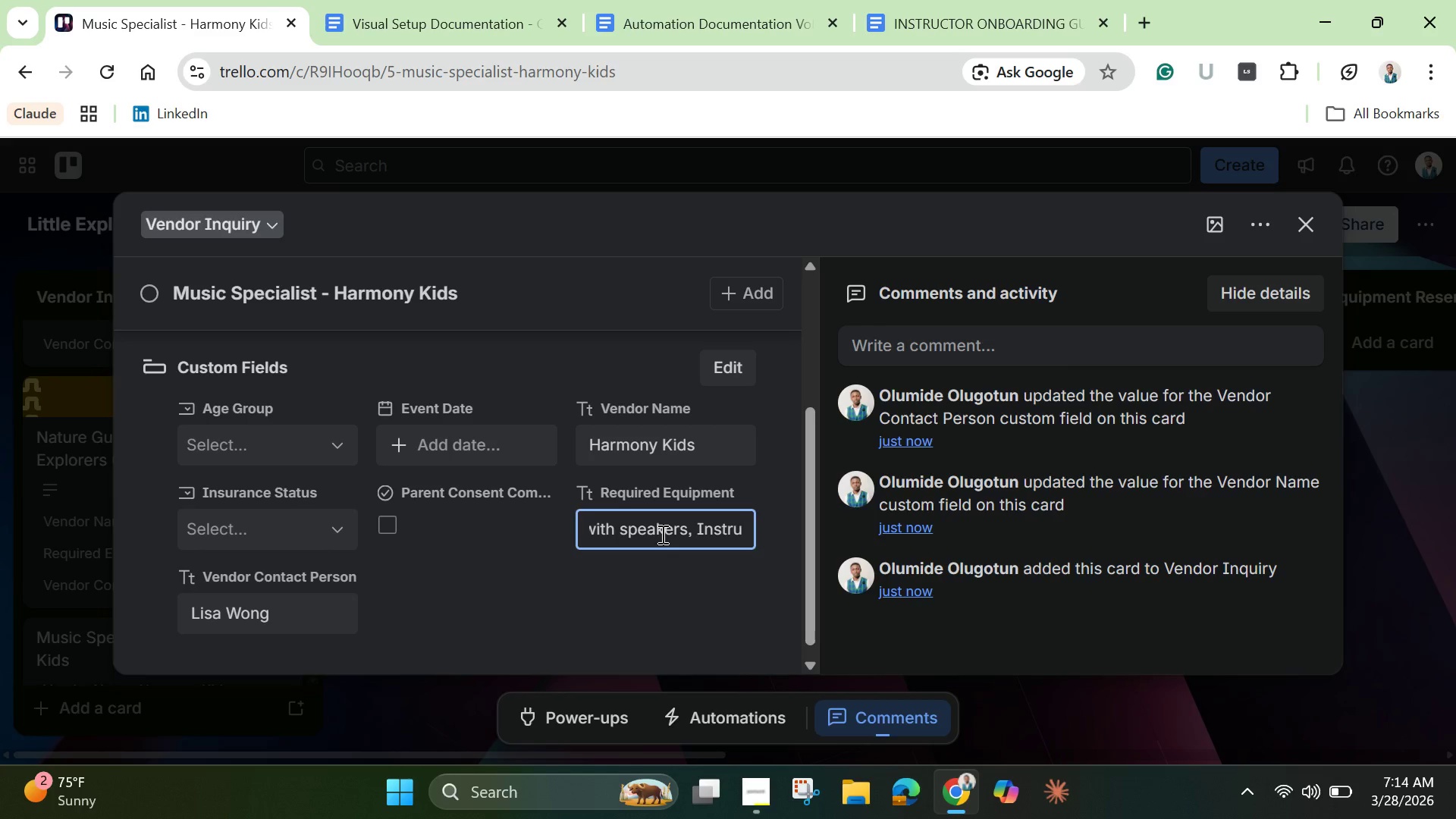 
type(ments provided by vendor)
 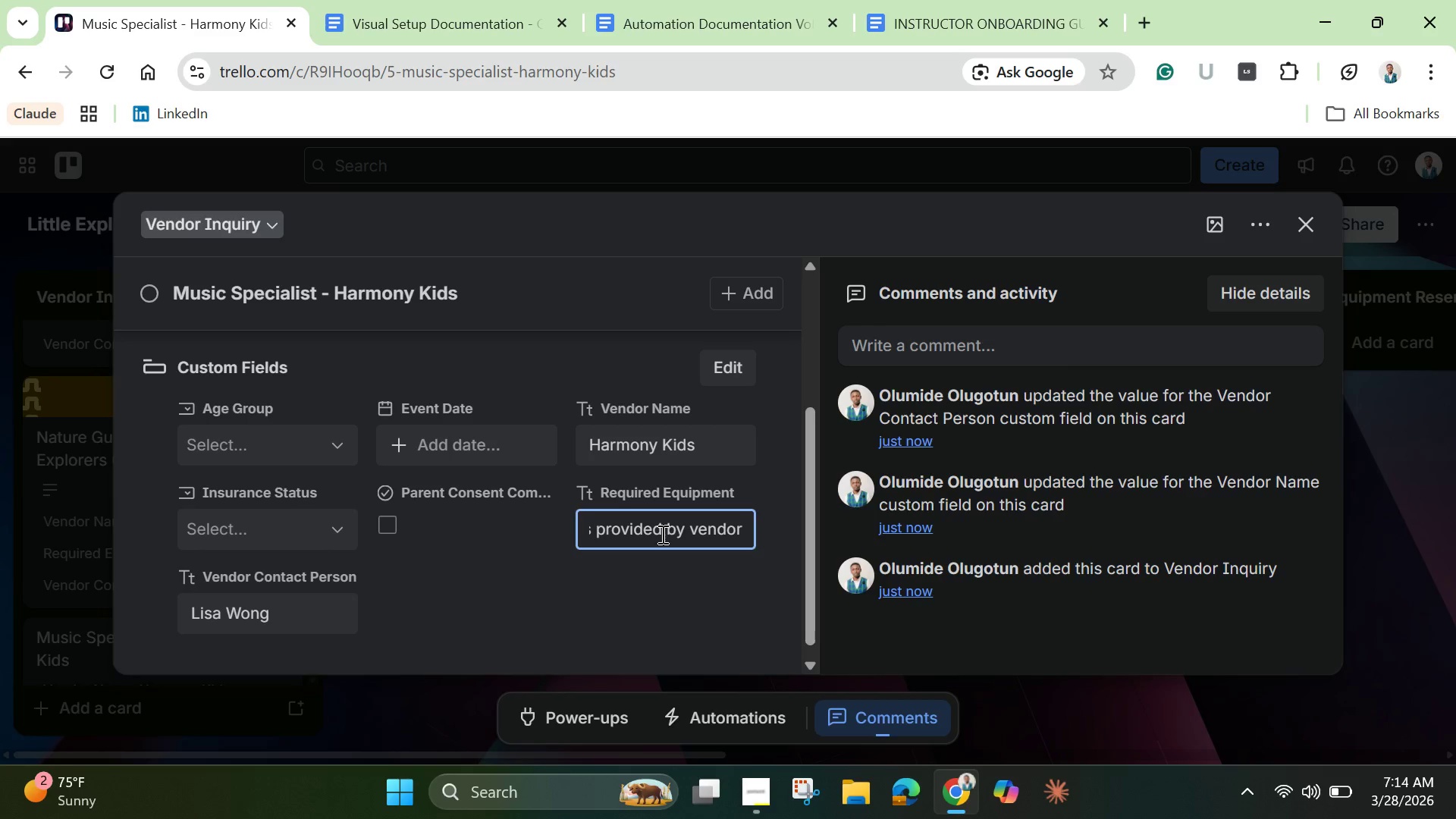 
scroll: coordinate [630, 583], scroll_direction: up, amount: 5.0
 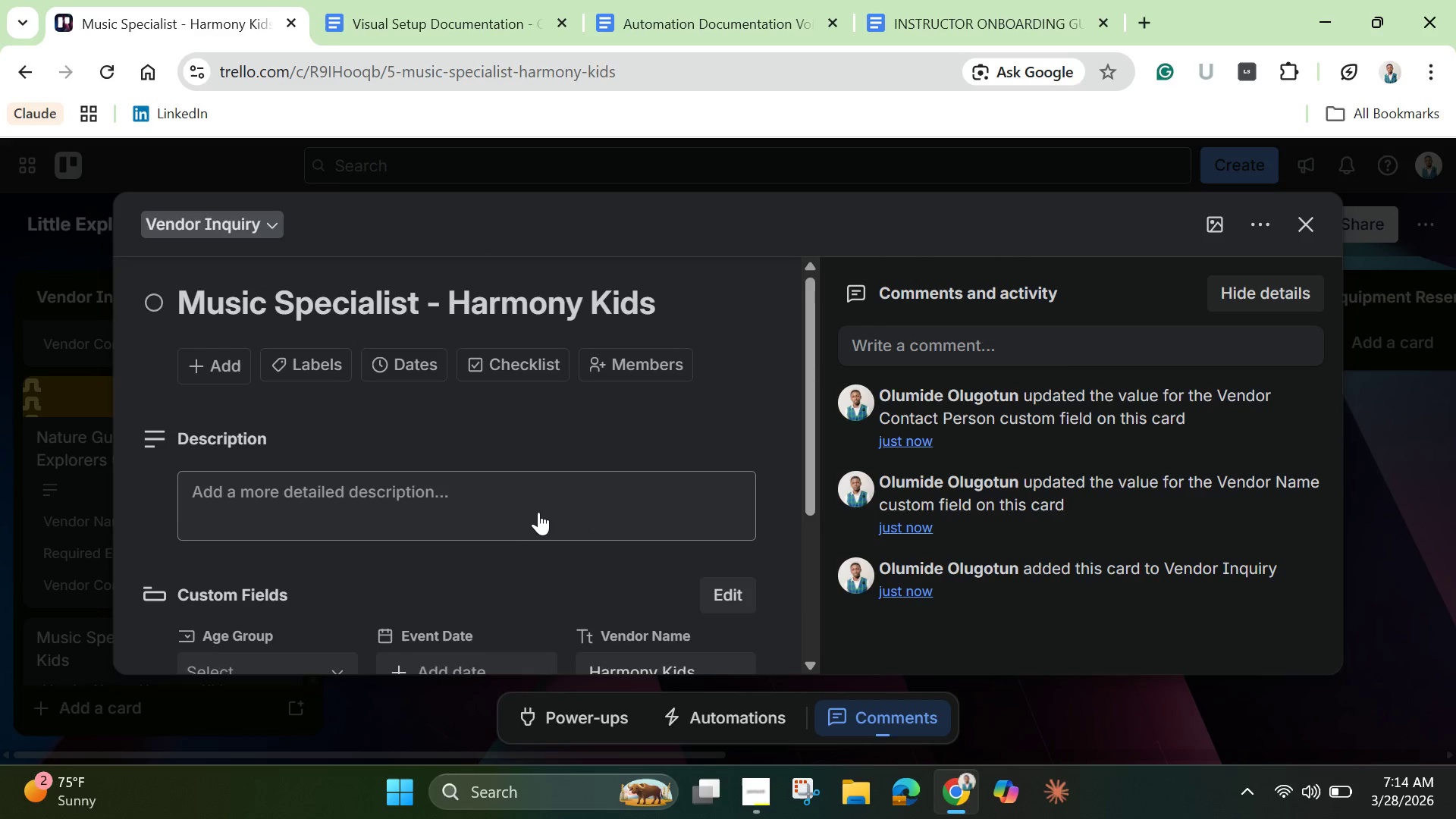 
left_click([538, 510])
 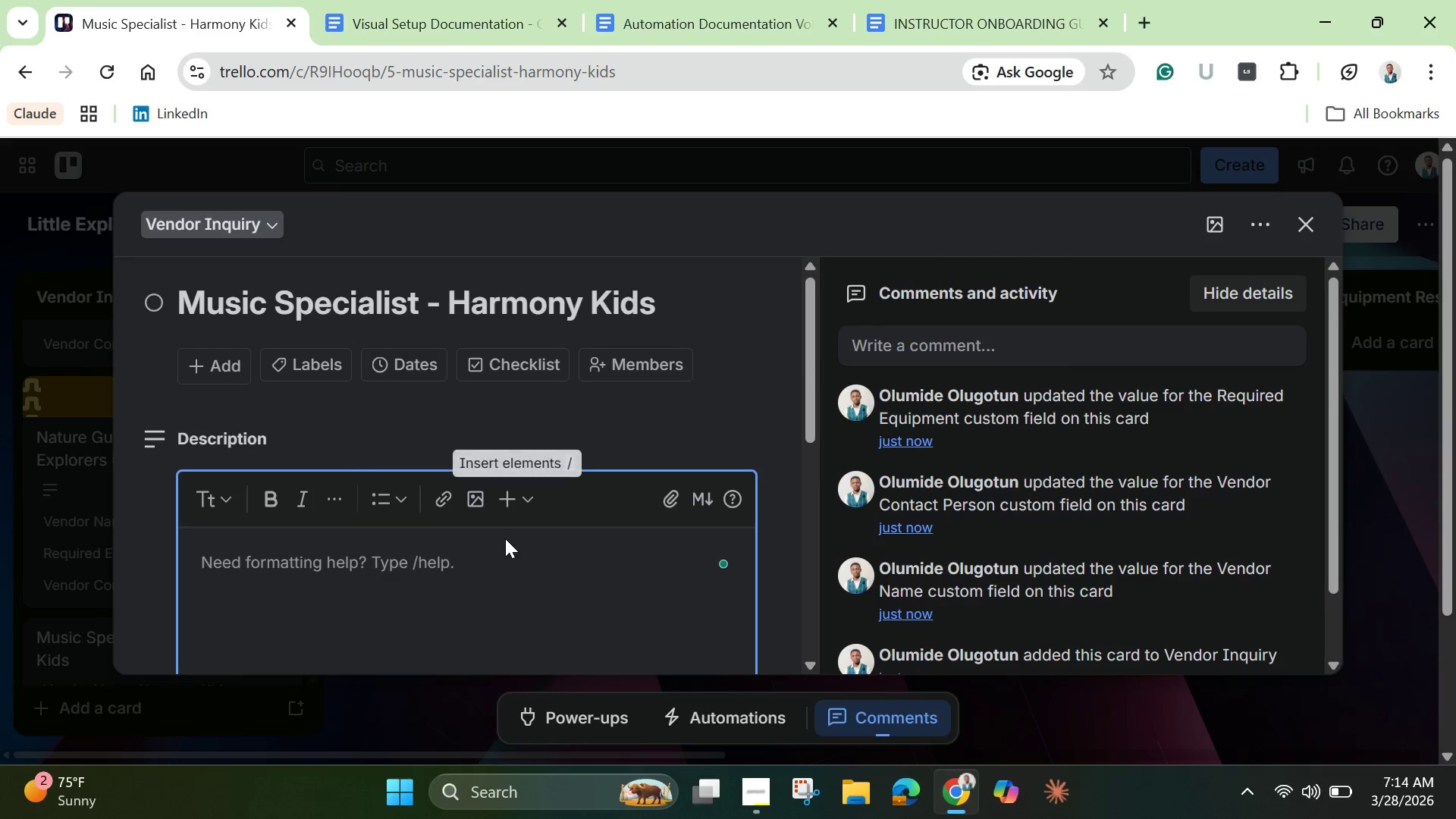 
type(Cost: )
 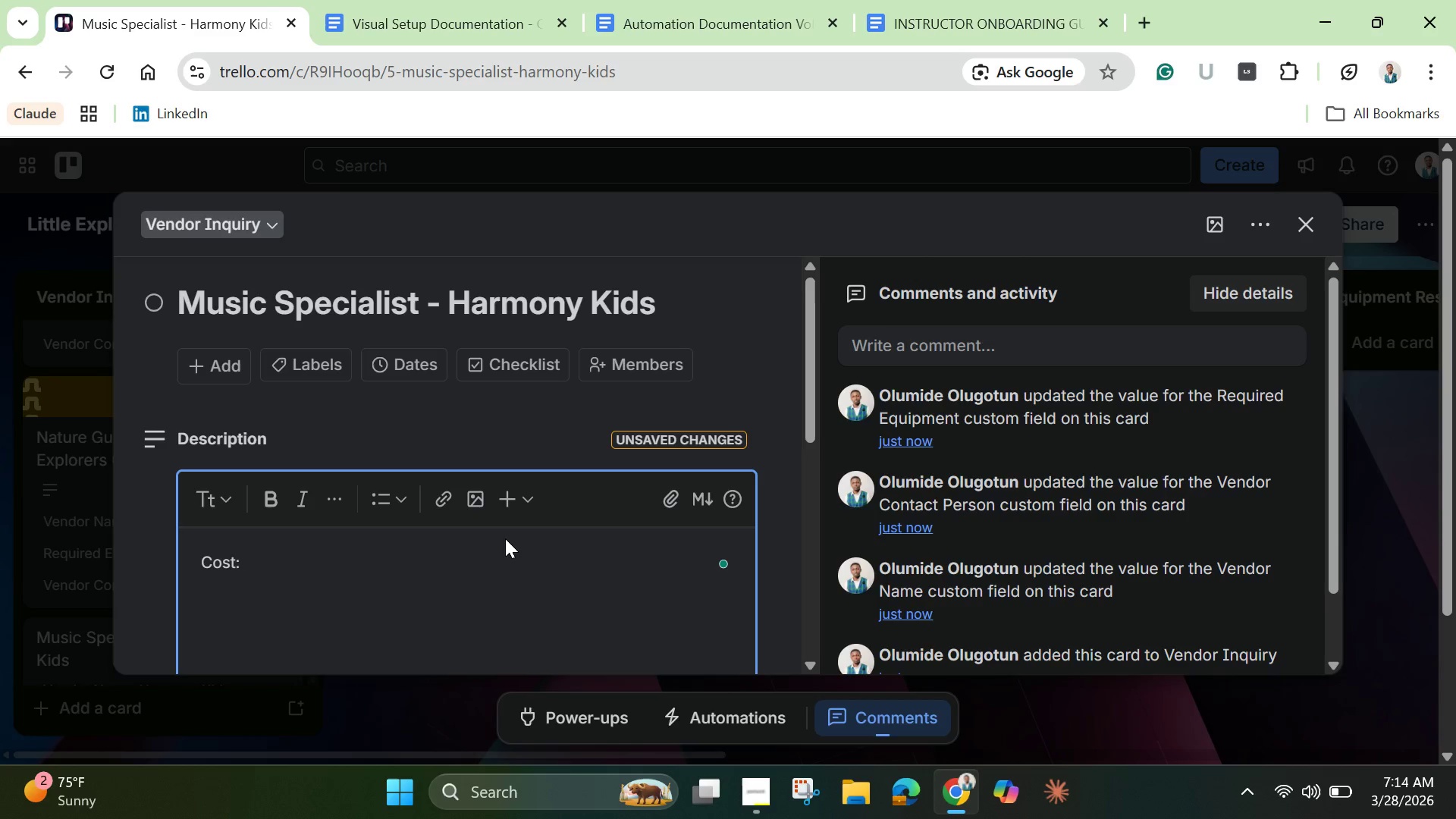 
type($275/session [Break] Offers drum circle)
 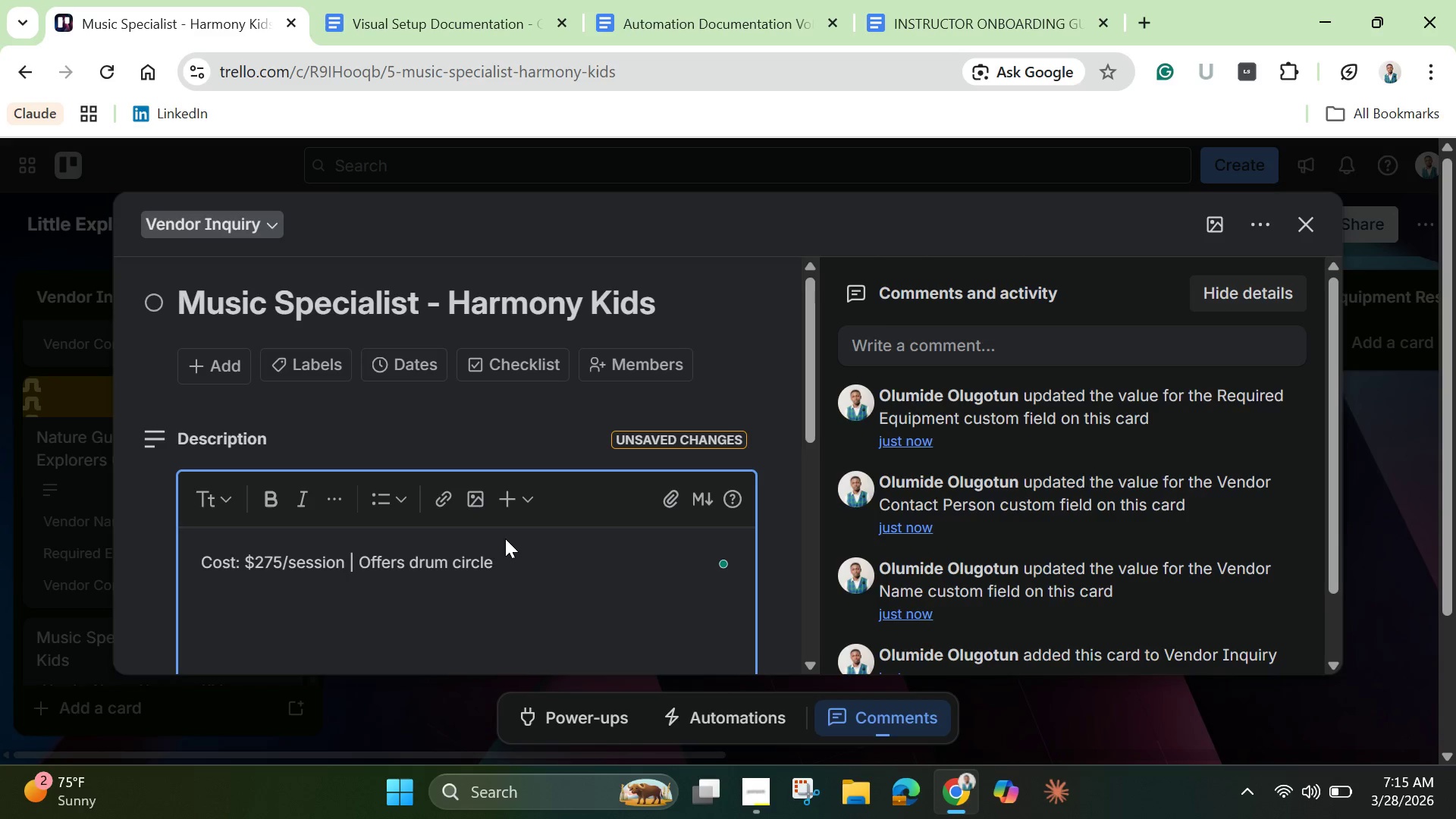 
wait(6.98)
 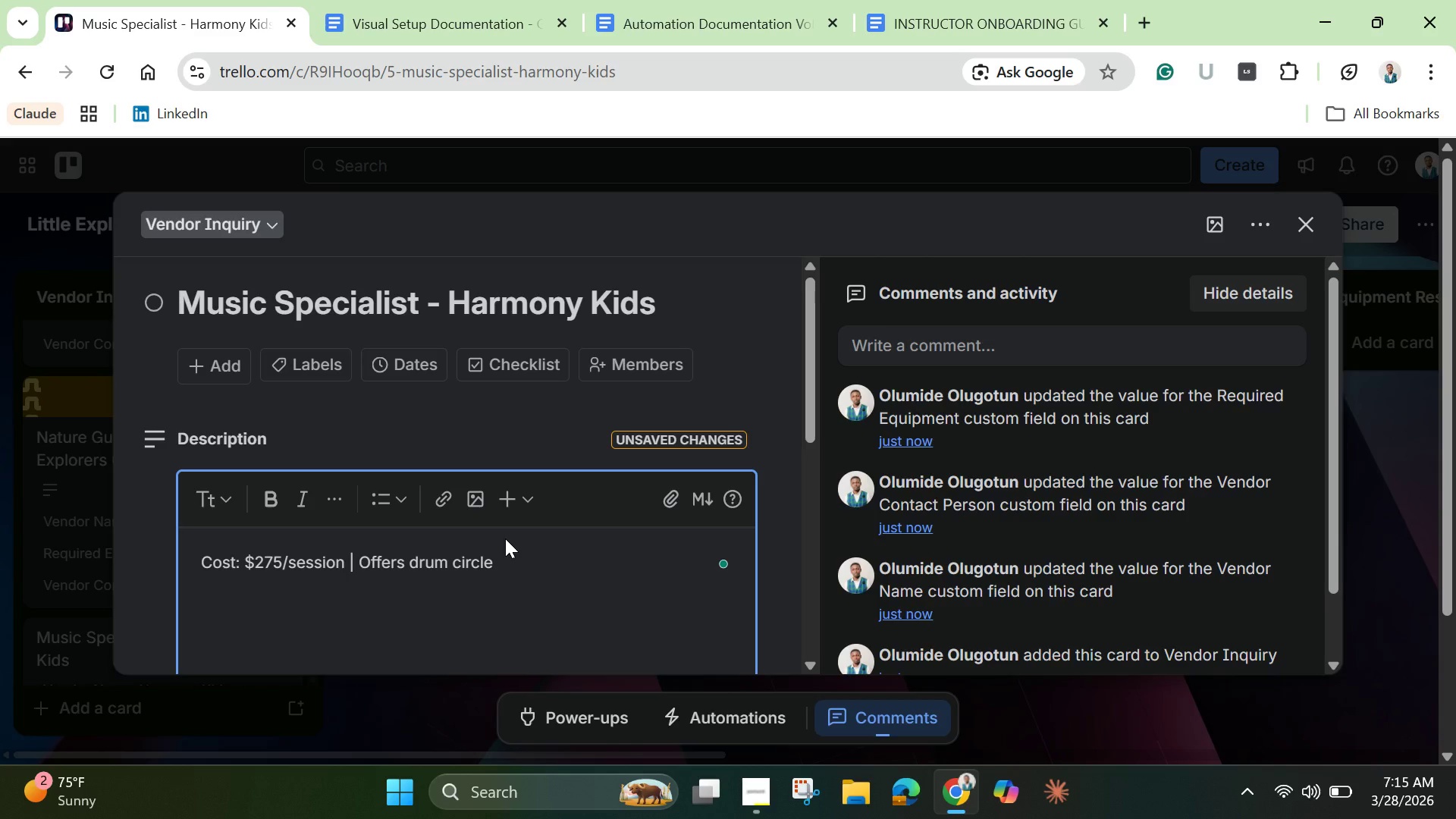 
key(S)
 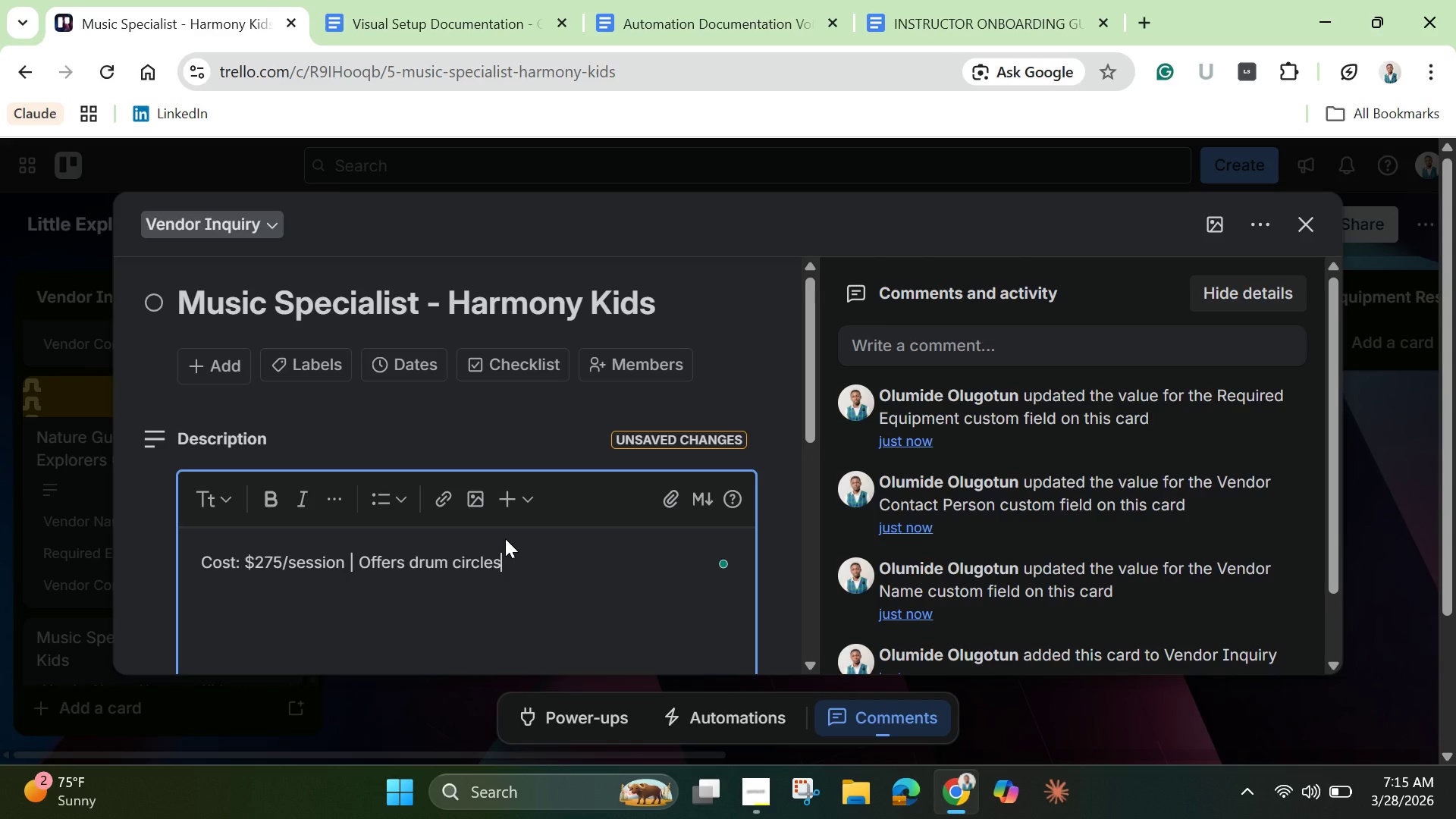 
key(Space)
 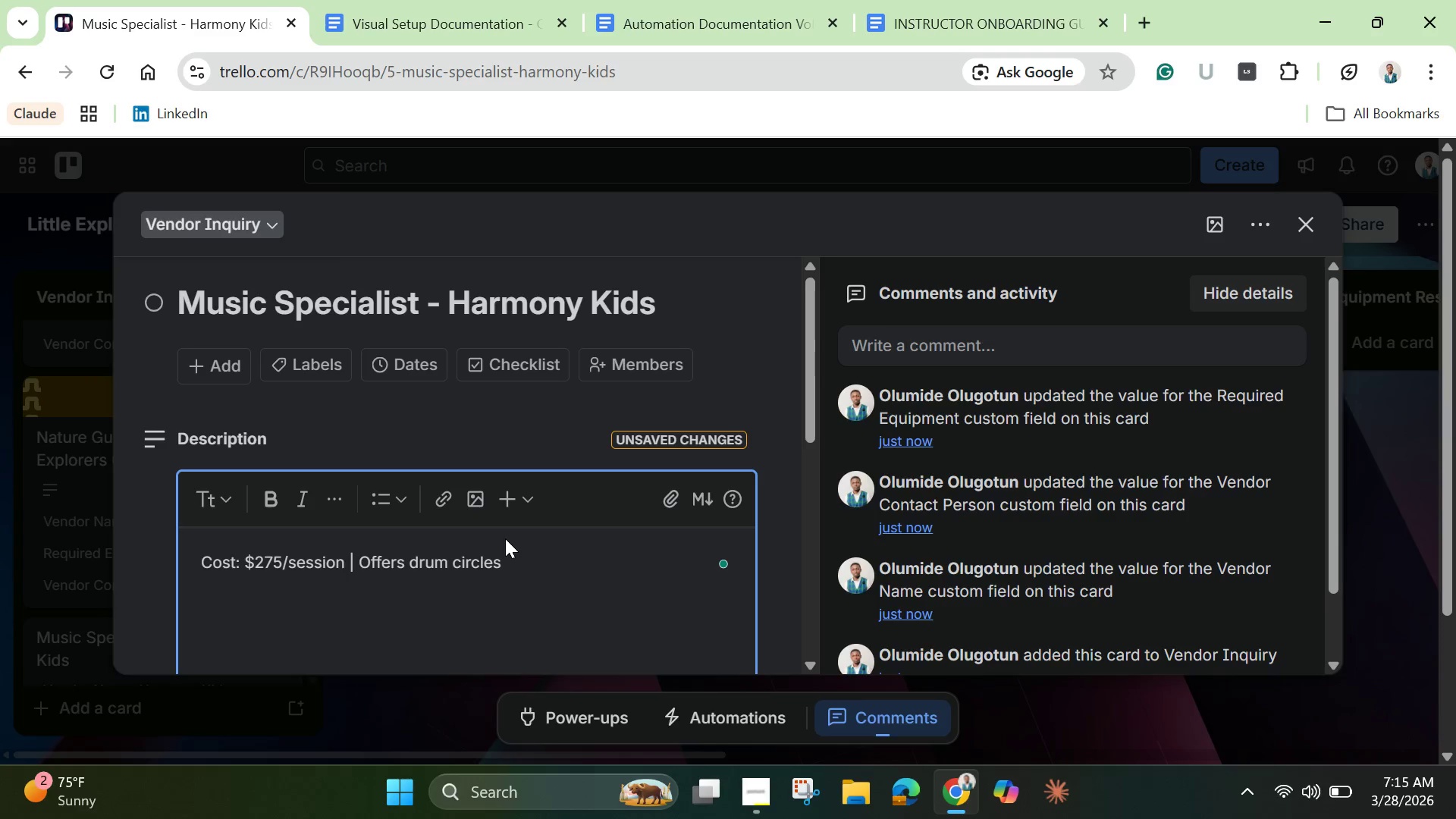 
key(Shift+6)
 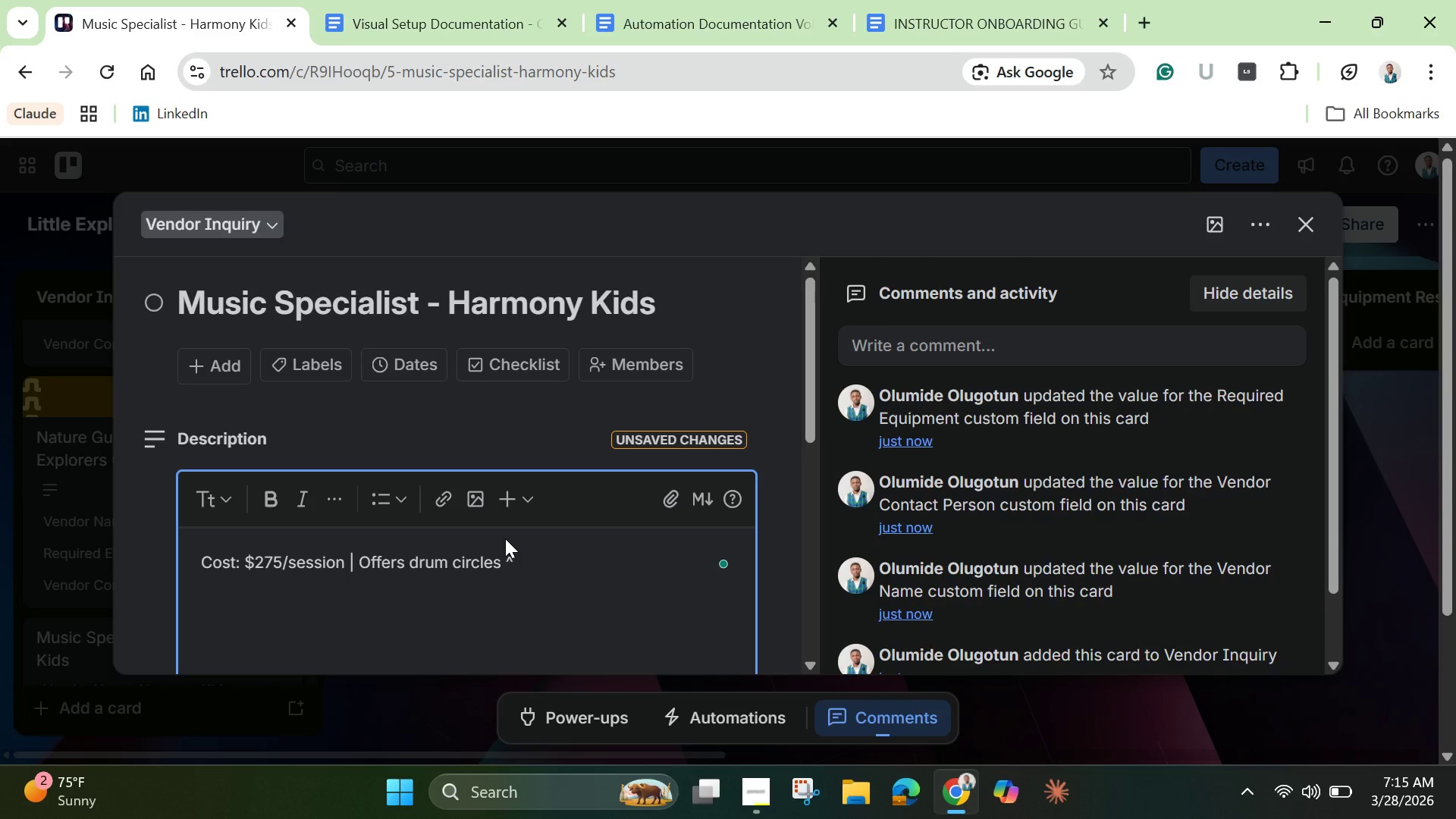 
key(Backspace)
 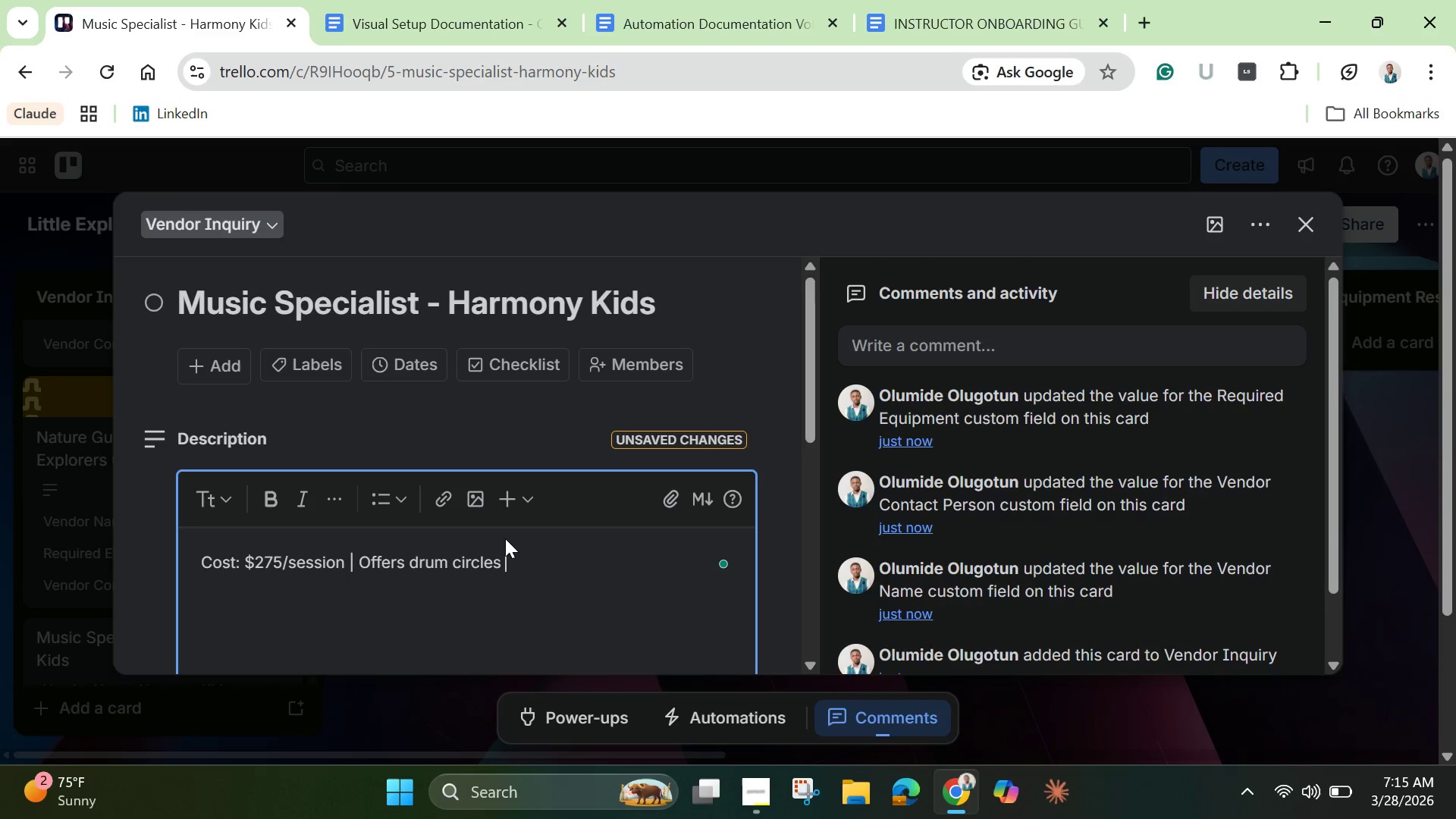 
key(Shift+7)
 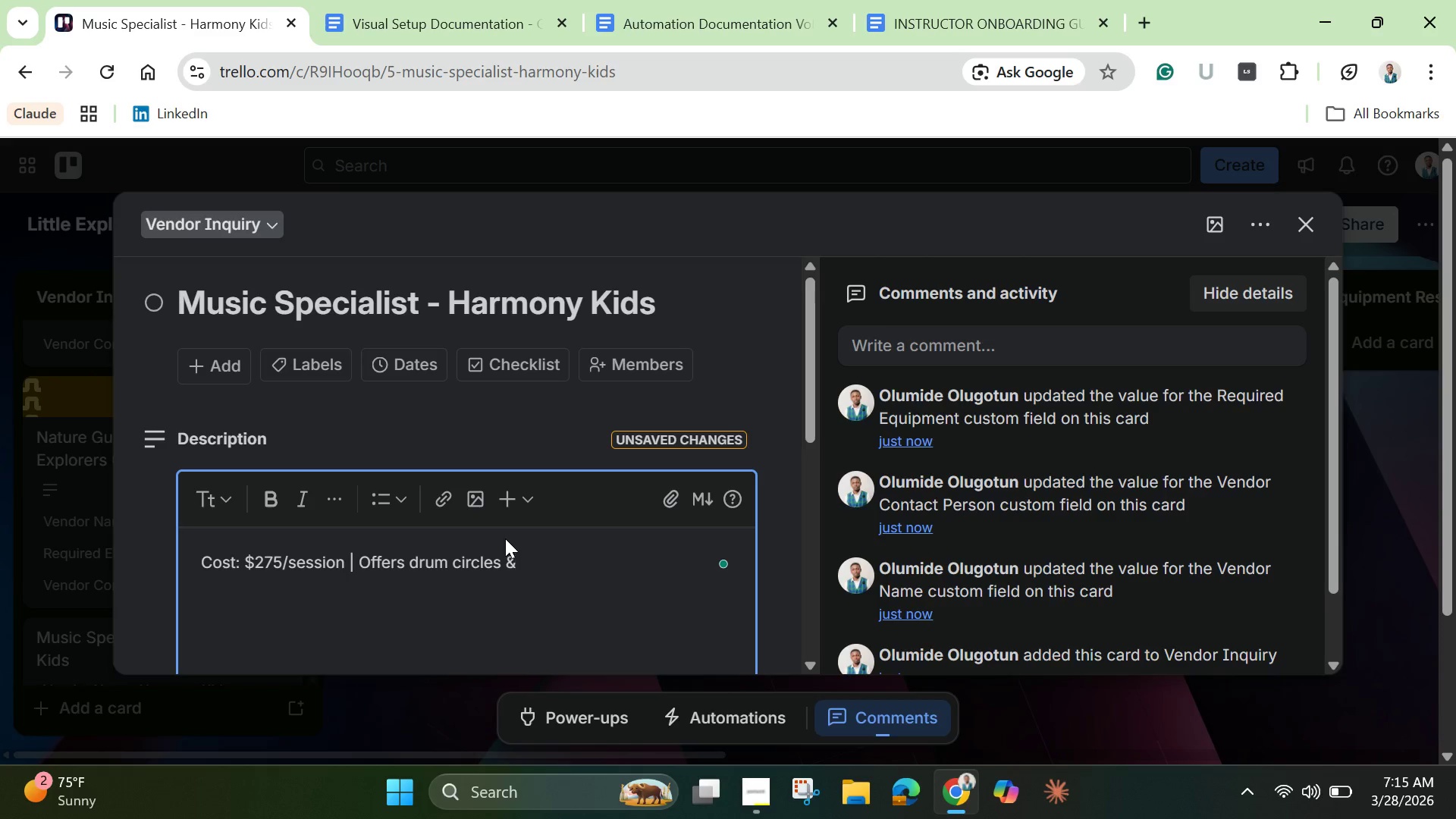 
key(Space)
 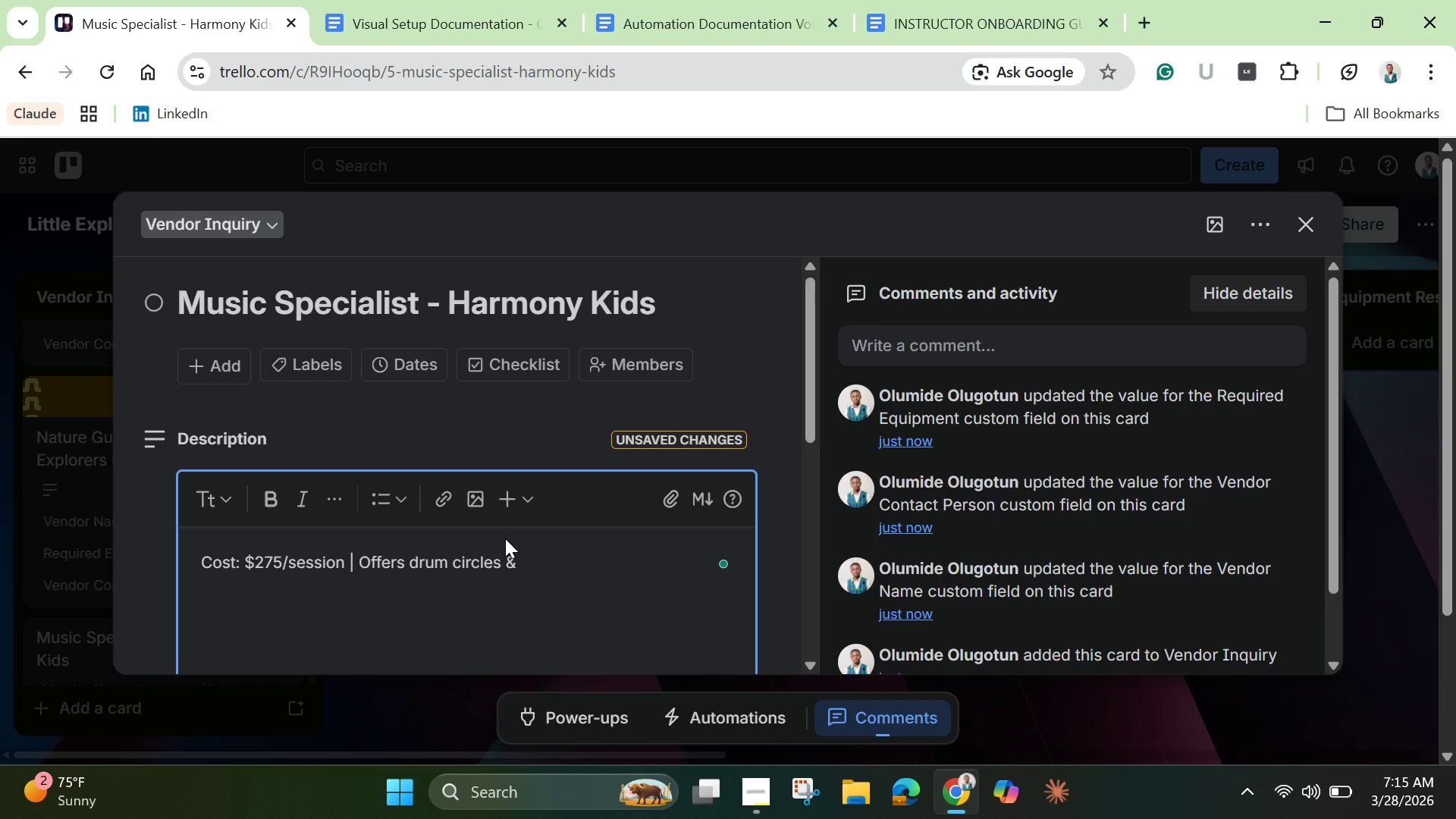 
type(sing-alongs )
 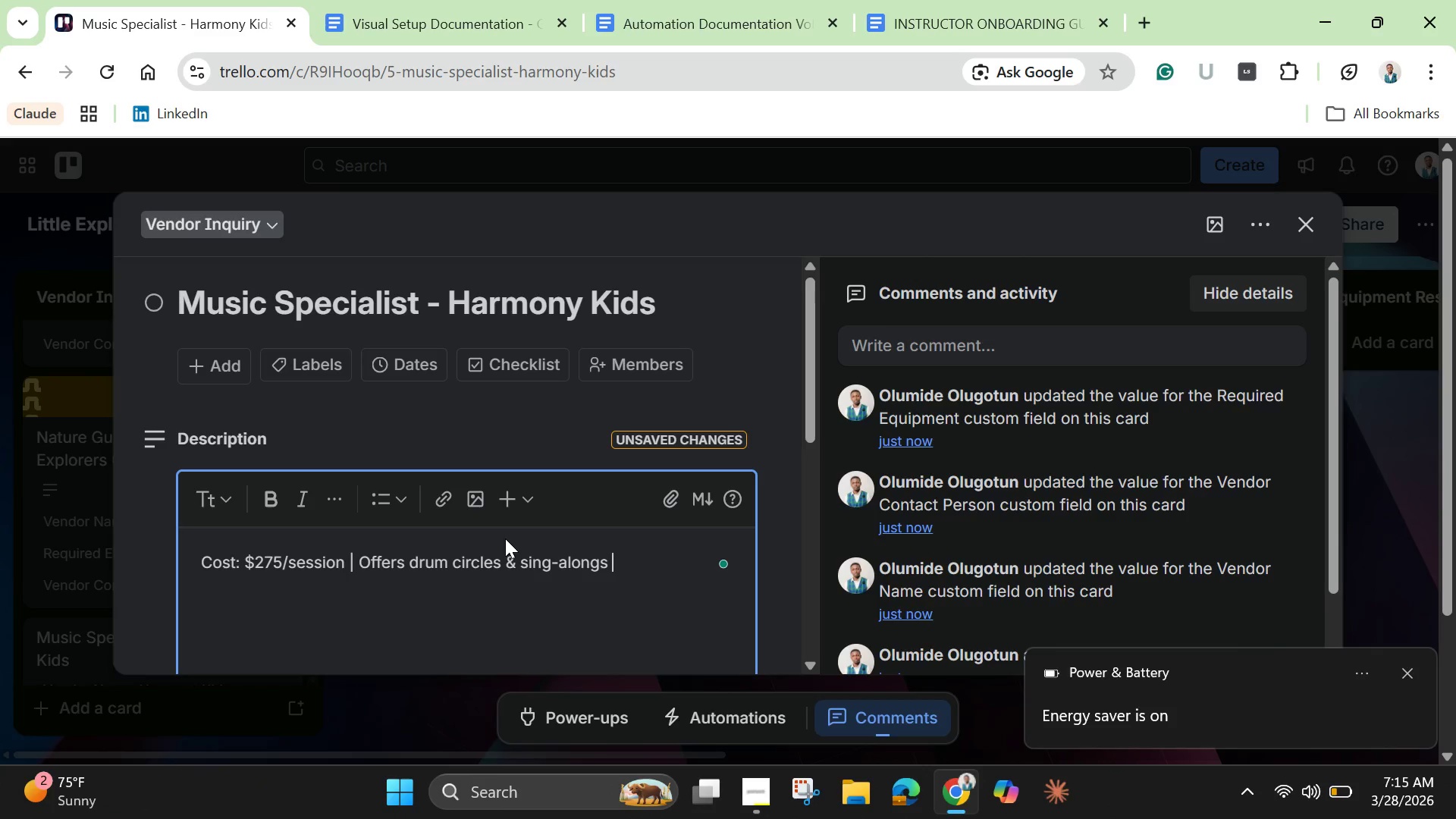 
hold_key(key=Break, duration=0.94)
 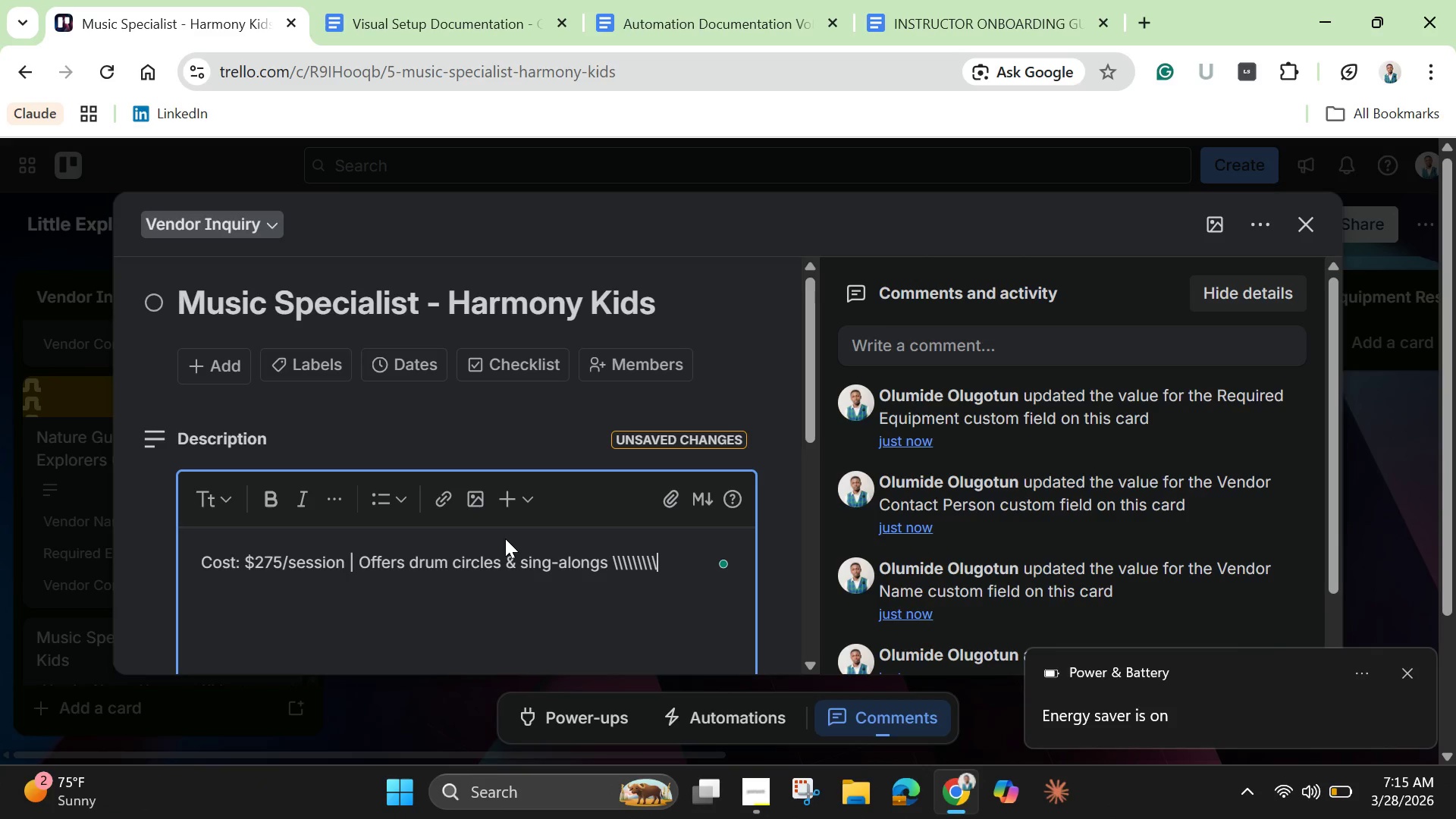 
hold_key(key=ShiftLeft, duration=0.69)
 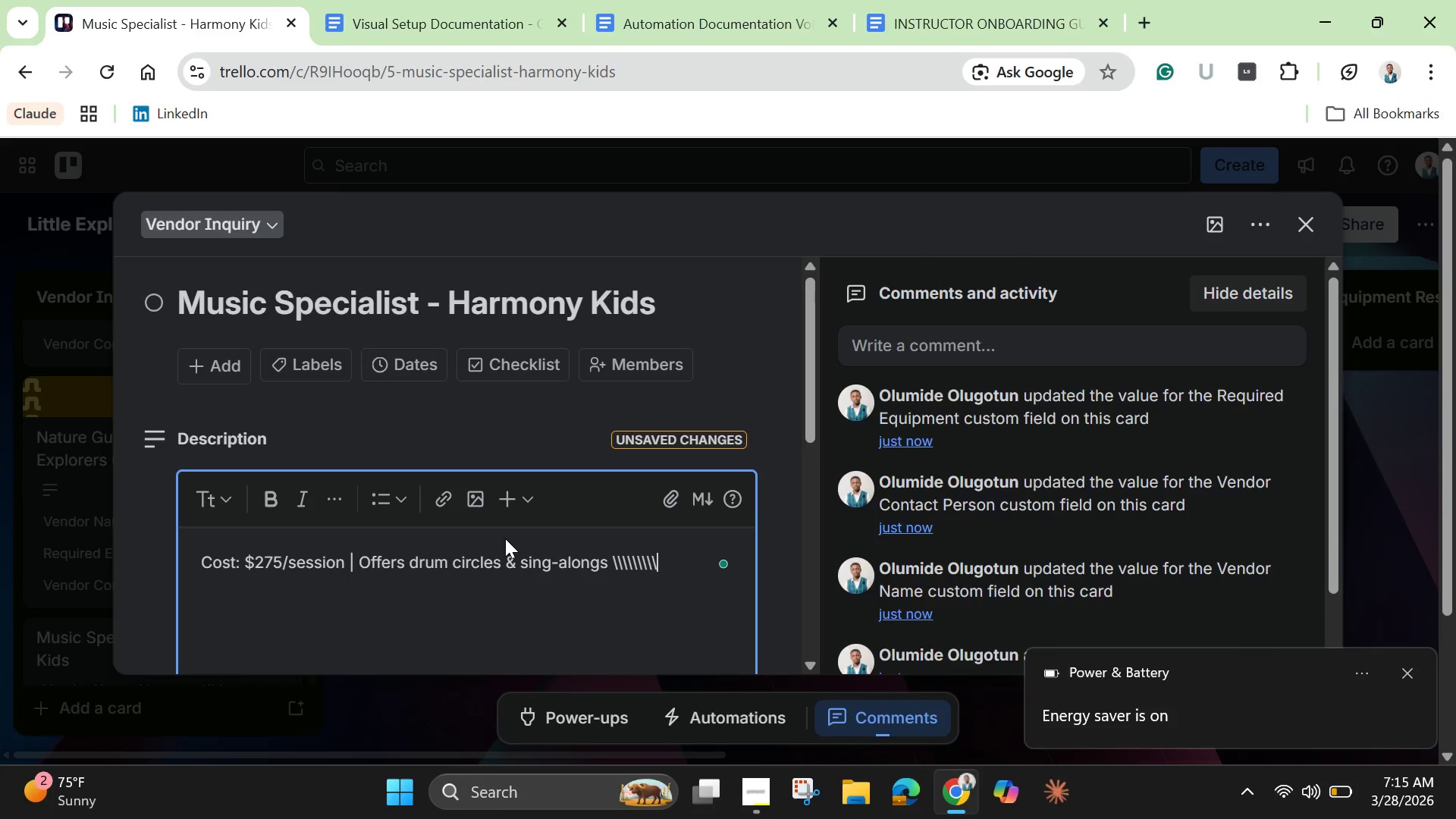 
key(Backspace)
key(Backspace)
key(Backspace)
key(Backspace)
key(Backspace)
key(Backspace)
key(Backspace)
key(Backspace)
key(Backspace)
type([Break] Phone: 5550456)
 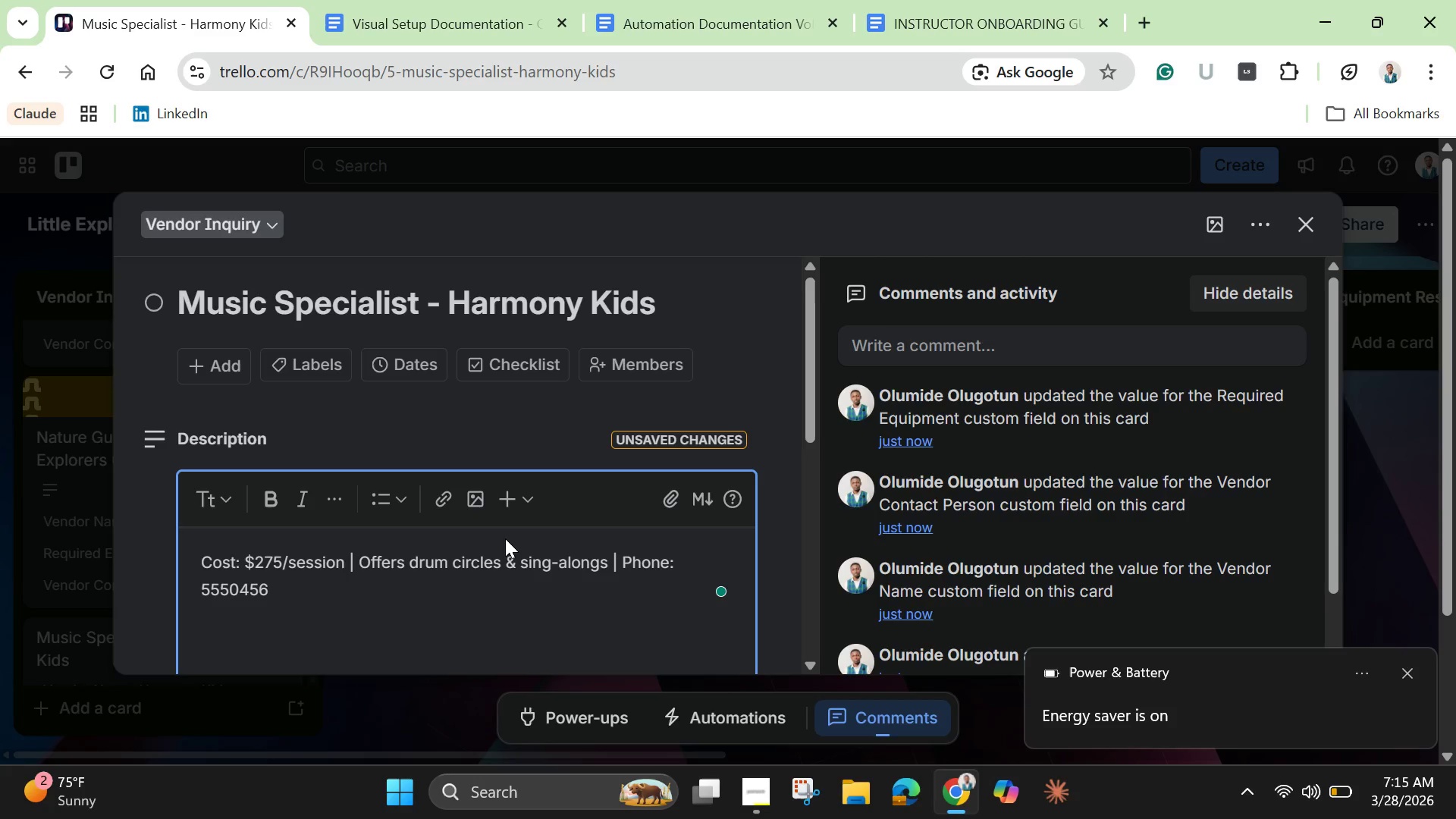 
wait(7.41)
 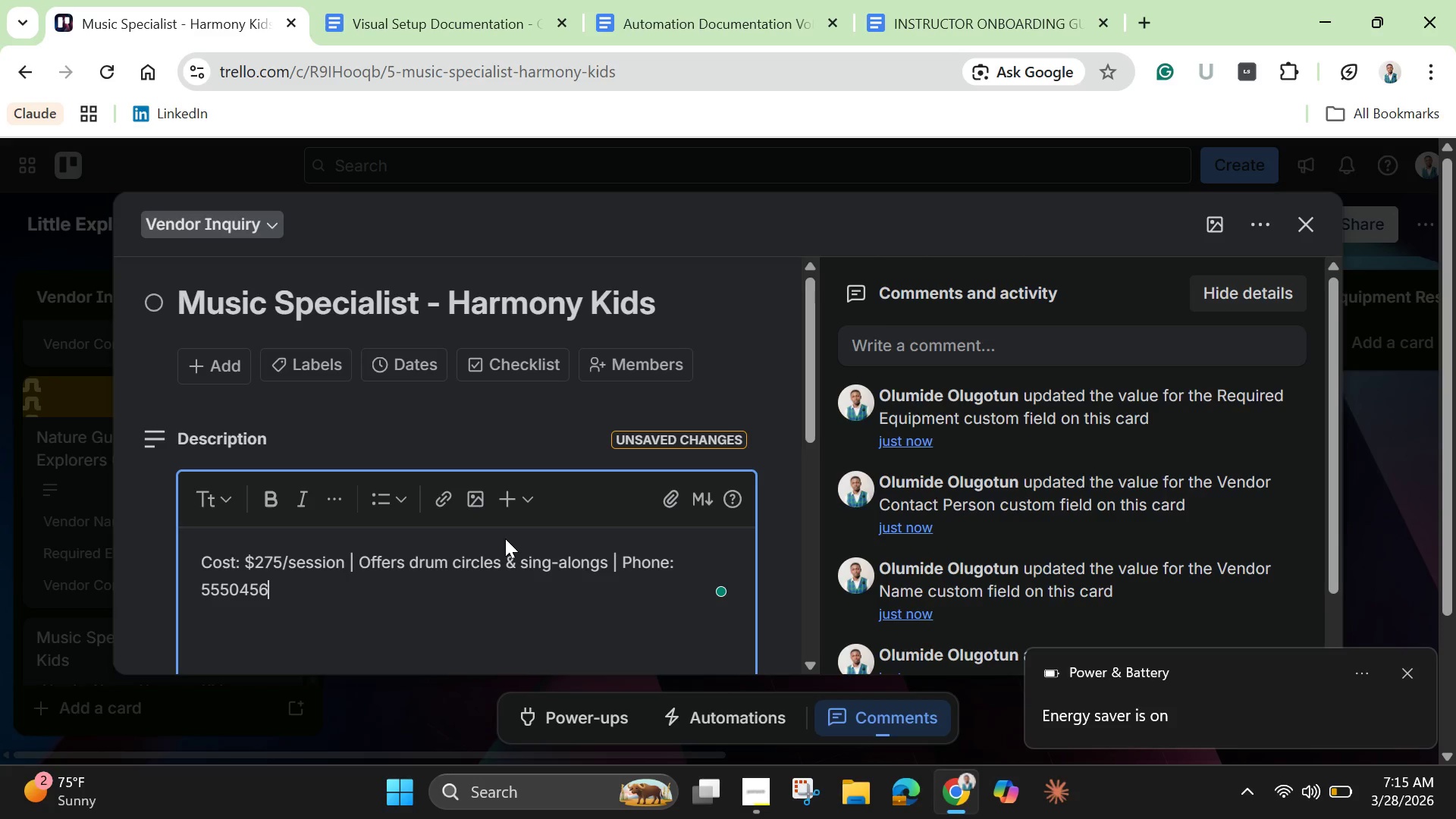 
scroll: coordinate [528, 574], scroll_direction: down, amount: 3.0
 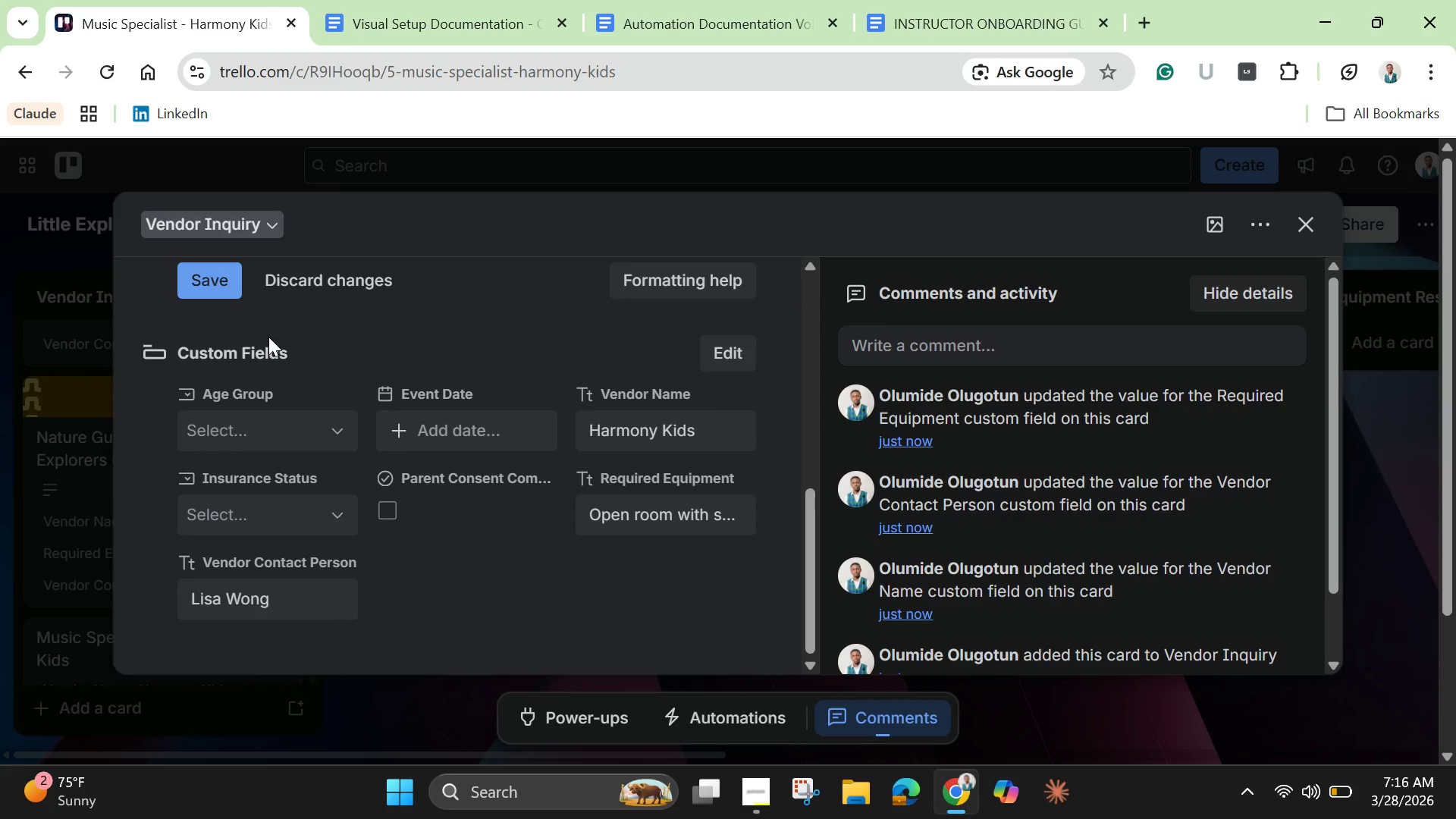 
left_click([215, 295])
 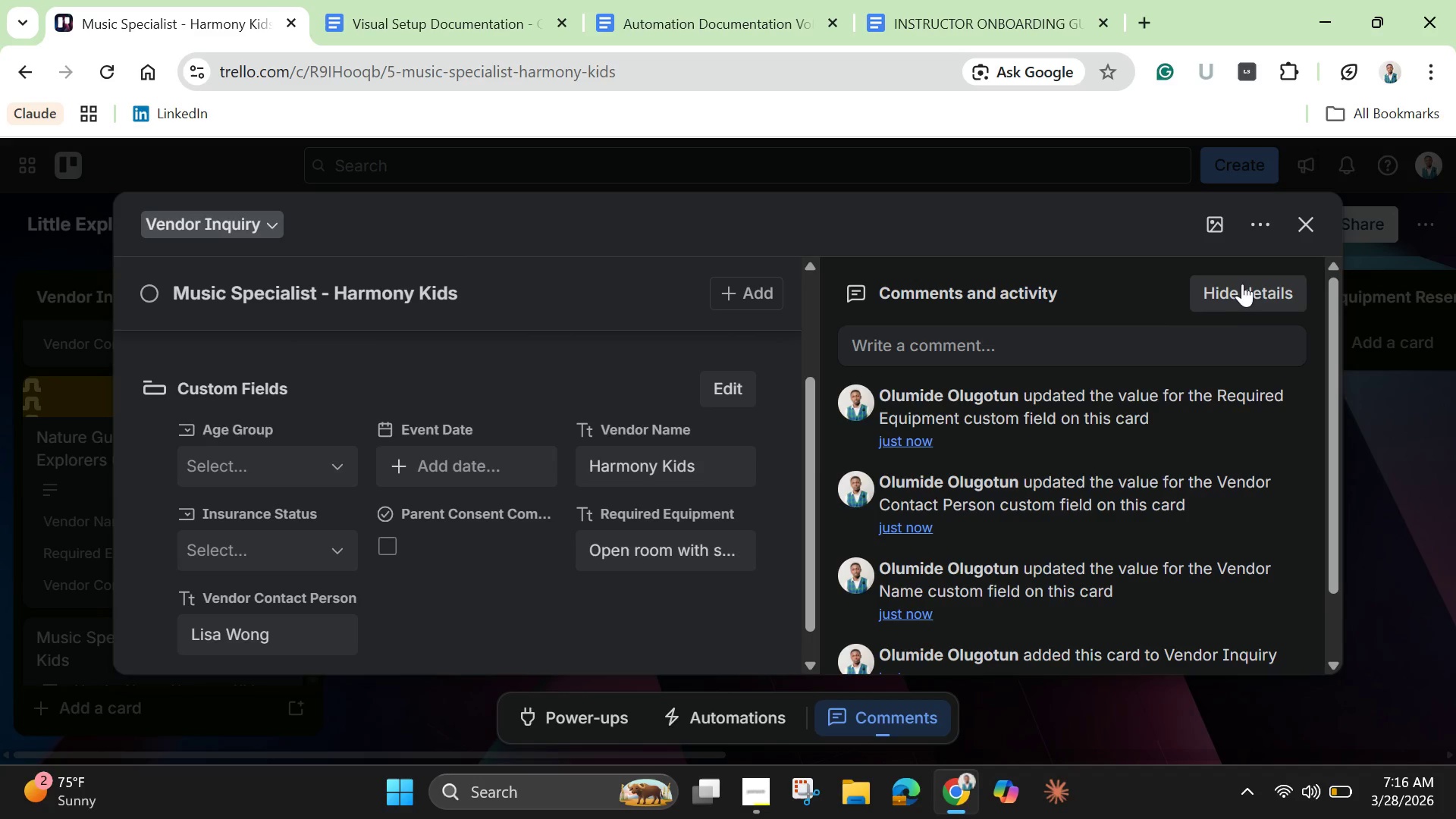 
left_click([1211, 223])
 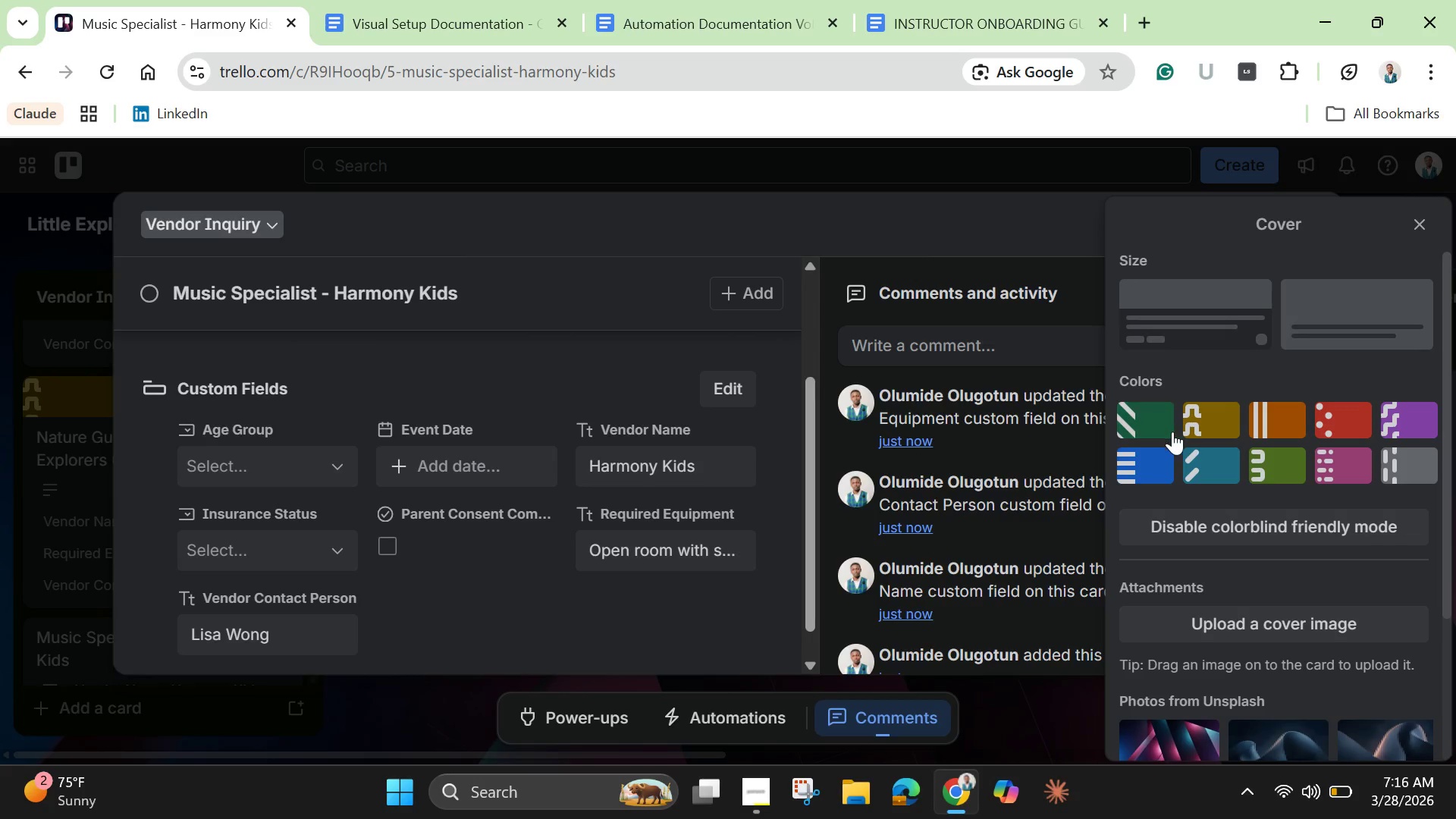 
left_click([1153, 431])
 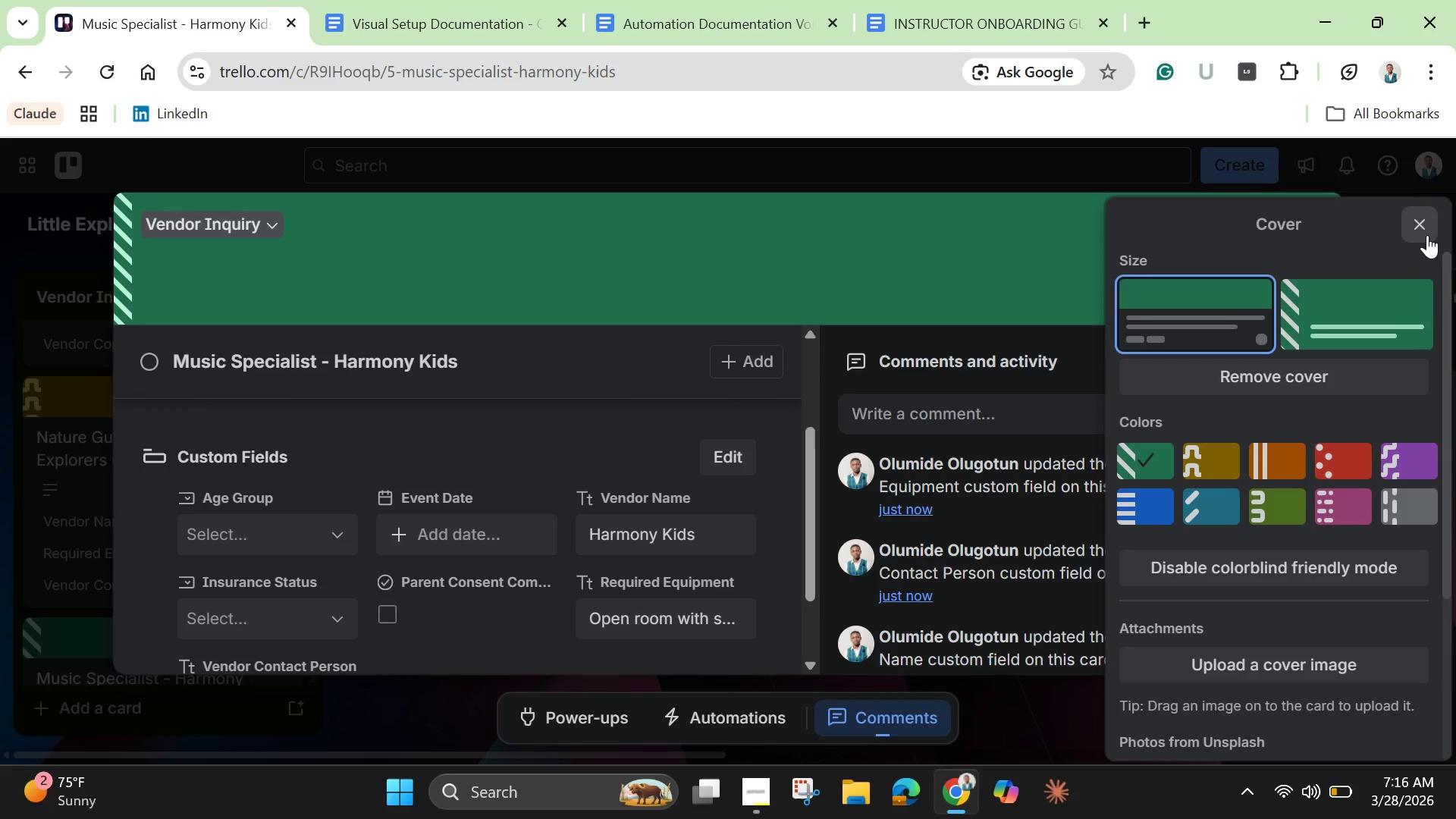 
left_click_drag(start_coordinate=[1436, 234], to_coordinate=[1430, 234])
 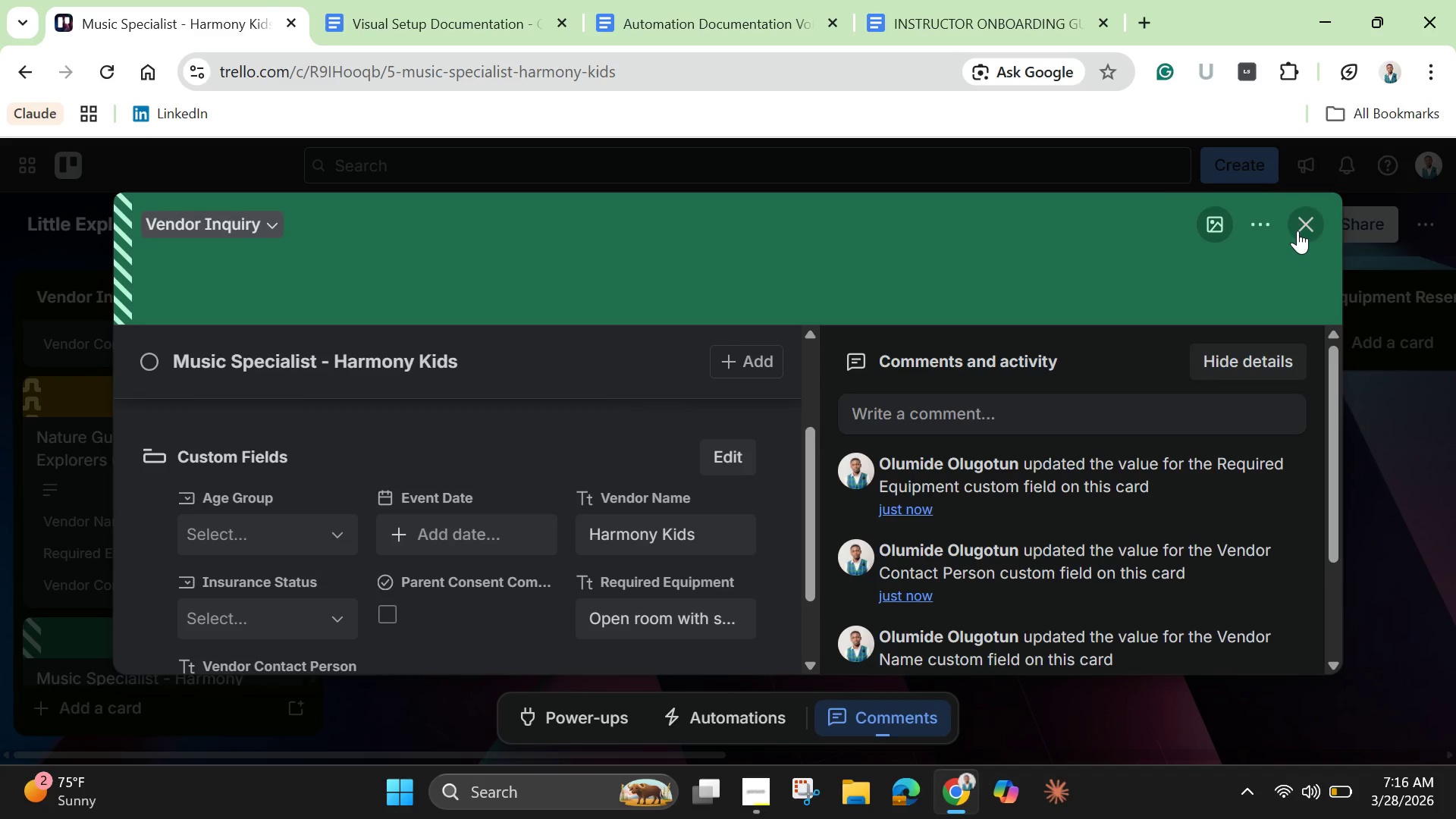 
left_click([1296, 231])
 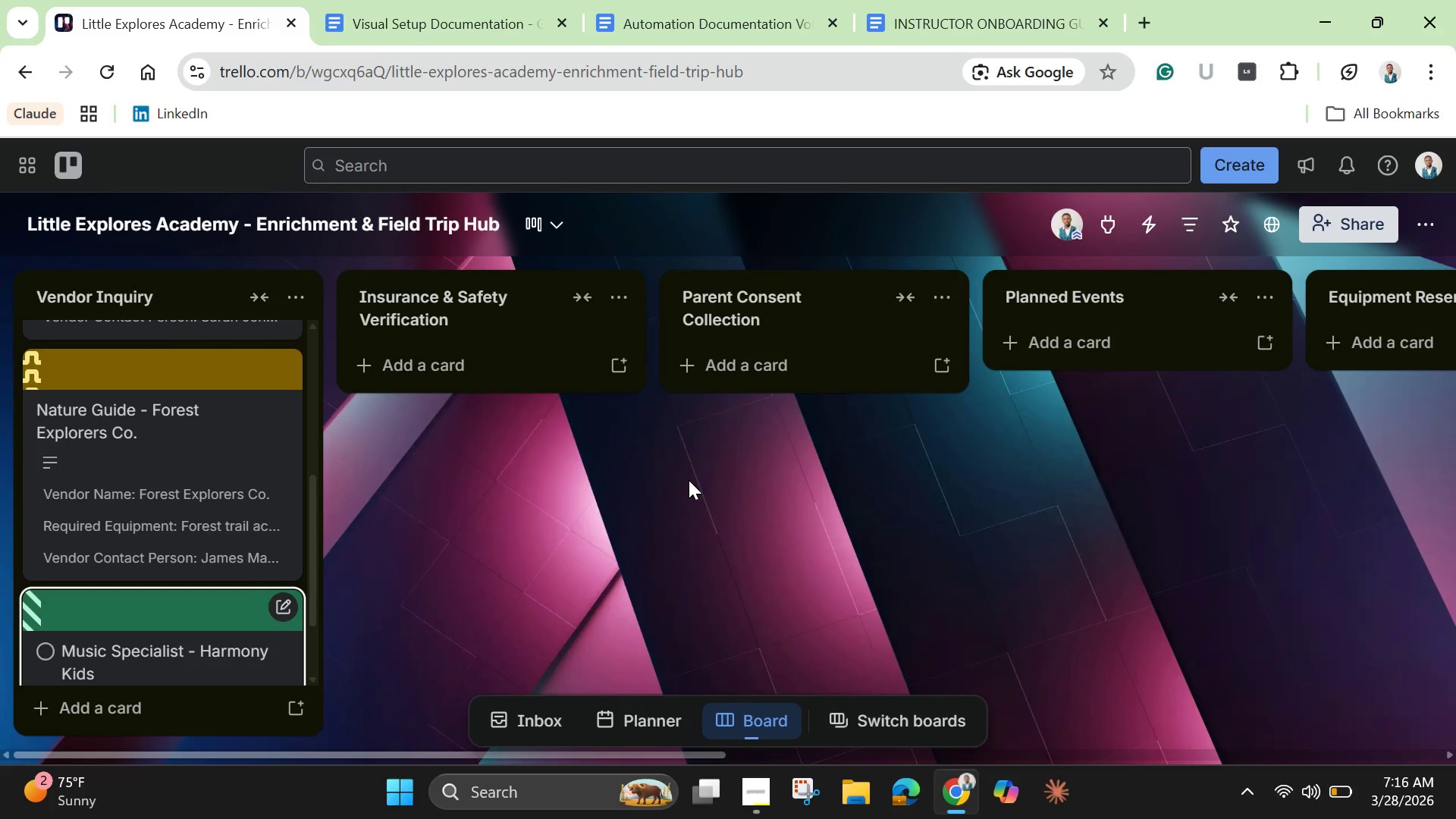 
scroll: coordinate [348, 545], scroll_direction: down, amount: 6.0
 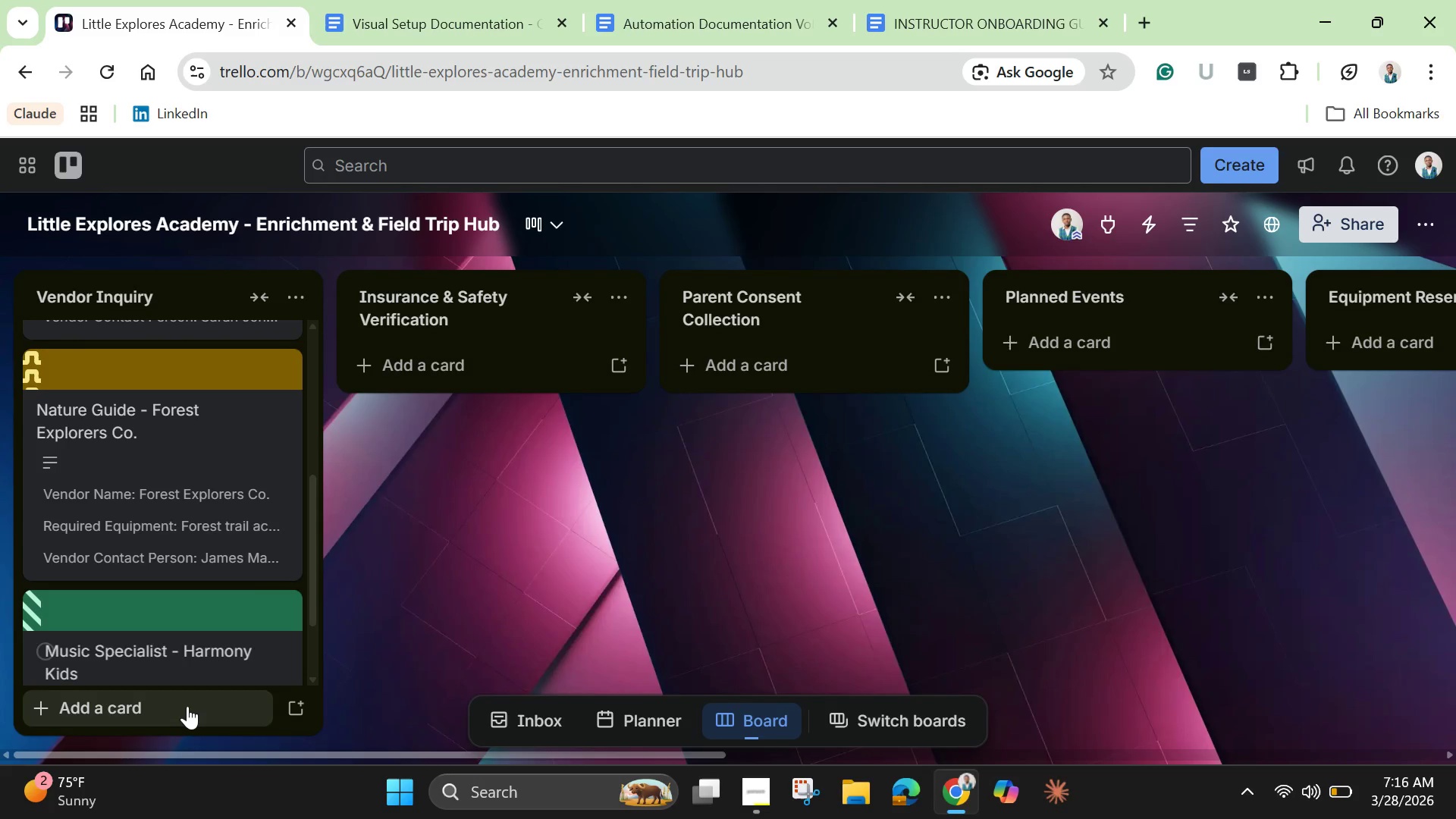 
left_click([187, 706])
 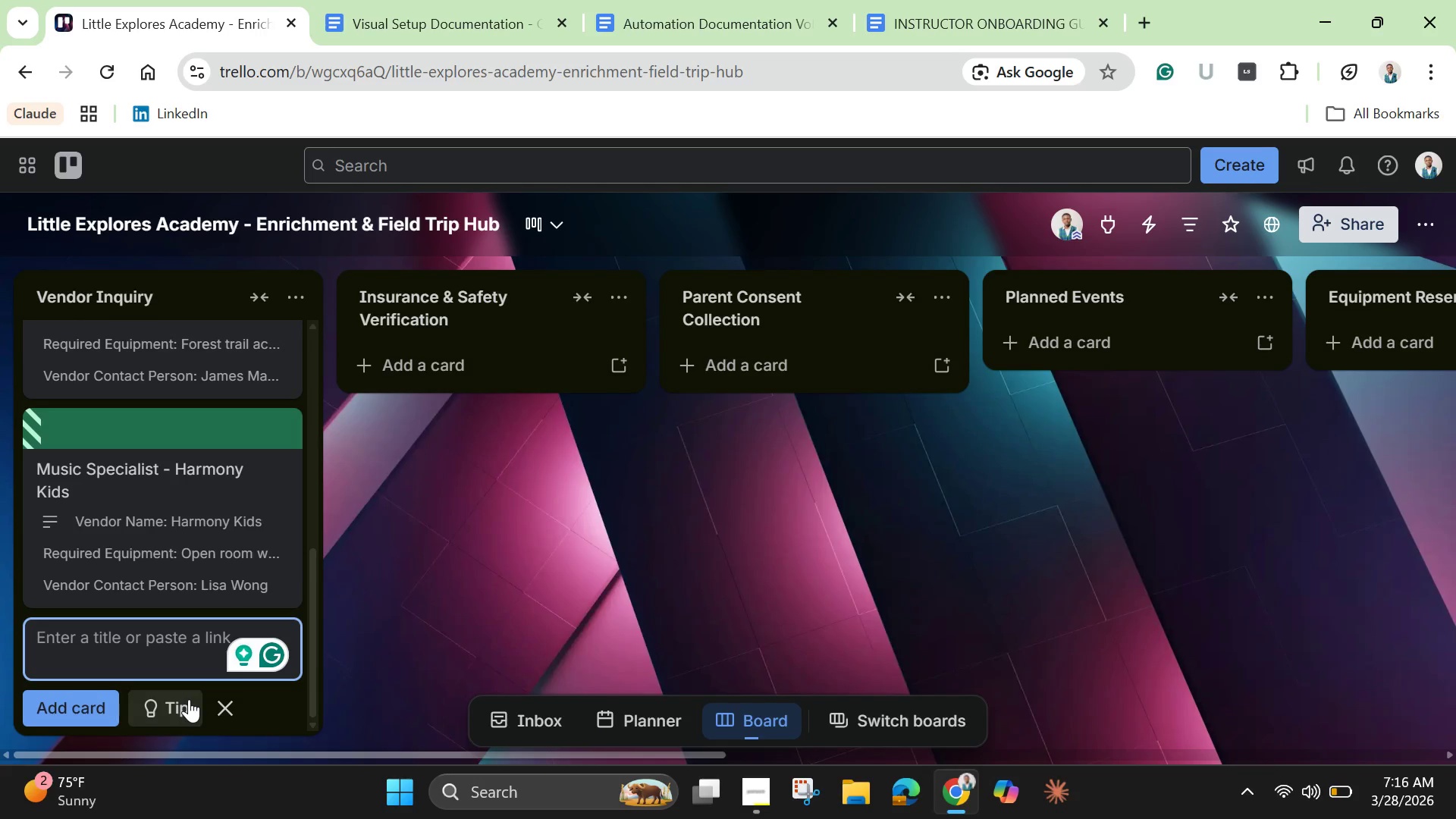 
wait(8.94)
 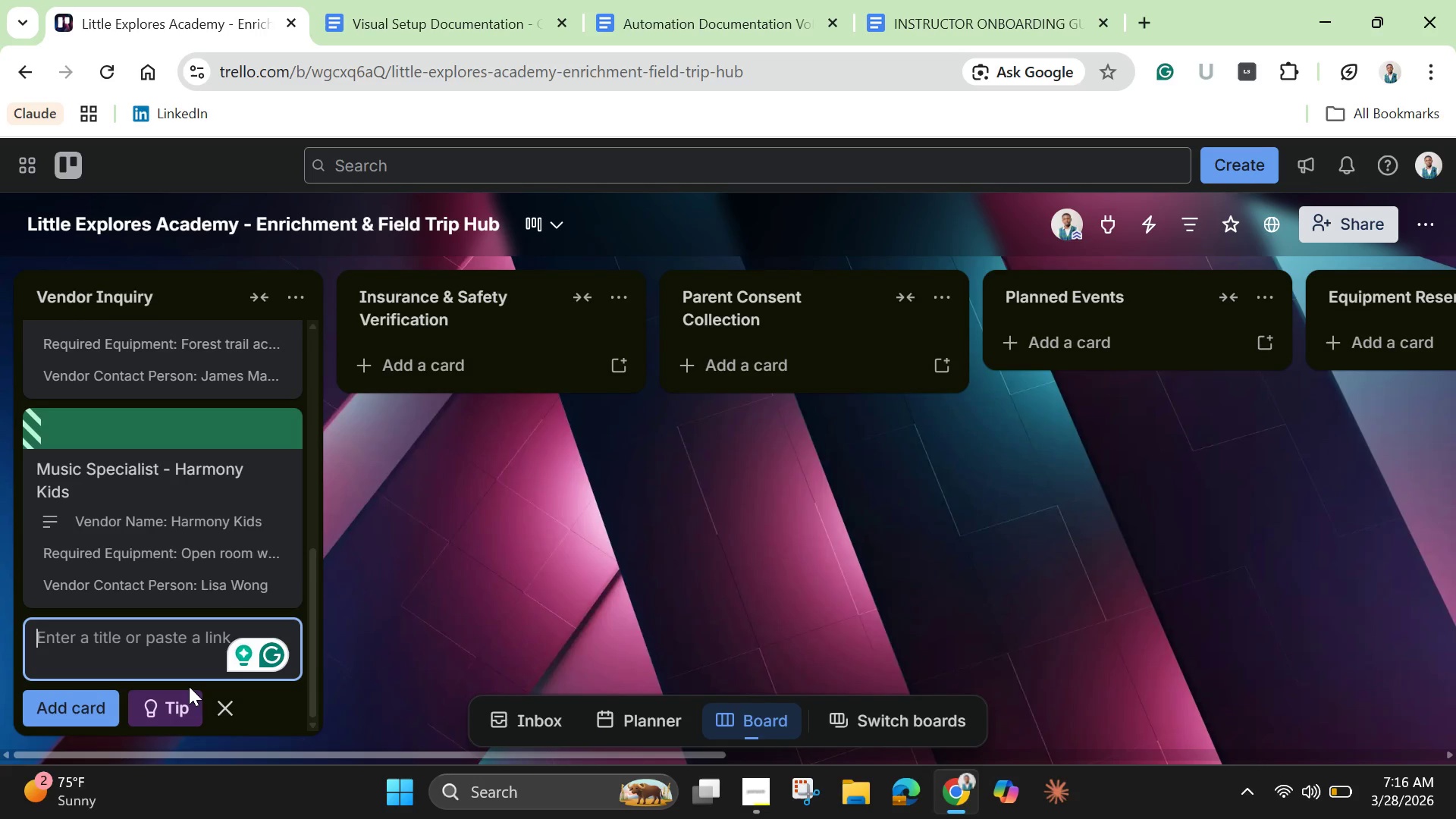 
type(Art Workshop - Creative Minds Stu)
 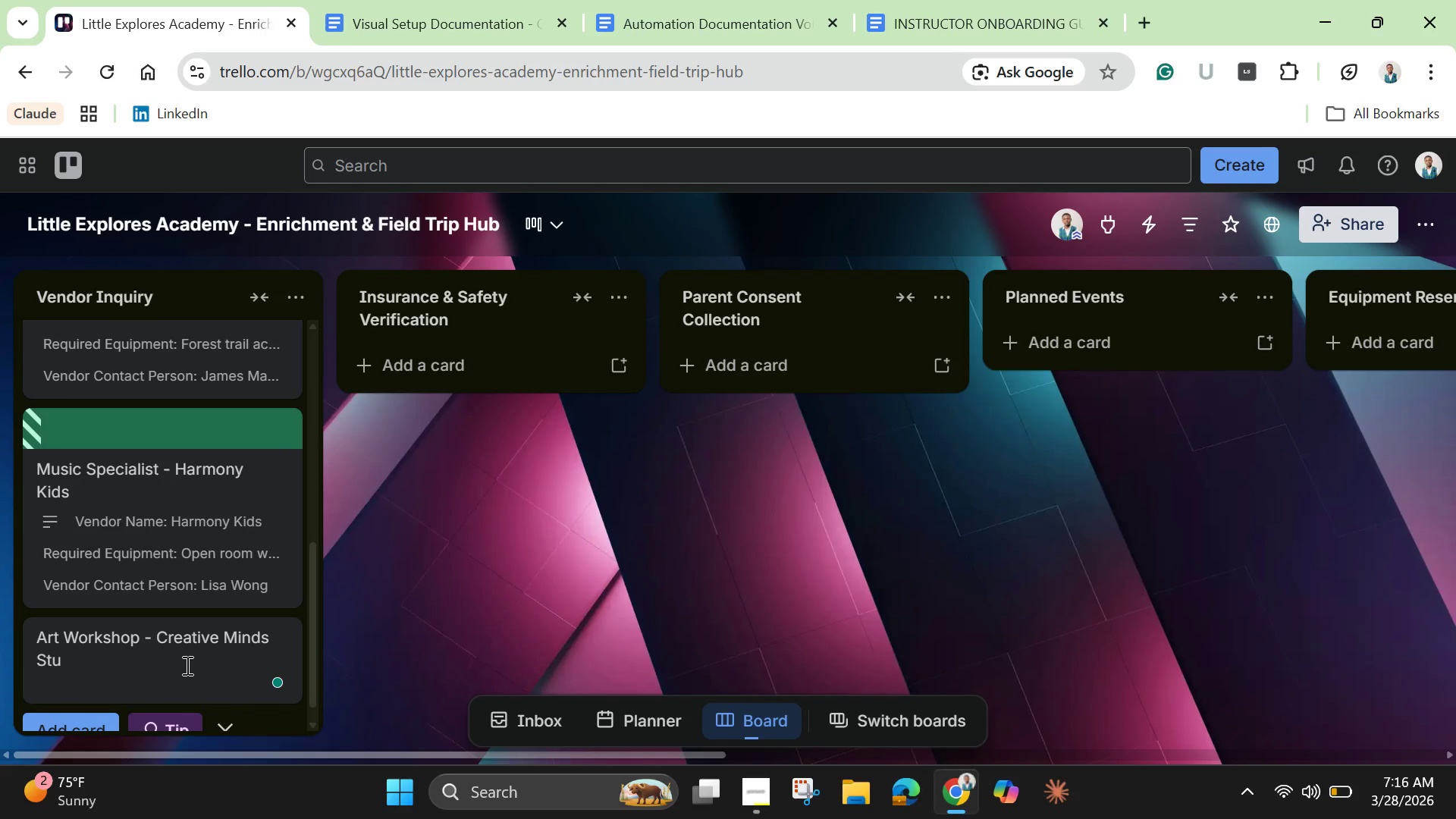 
wait(13.19)
 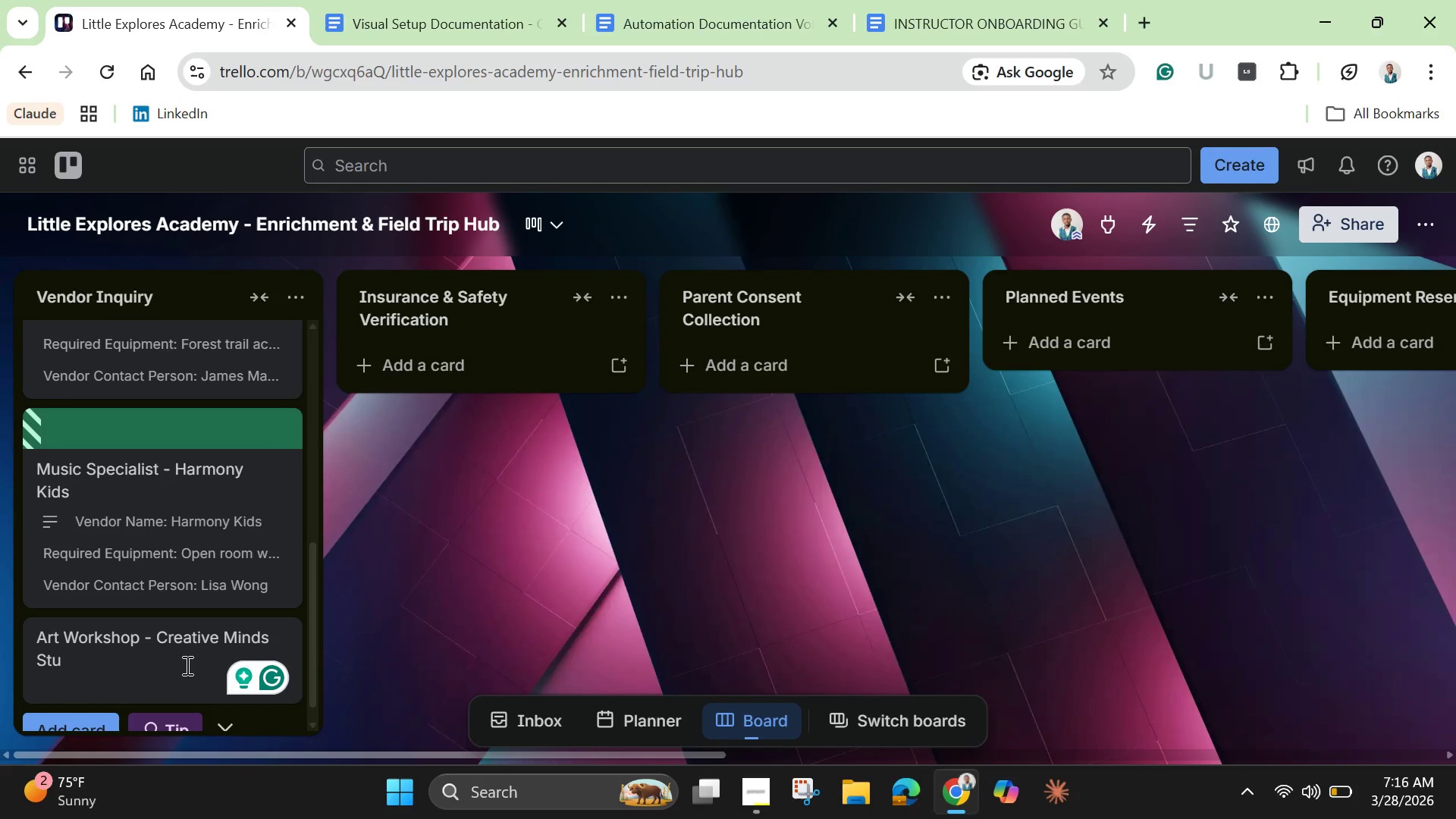 
type(dio)
 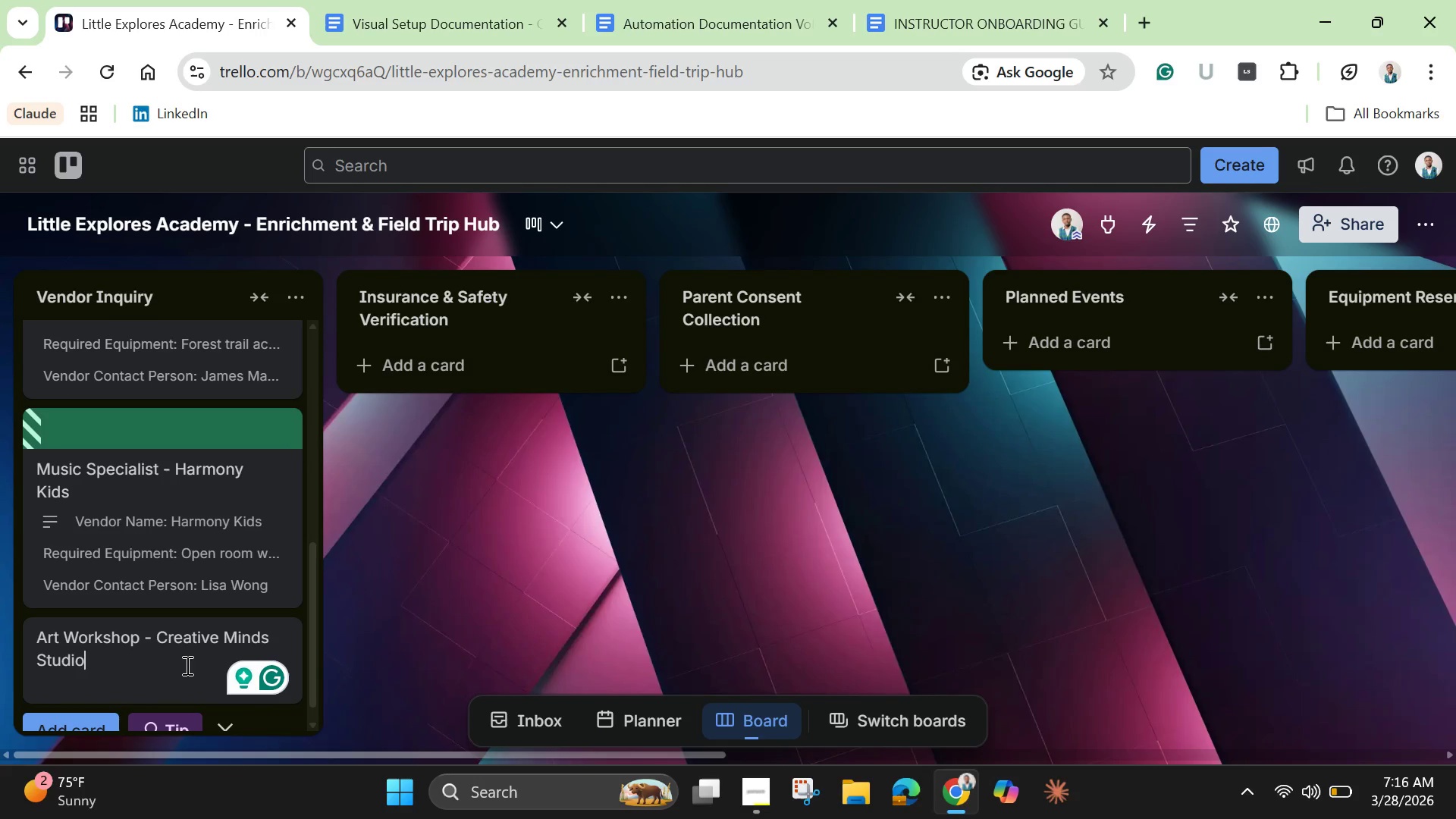 
scroll: coordinate [190, 656], scroll_direction: down, amount: 1.0
 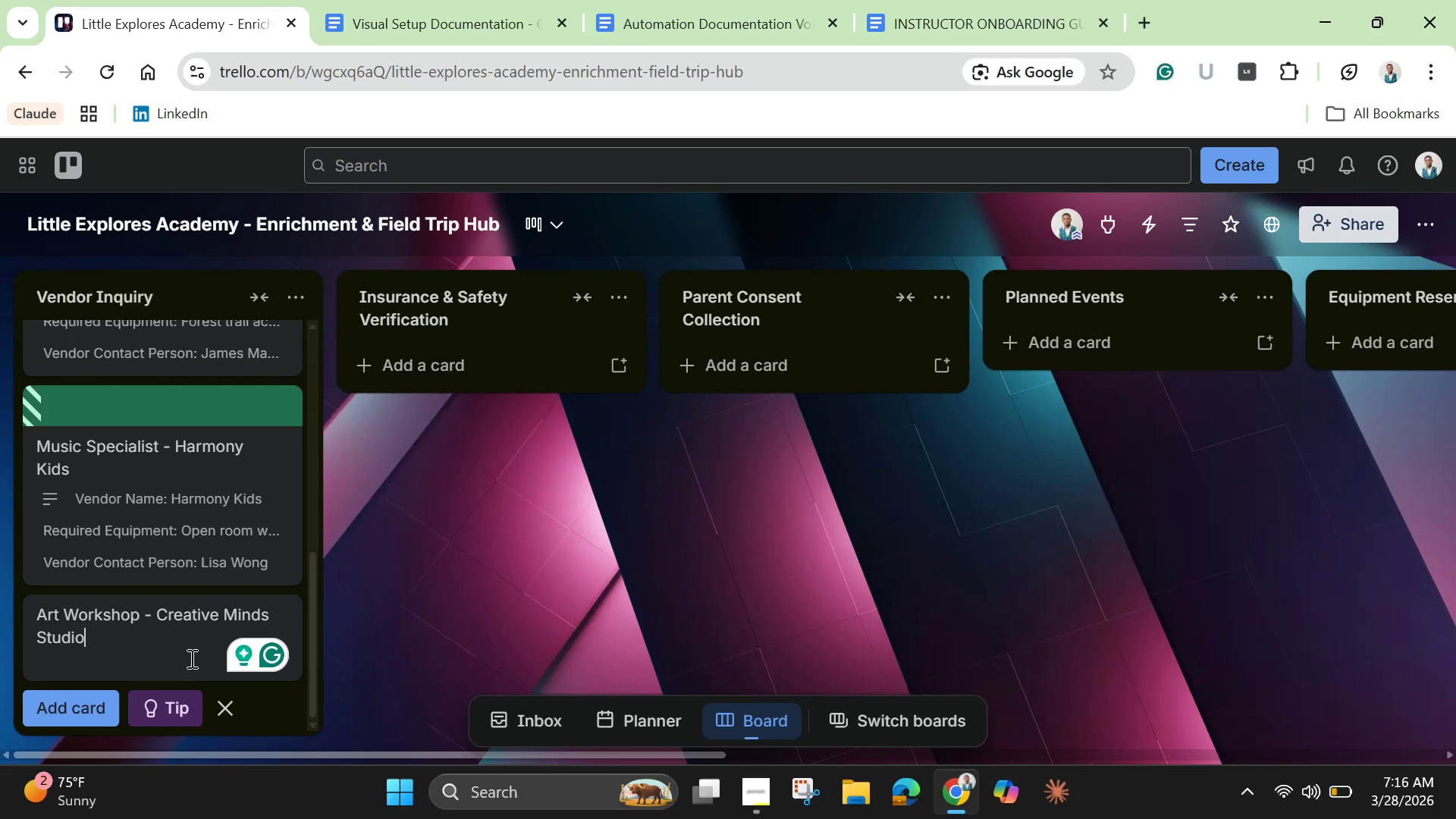 
key(Enter)
 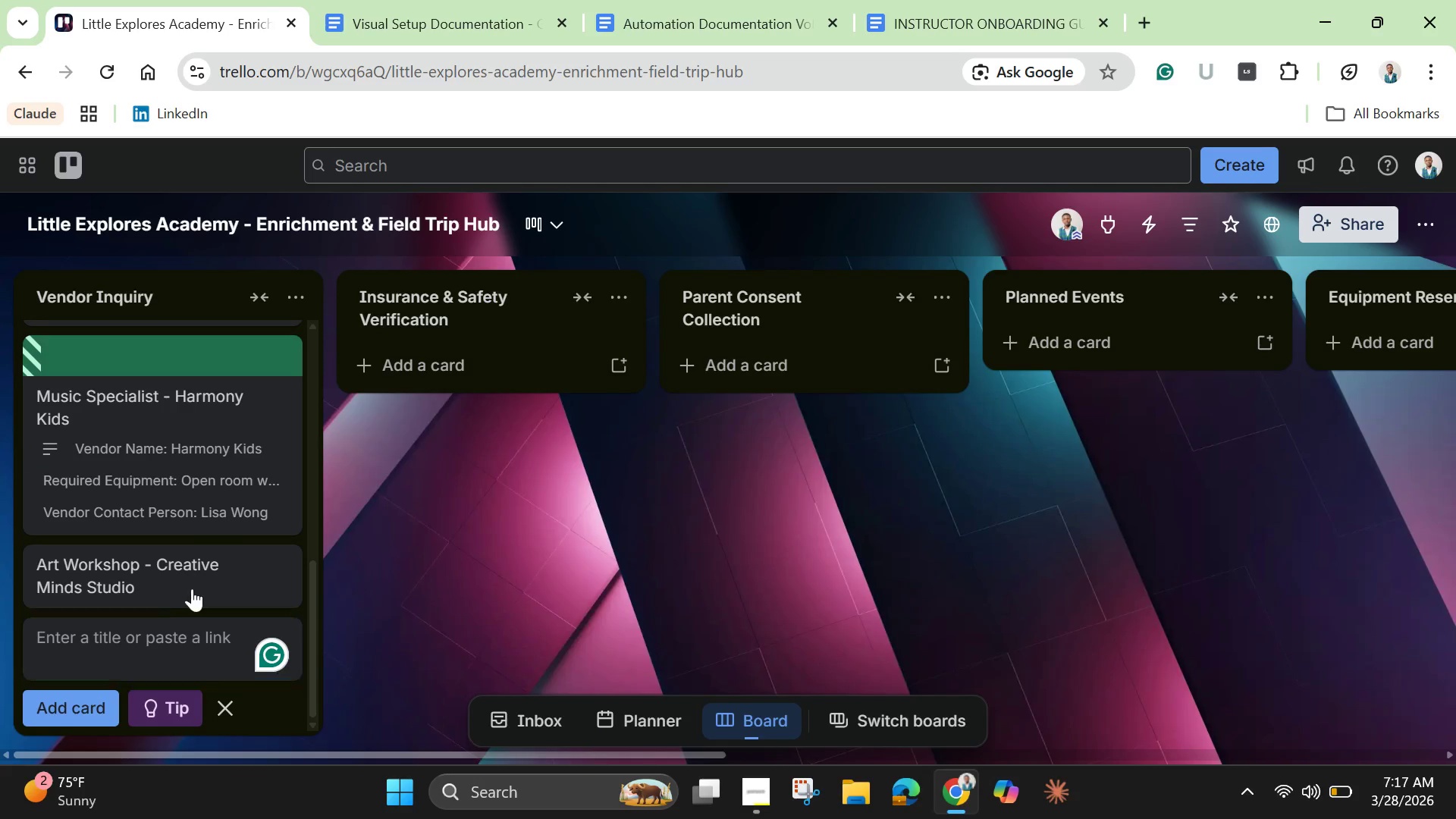 
left_click([195, 581])
 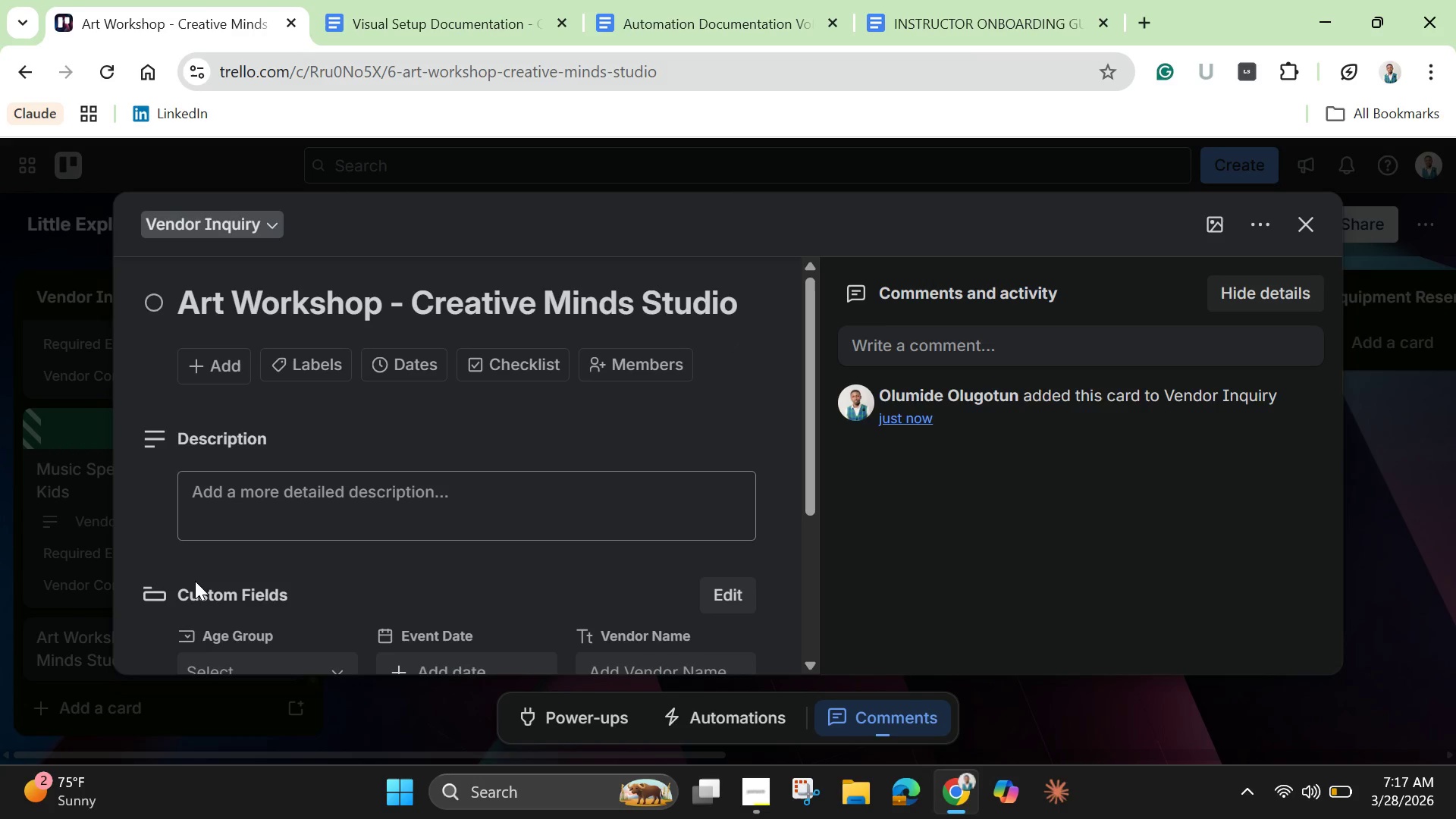 
scroll: coordinate [315, 493], scroll_direction: down, amount: 4.0
 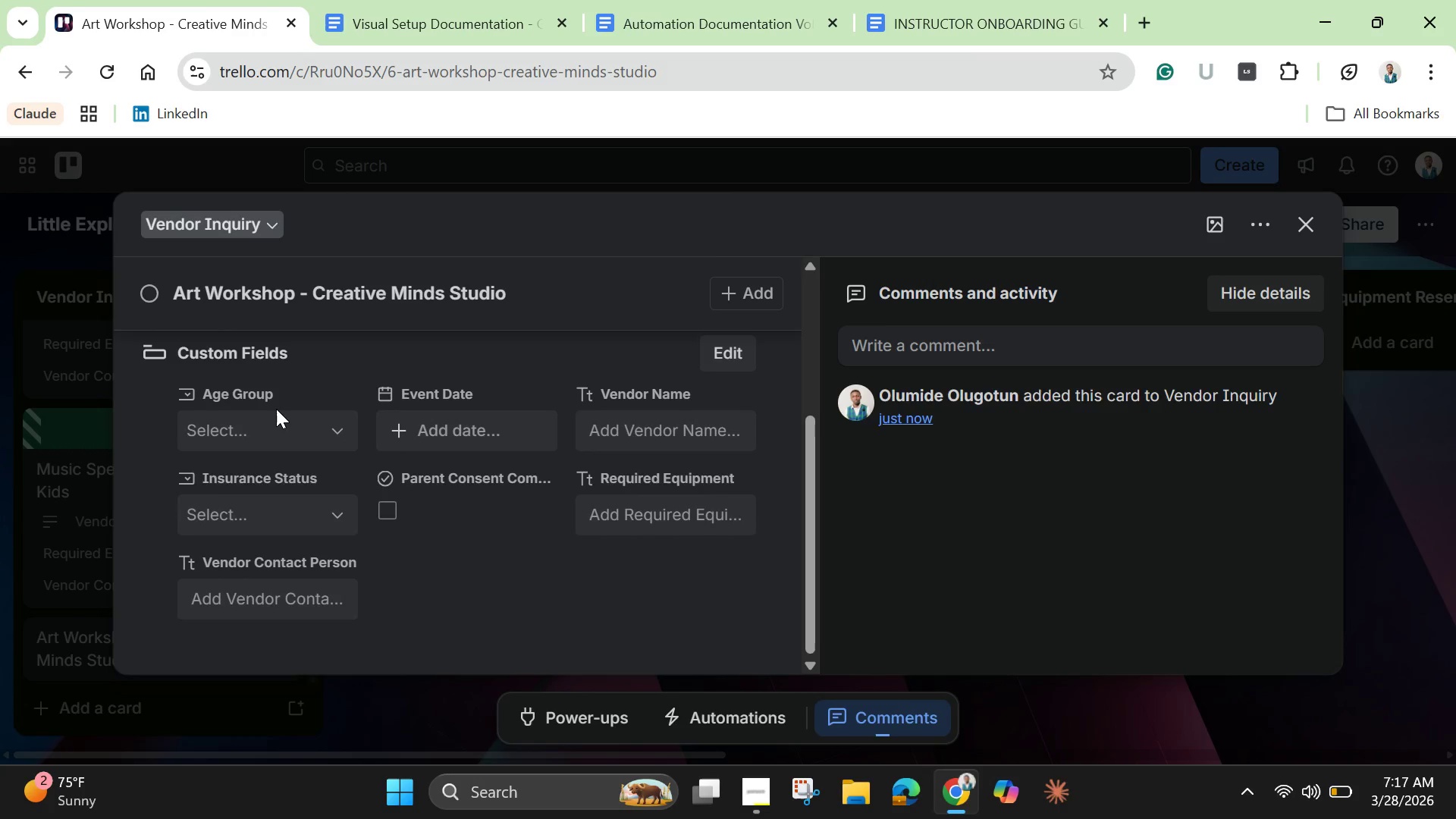 
scroll: coordinate [276, 409], scroll_direction: up, amount: 2.0
 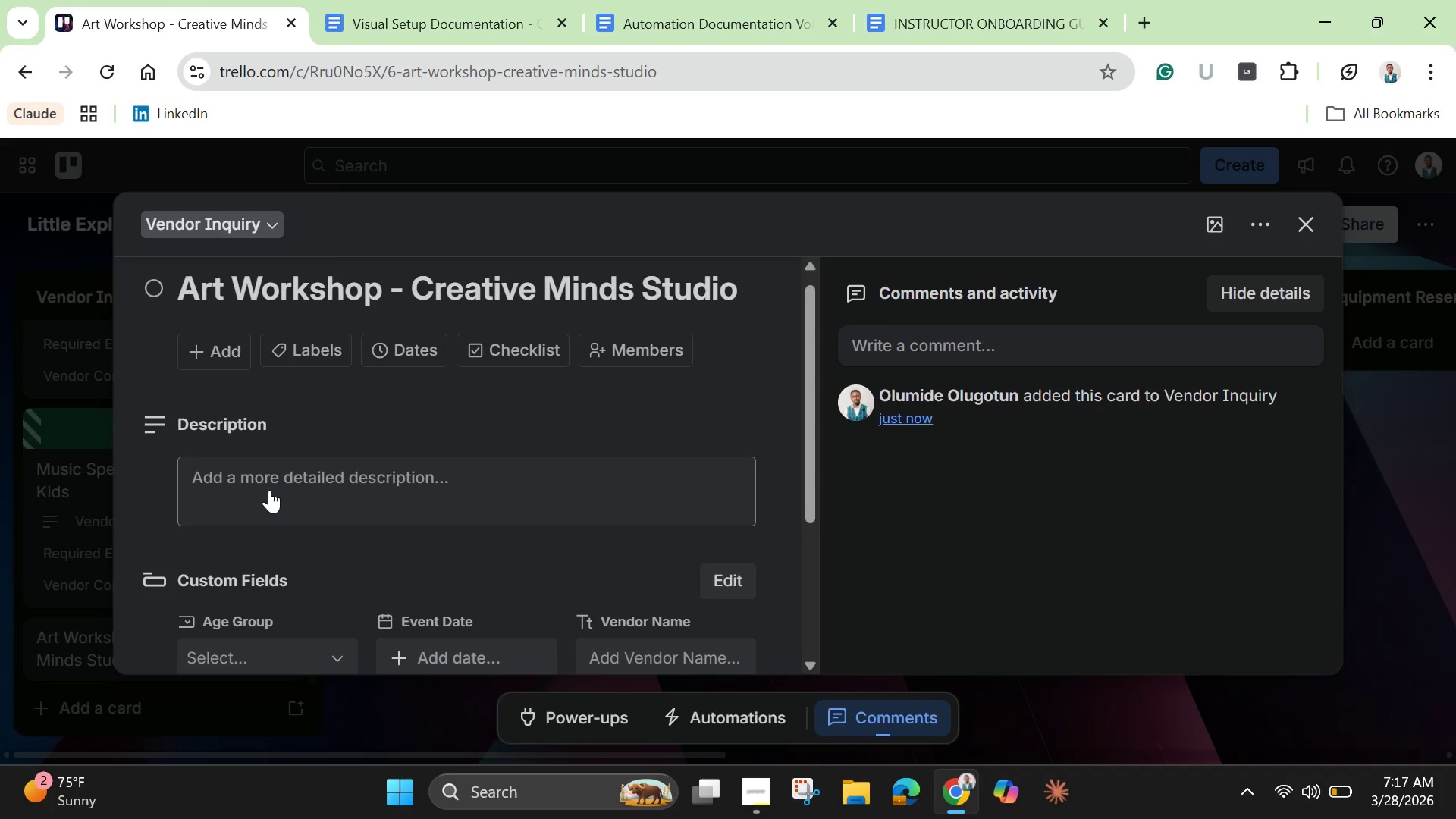 
scroll: coordinate [269, 490], scroll_direction: down, amount: 1.0
 